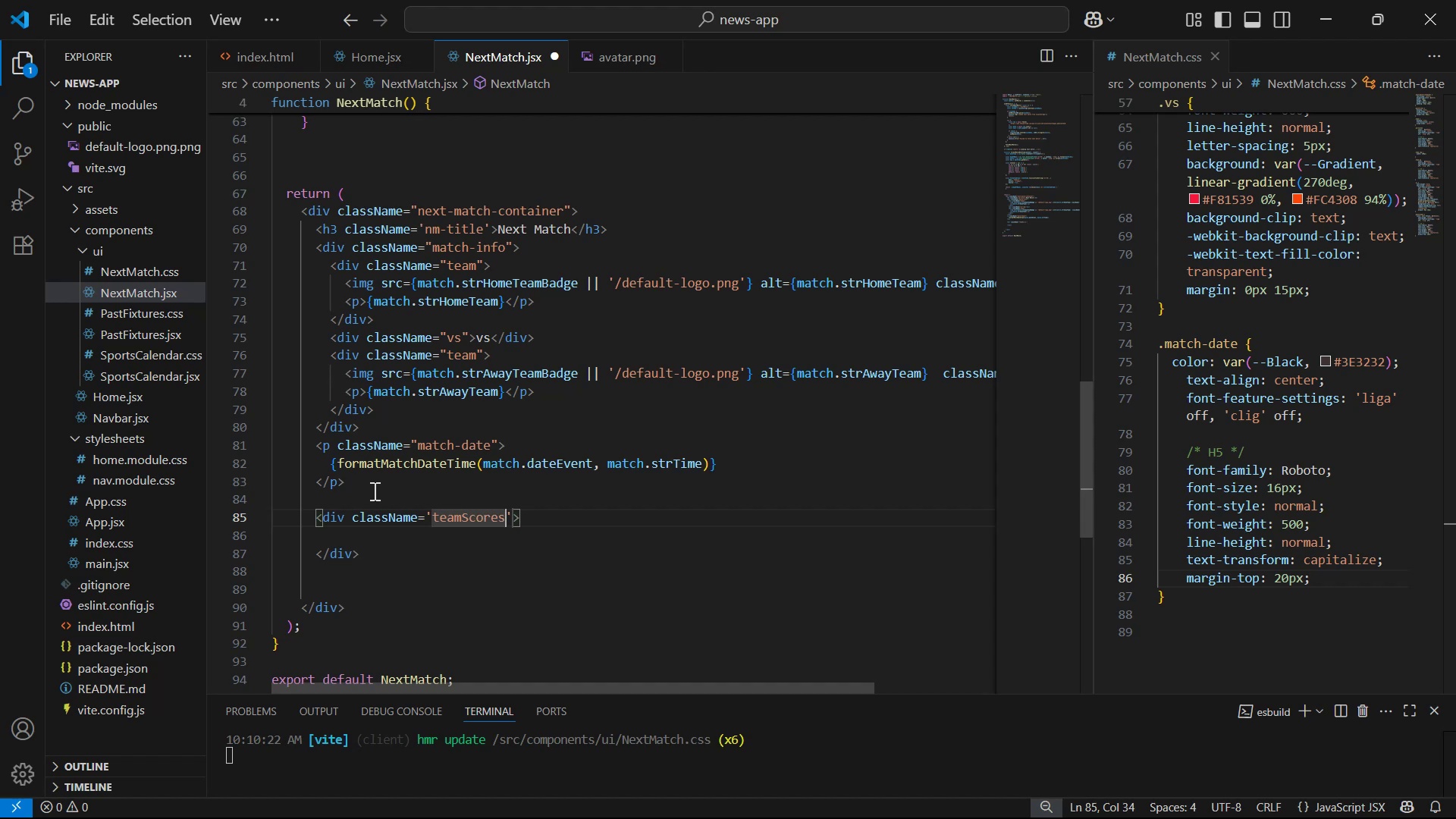 
key(Control+S)
 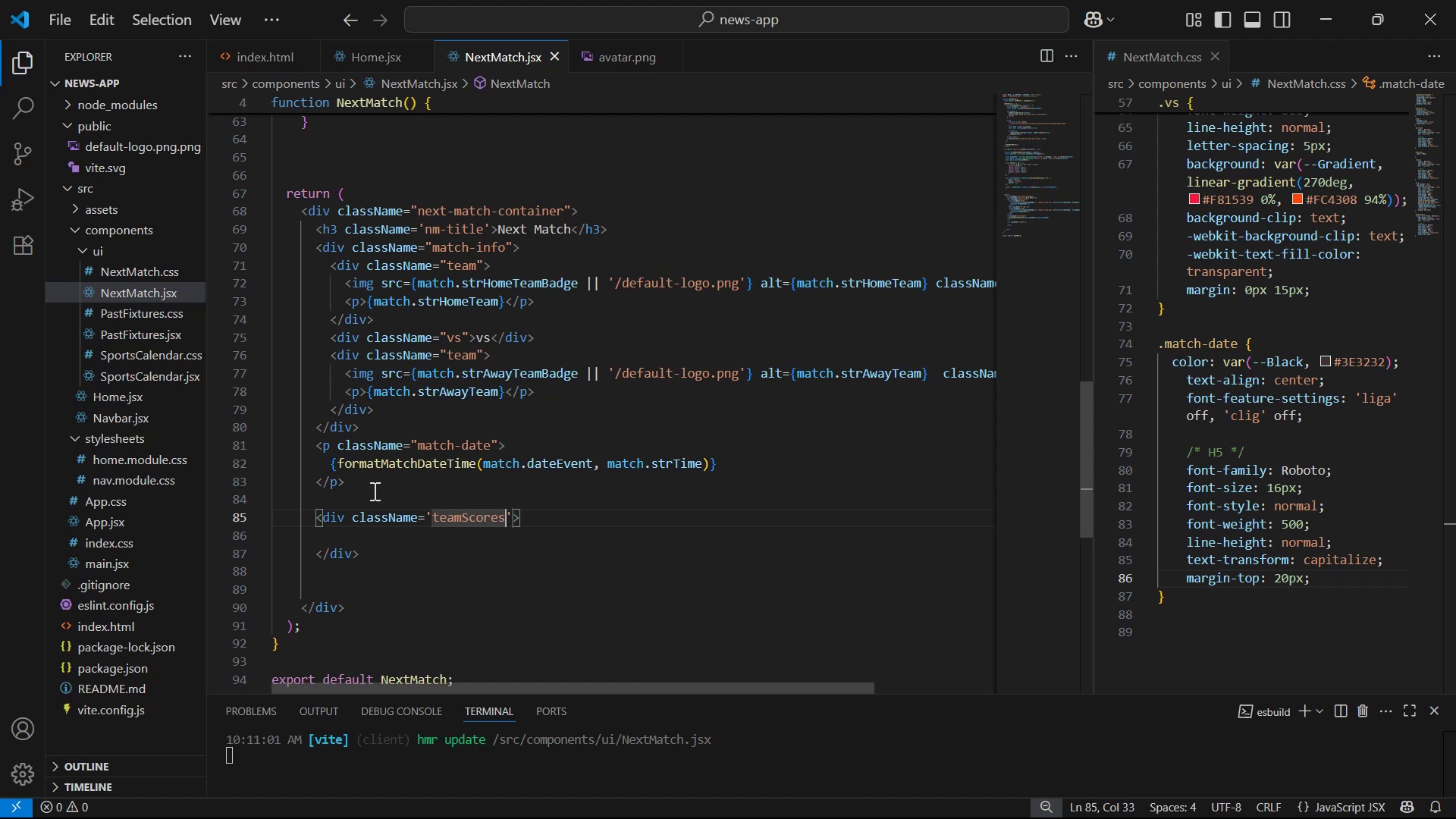 
key(Alt+AltLeft)
 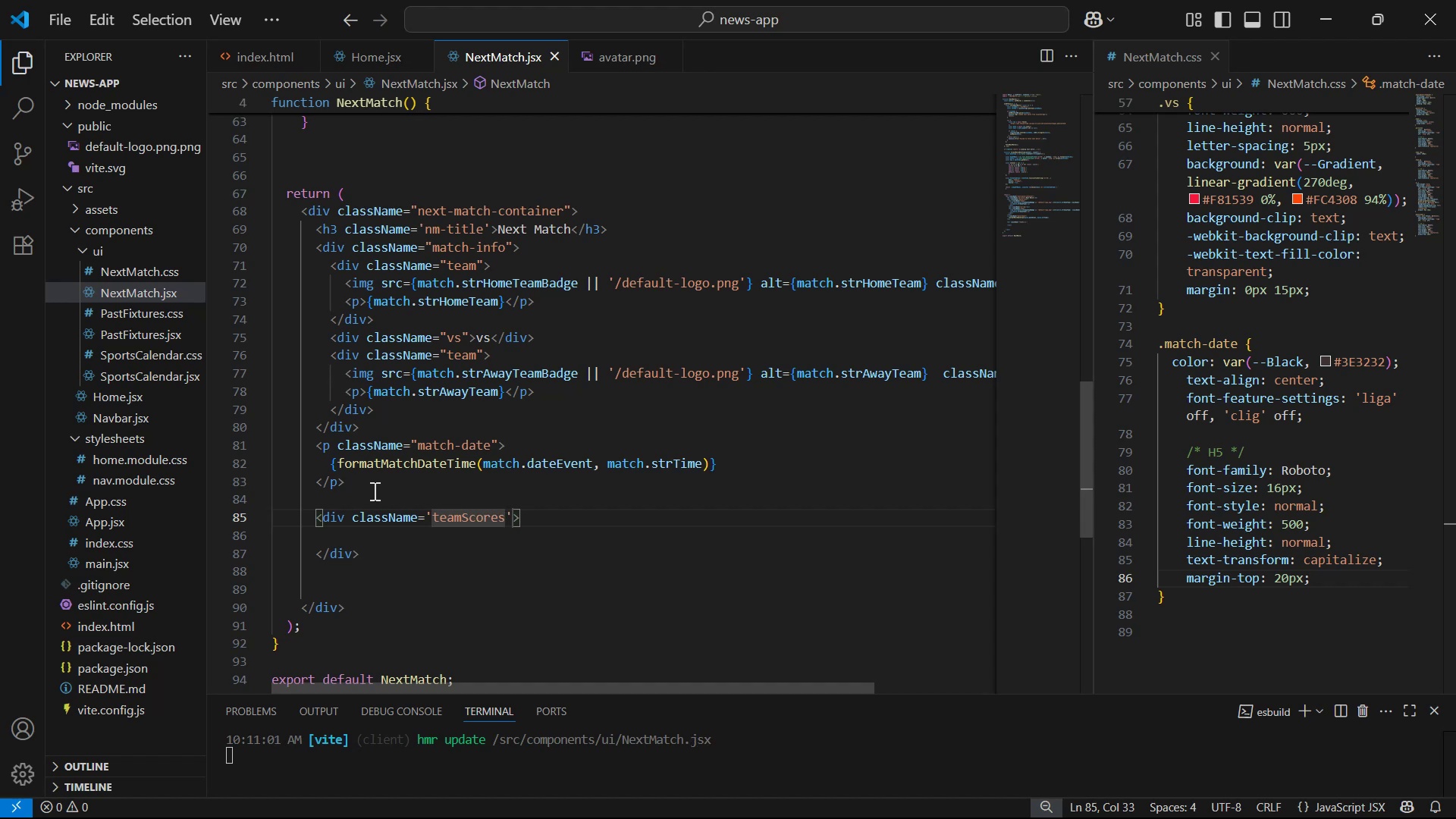 
key(Alt+Tab)
 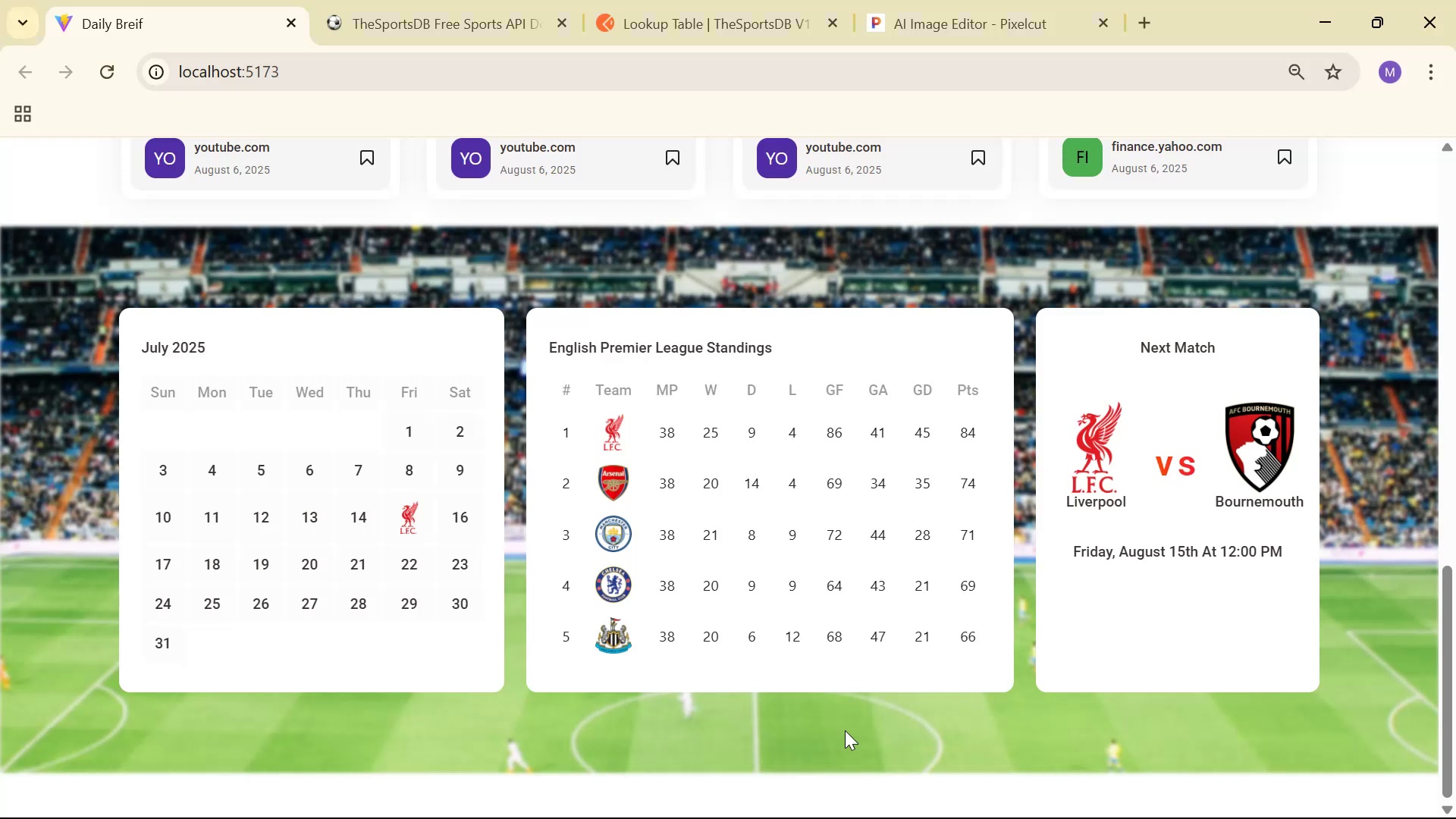 
key(Alt+AltLeft)
 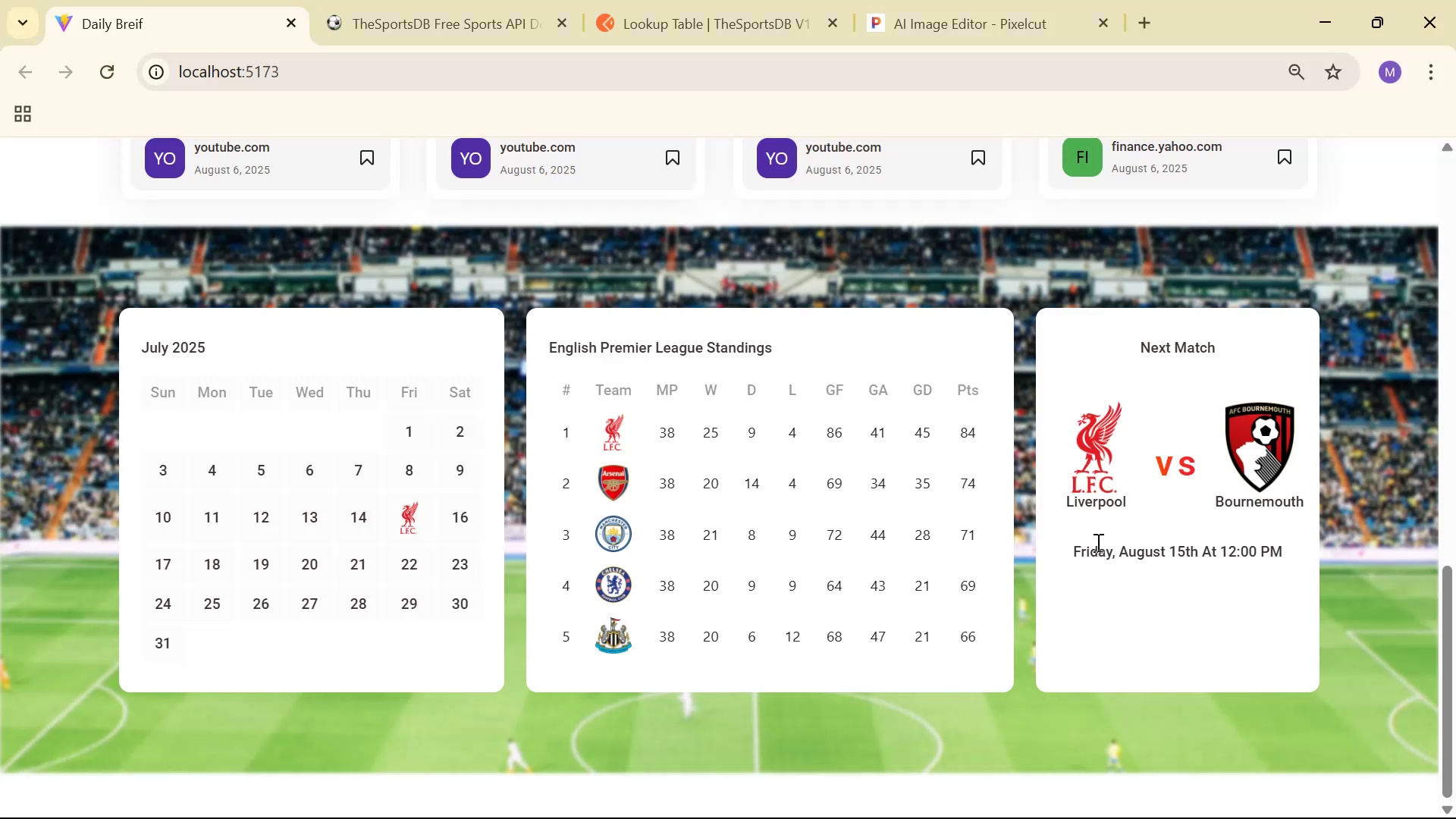 
key(Alt+Tab)
 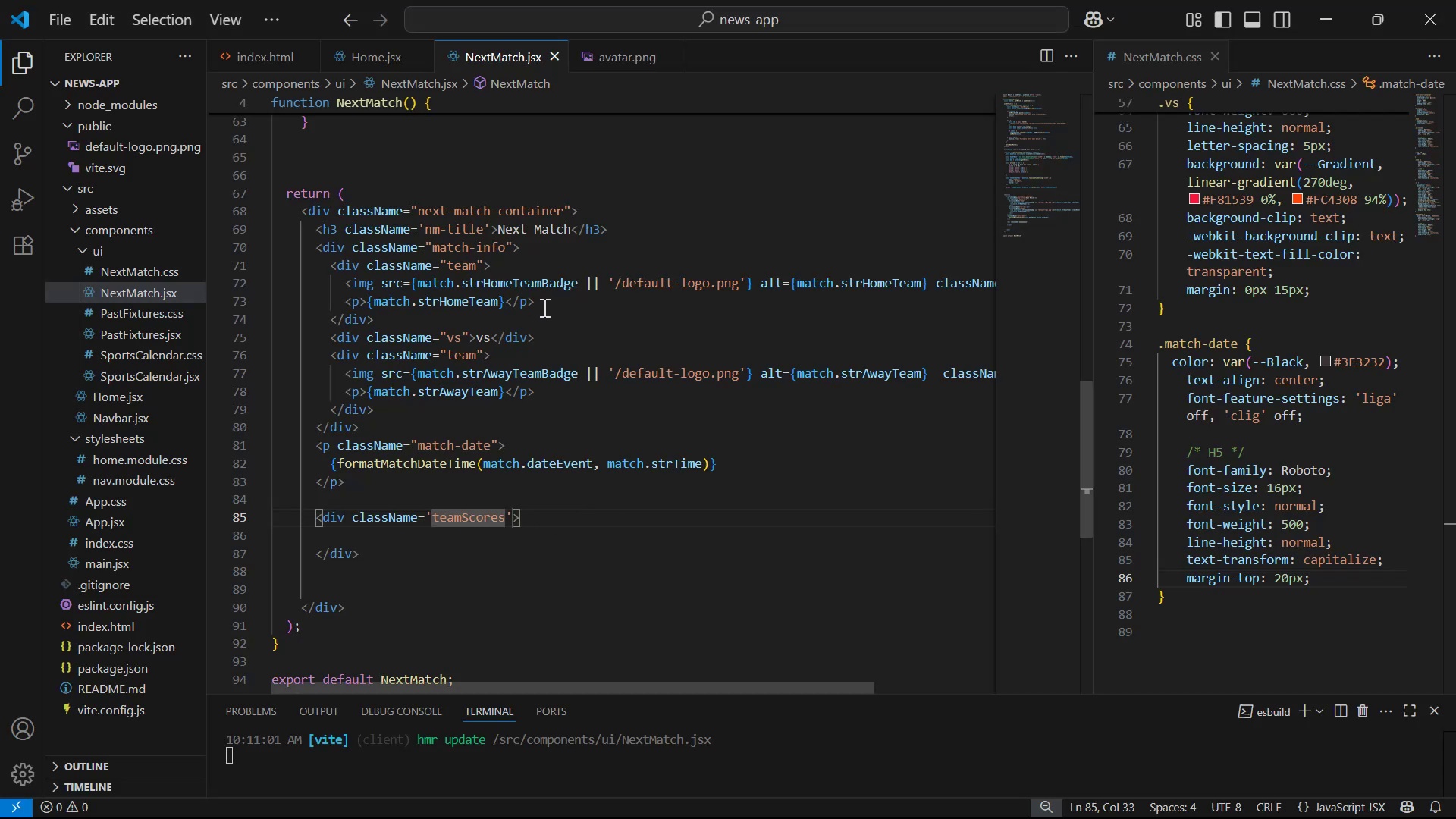 
left_click([546, 304])
 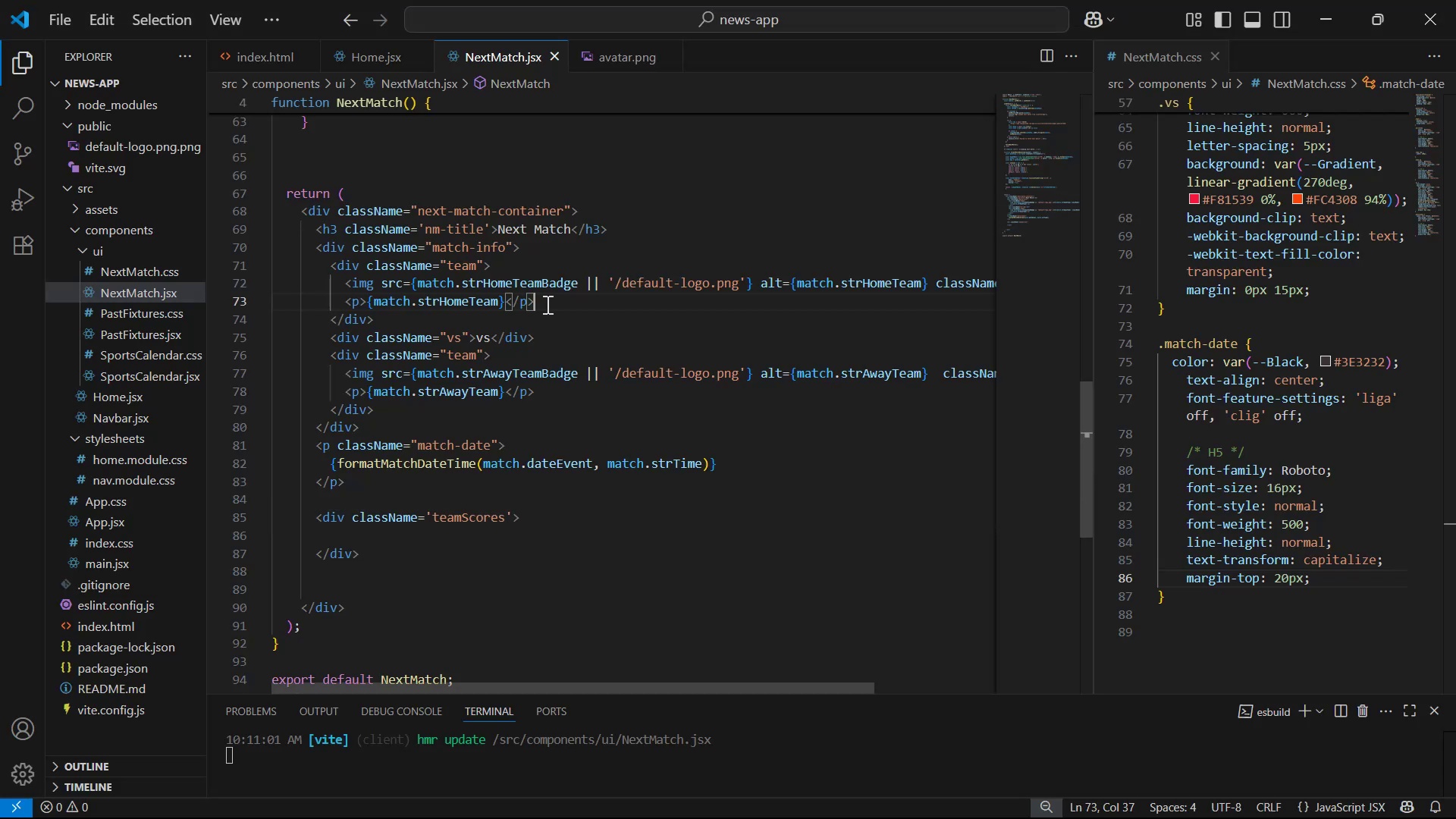 
key(Control+X)
 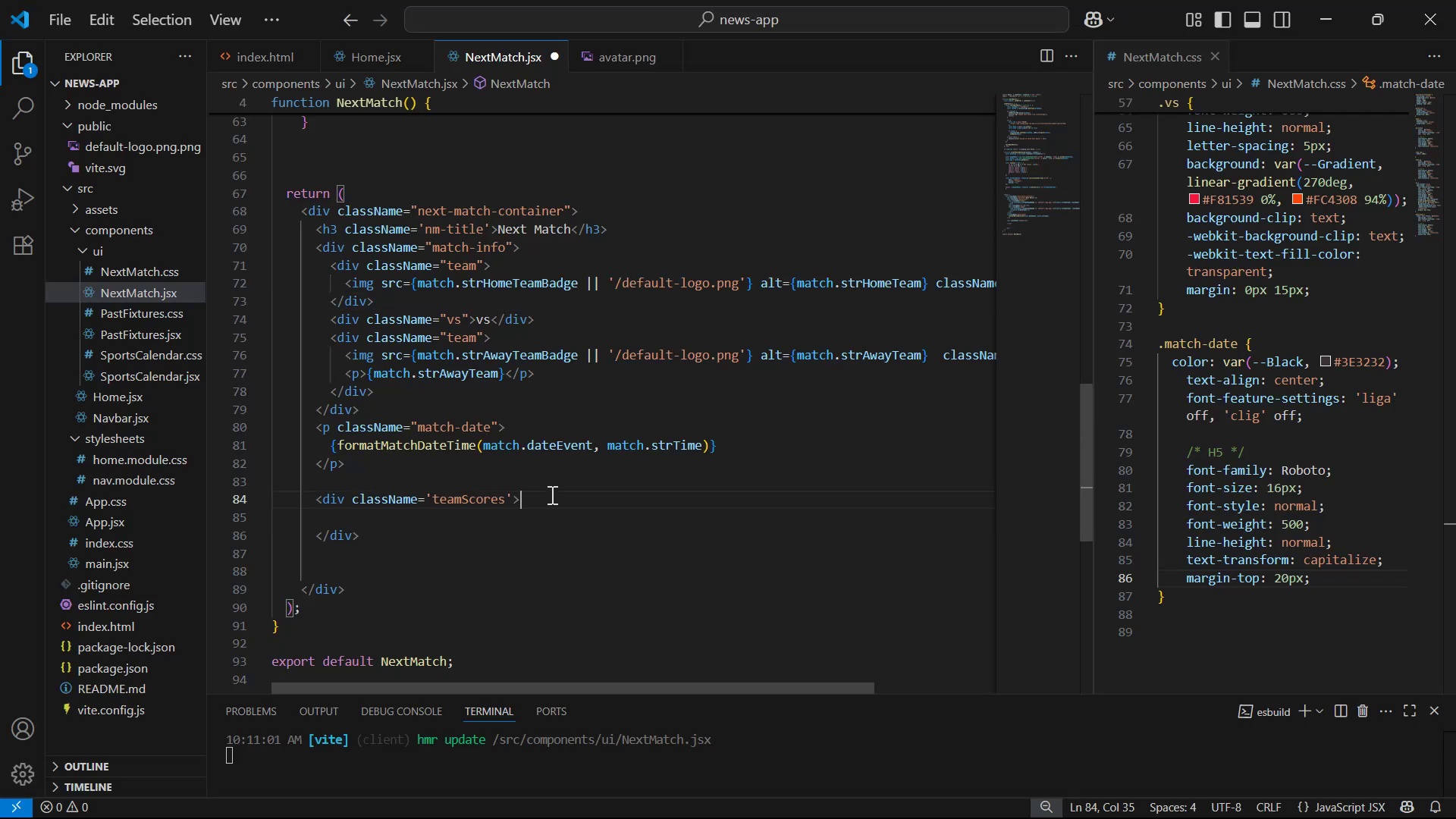 
key(Enter)
 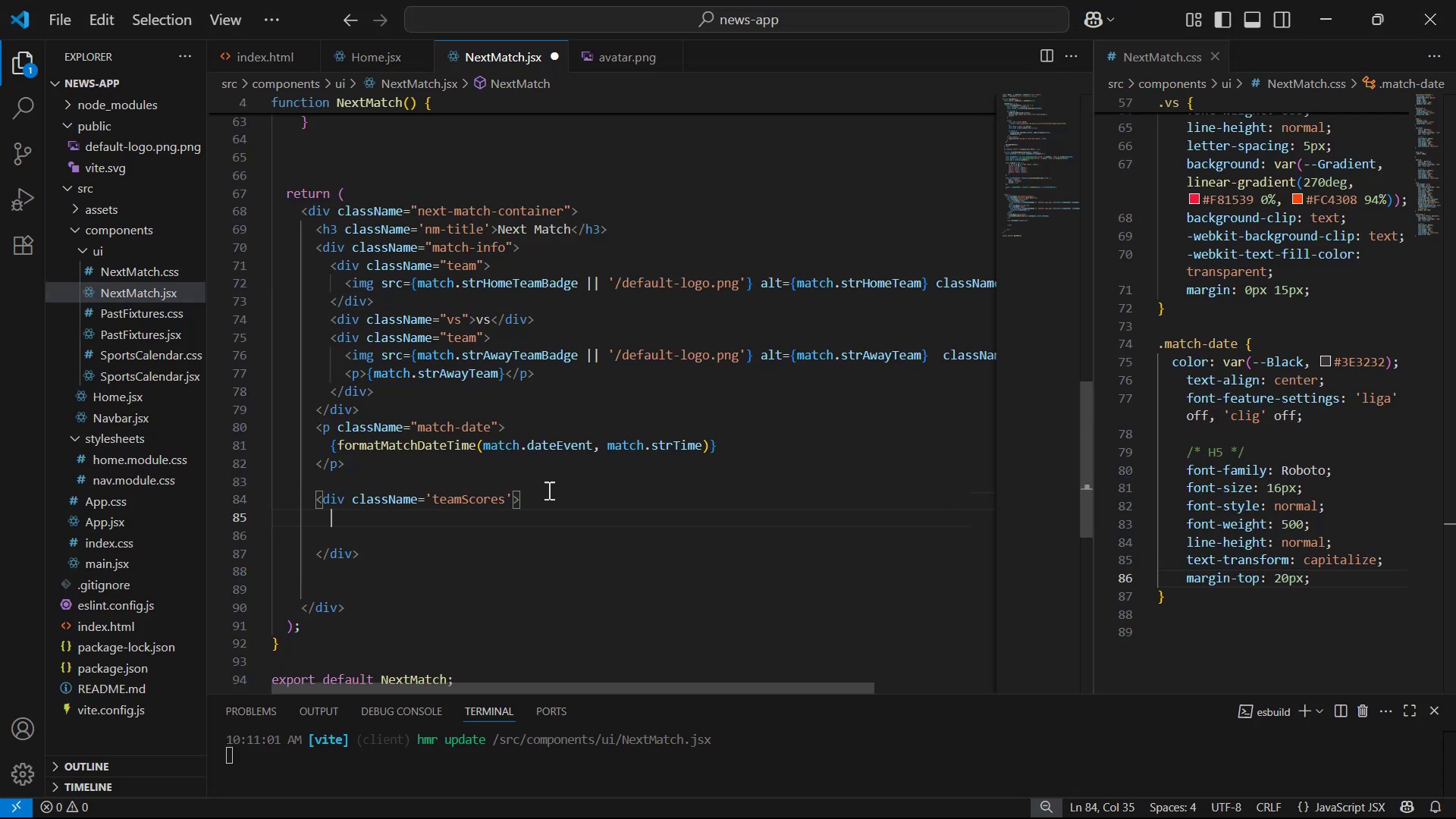 
key(Control+V)
 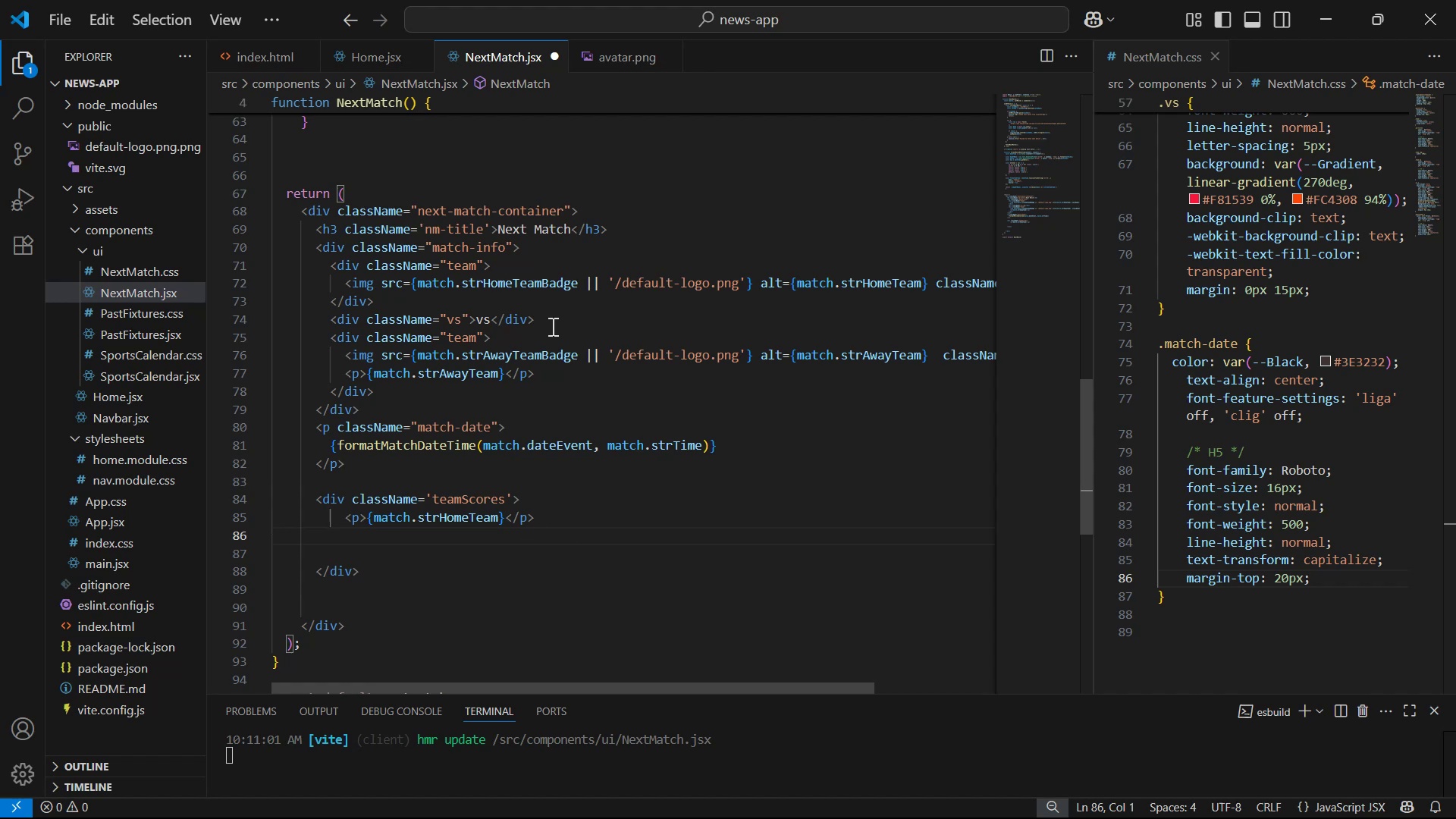 
key(Control+X)
 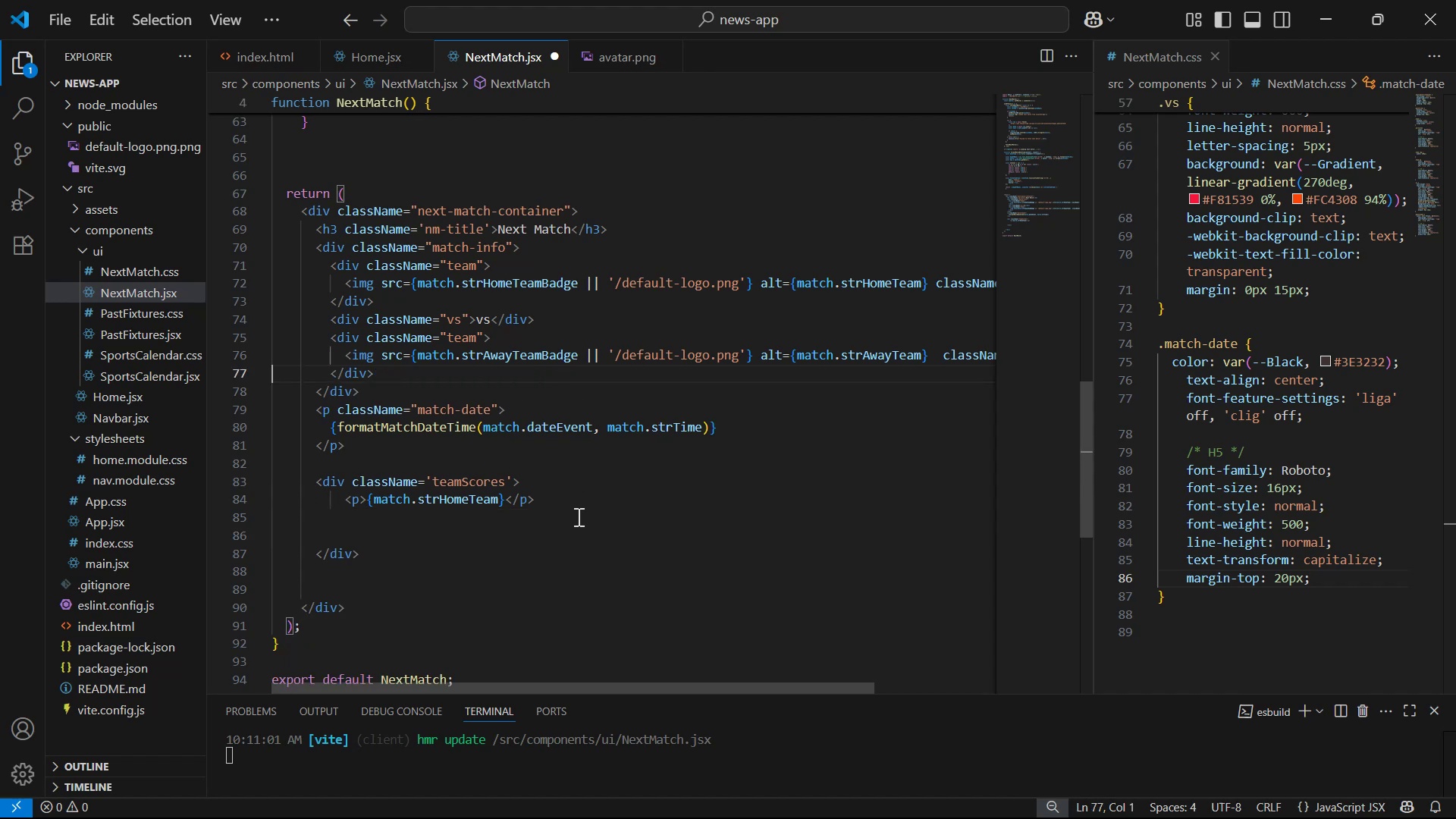 
left_click([576, 506])
 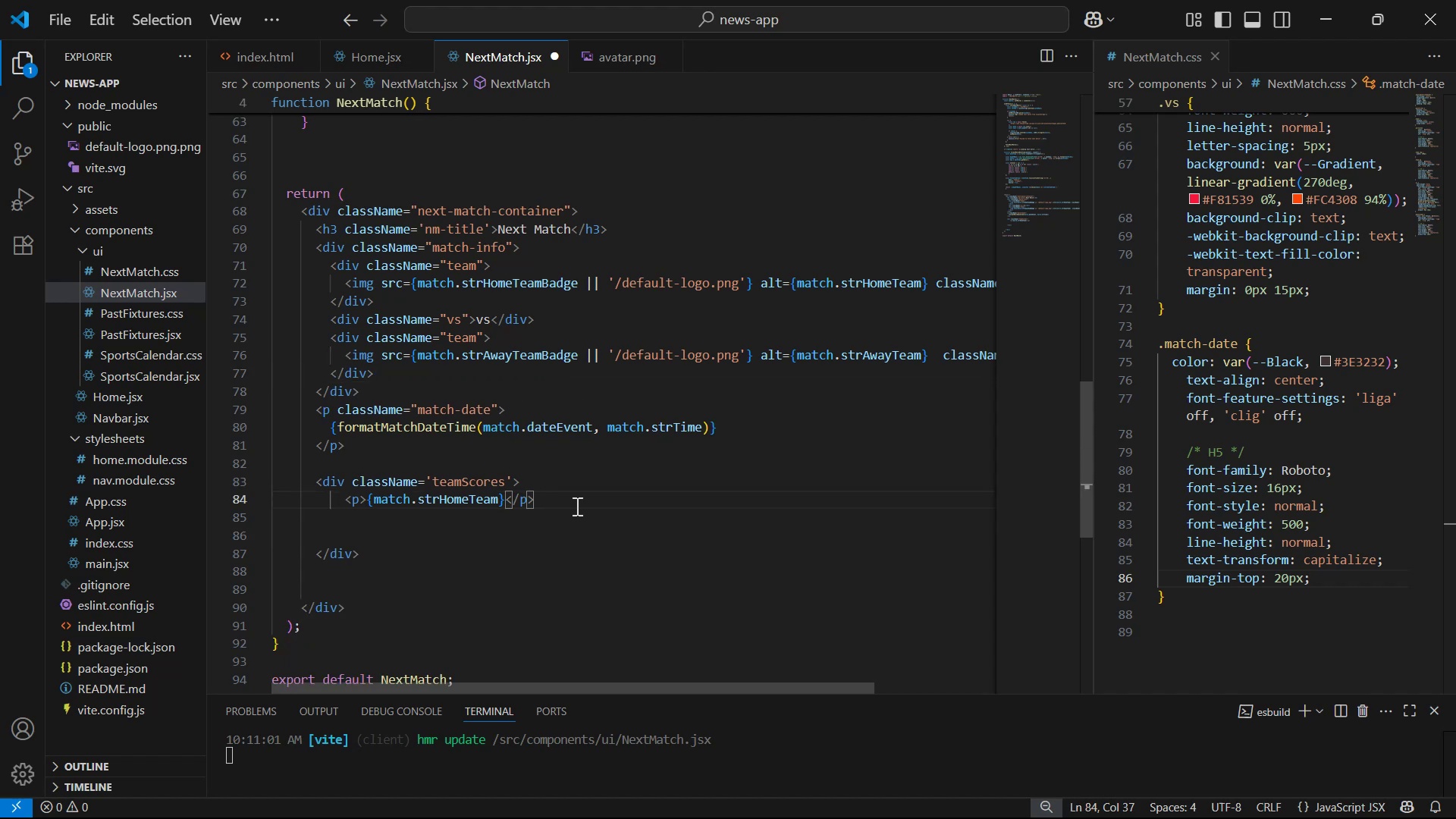 
key(Enter)
 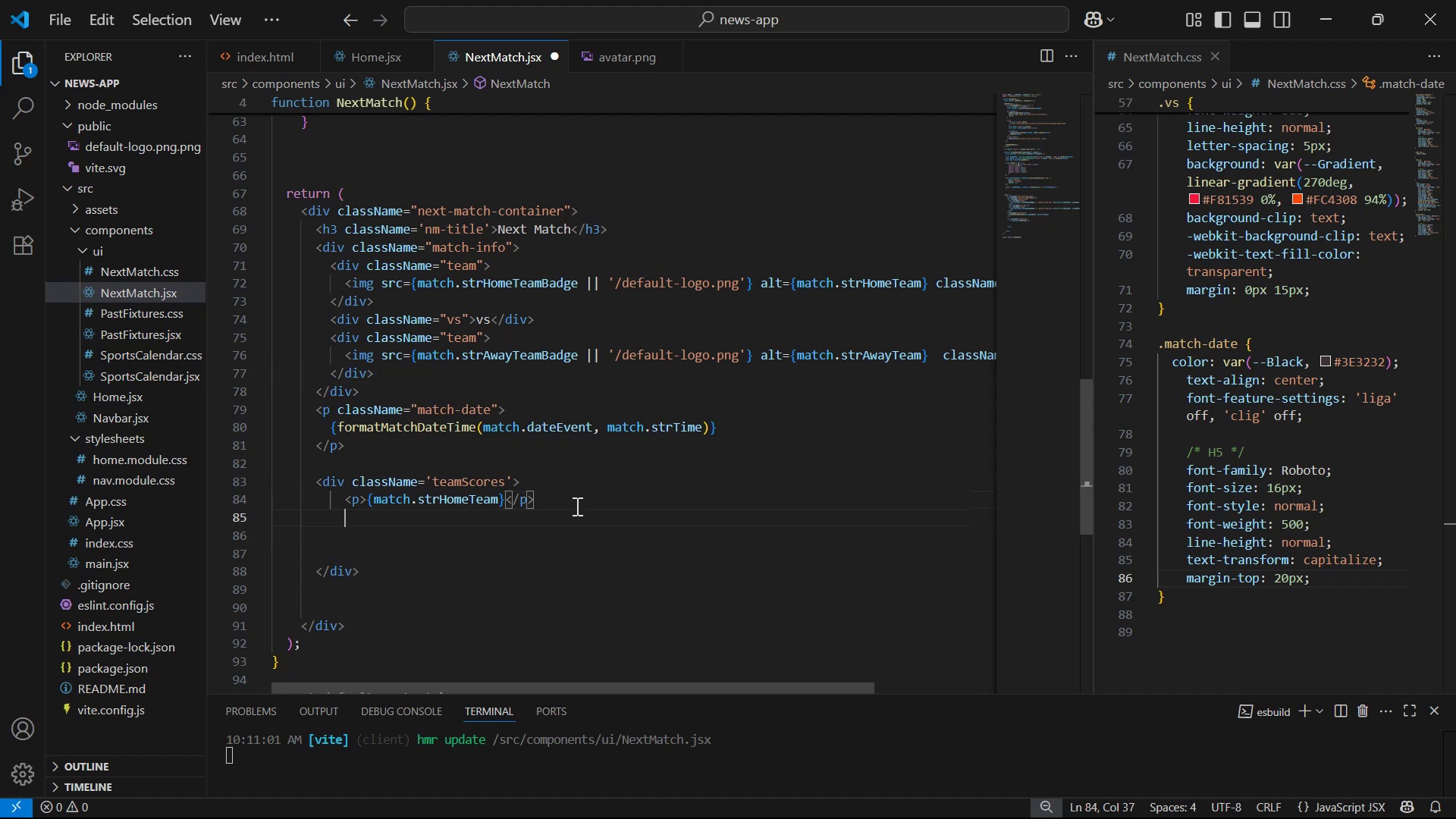 
key(Control+V)
 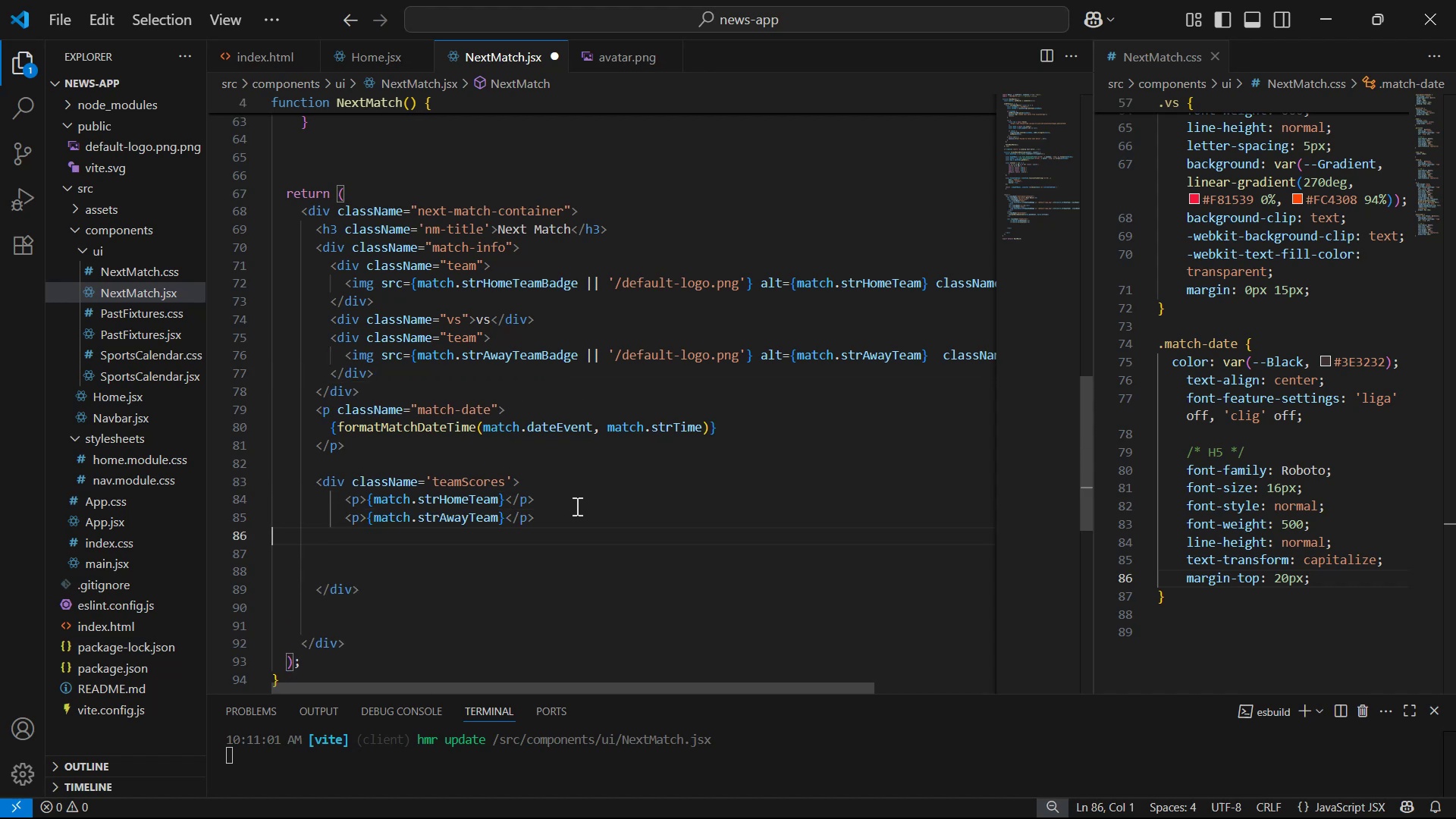 
key(ArrowDown)
 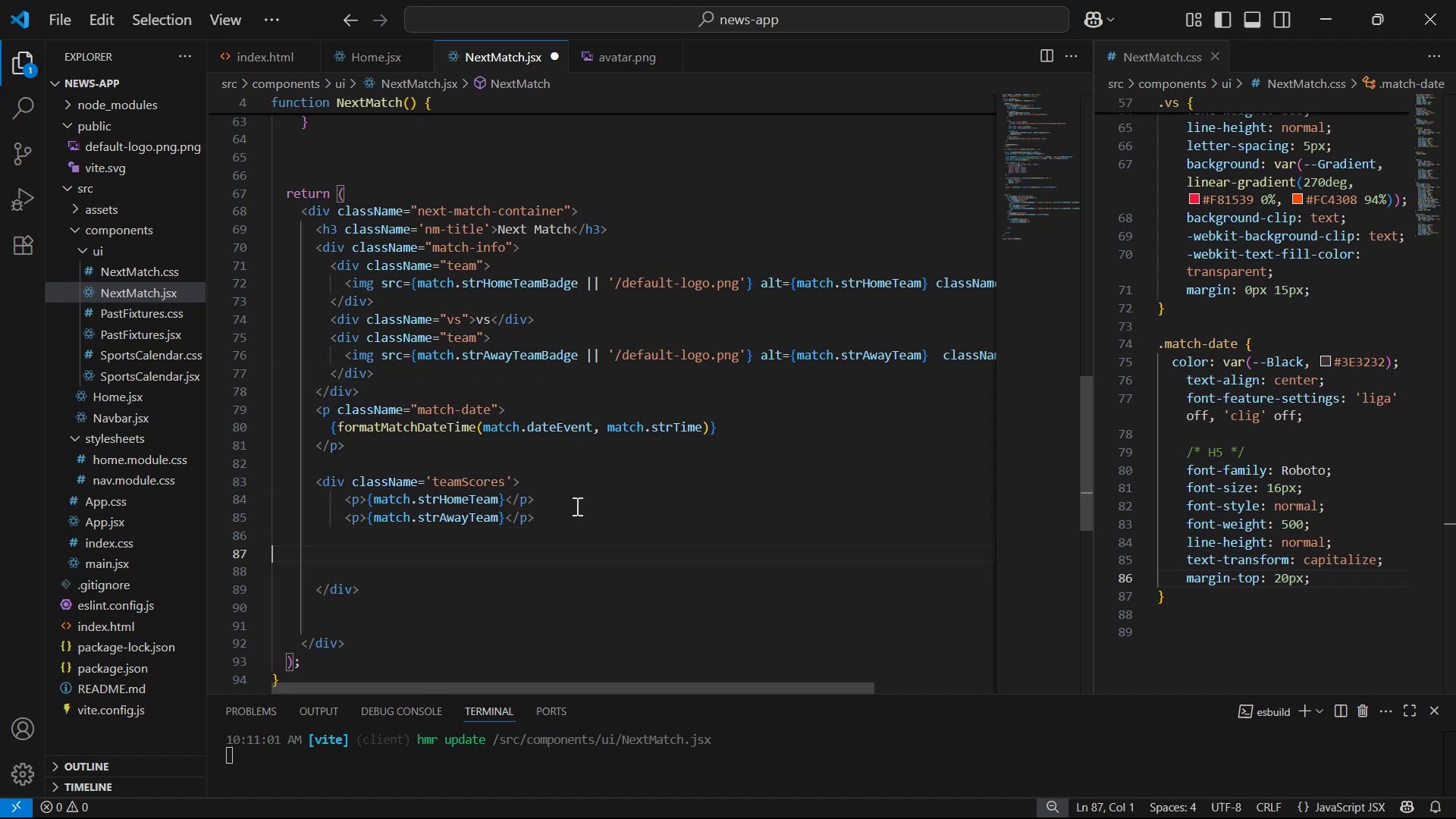 
key(ArrowDown)
 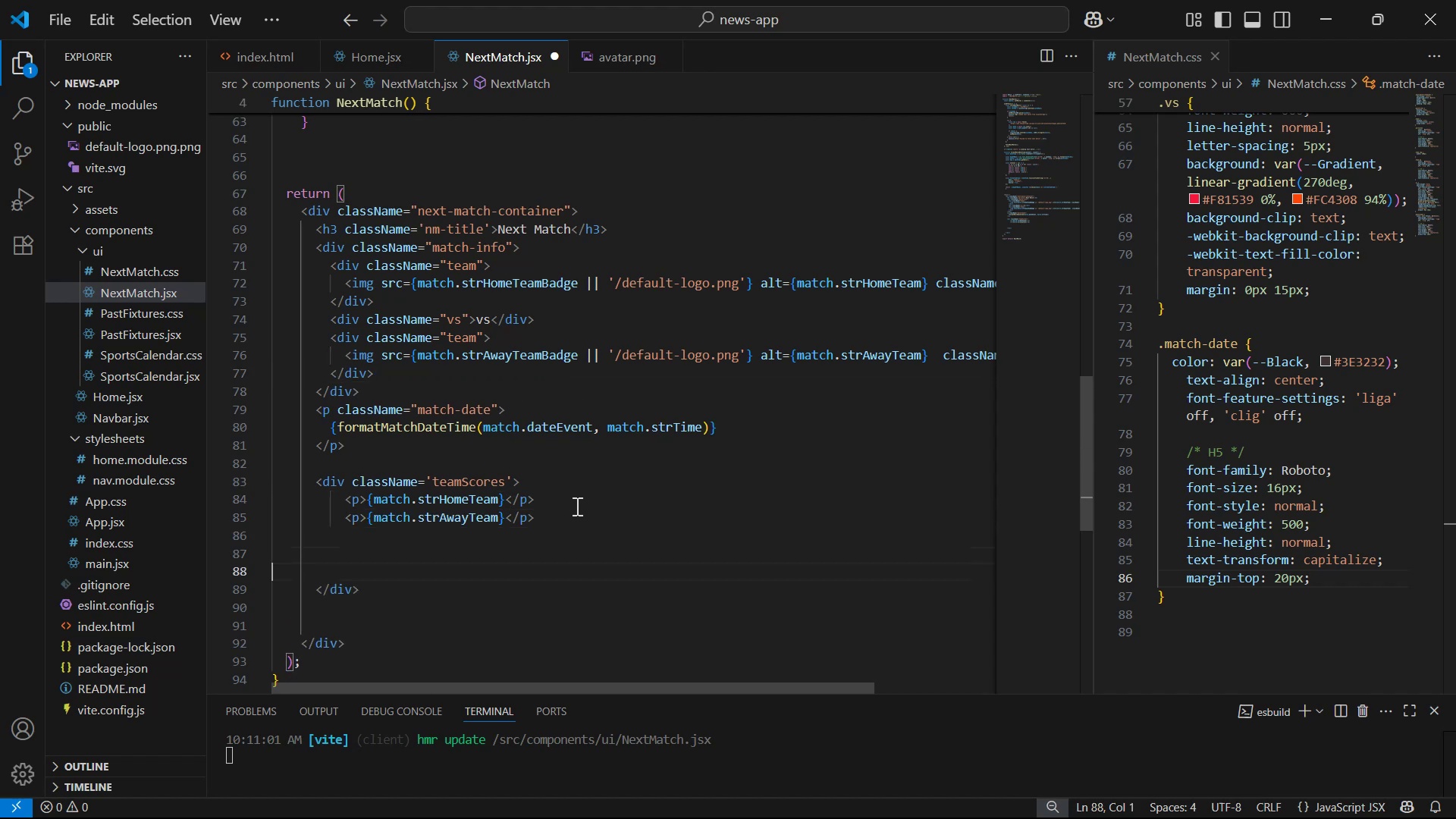 
key(Control+ControlLeft)
 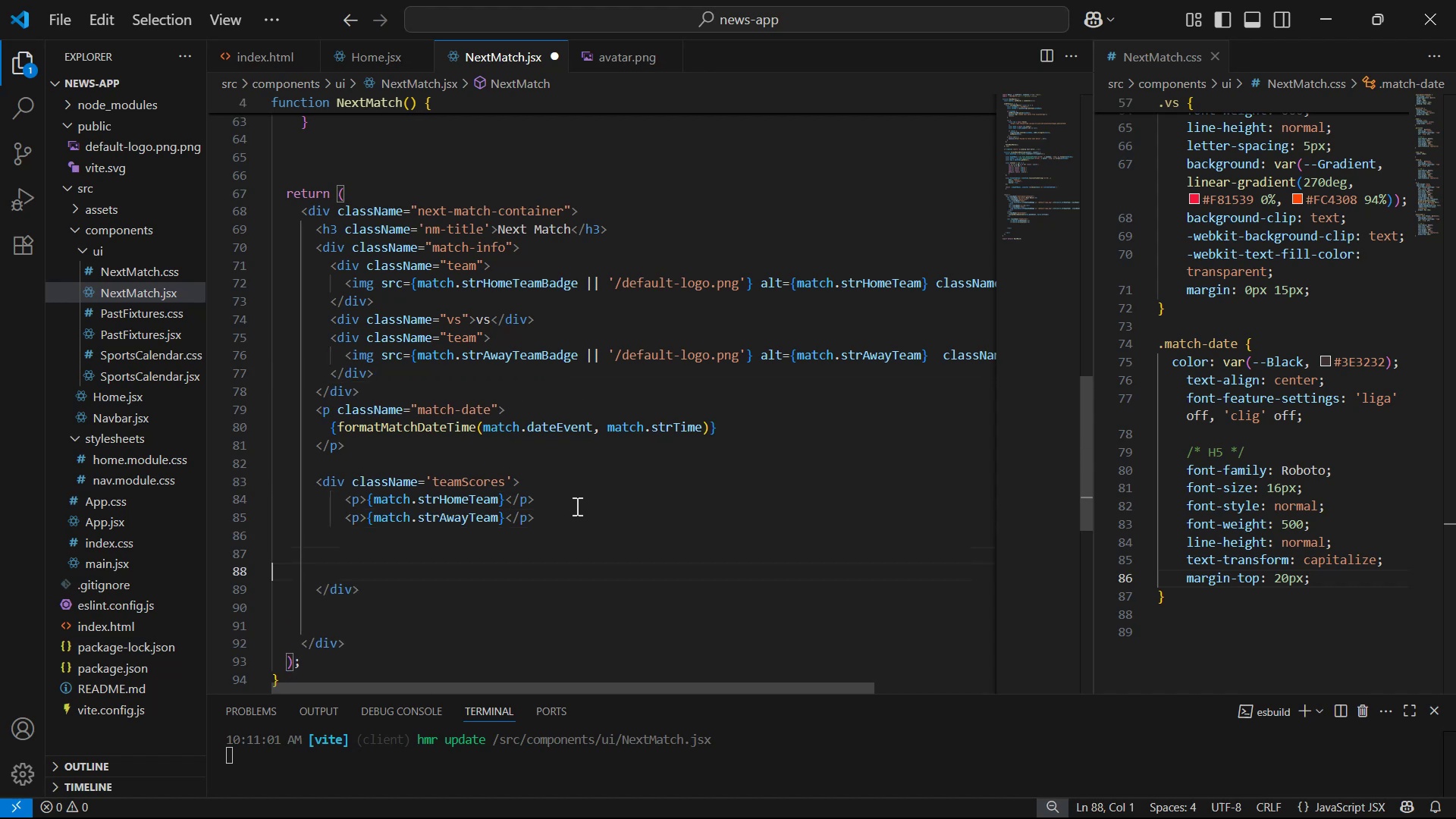 
key(Backspace)
 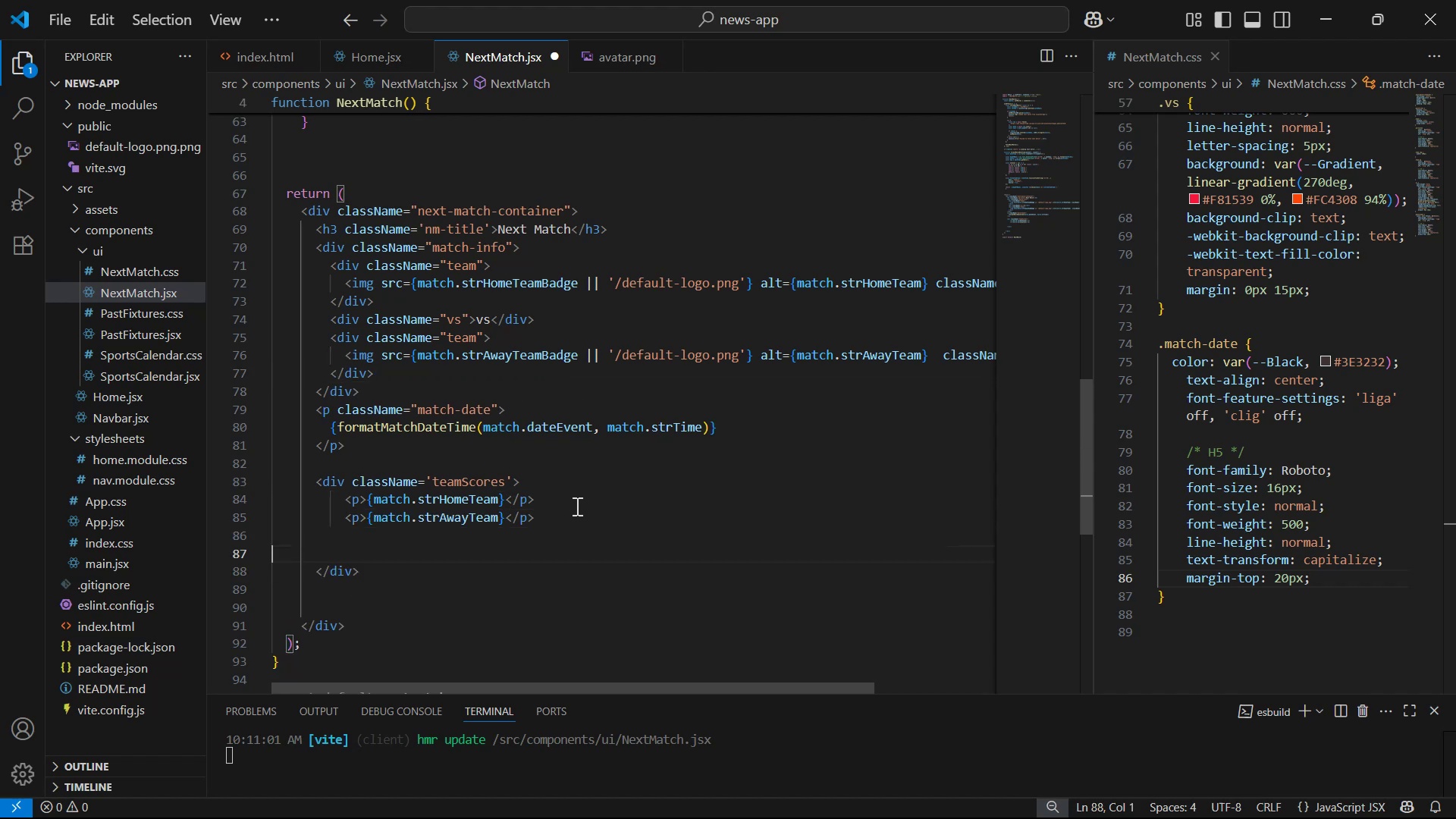 
key(Backspace)
 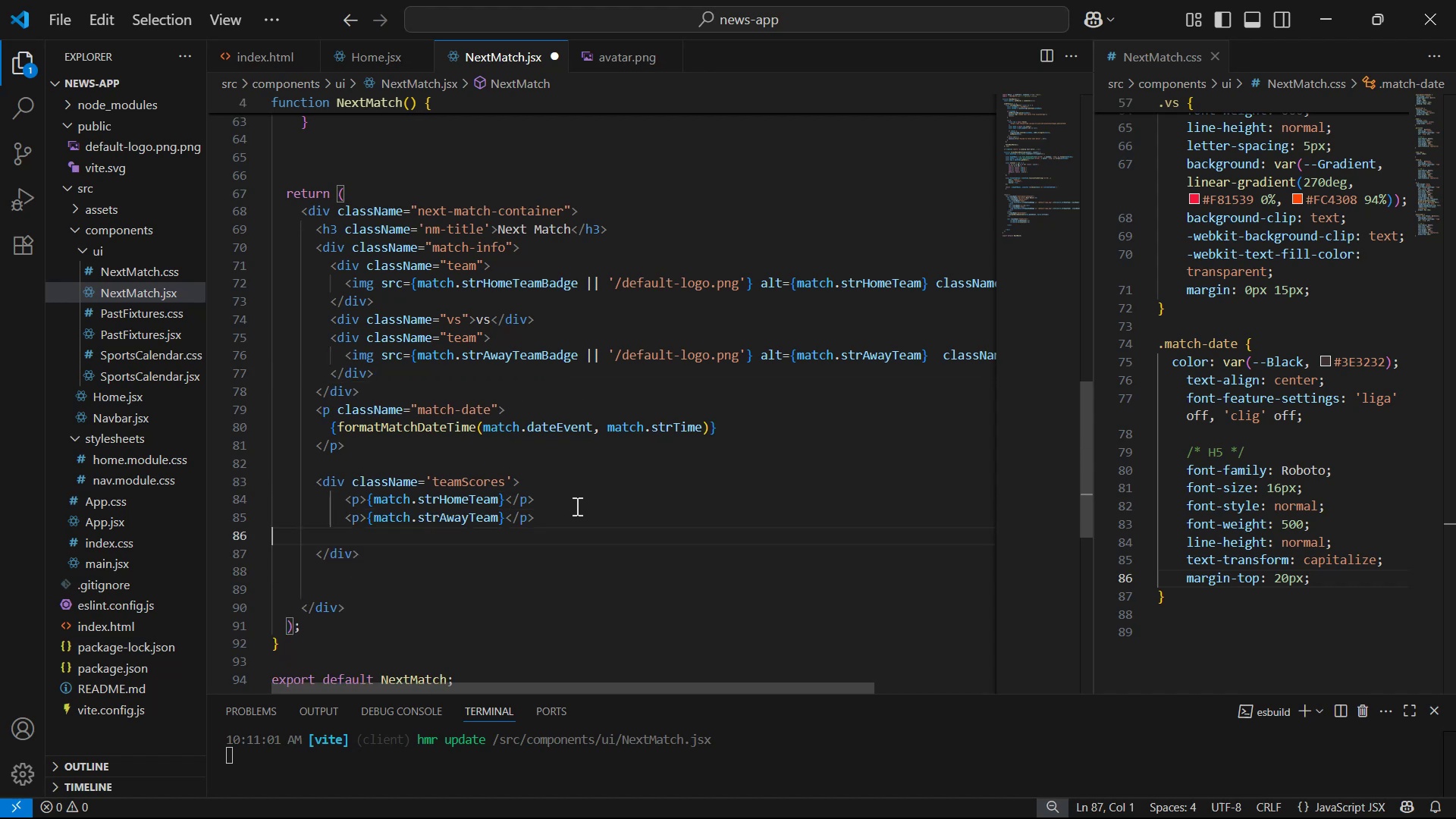 
key(Backspace)
 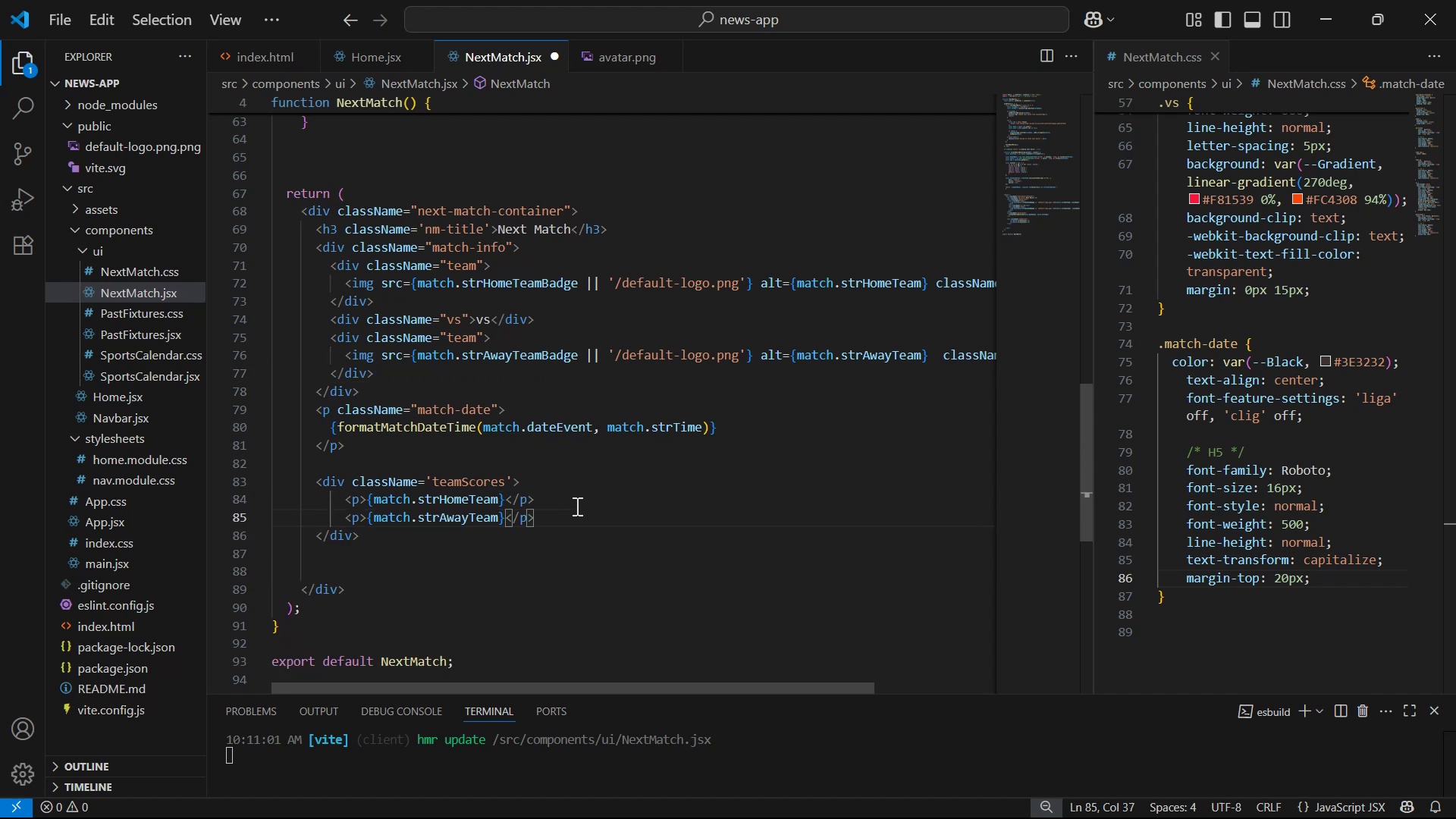 
hold_key(key=ArrowLeft, duration=1.22)
 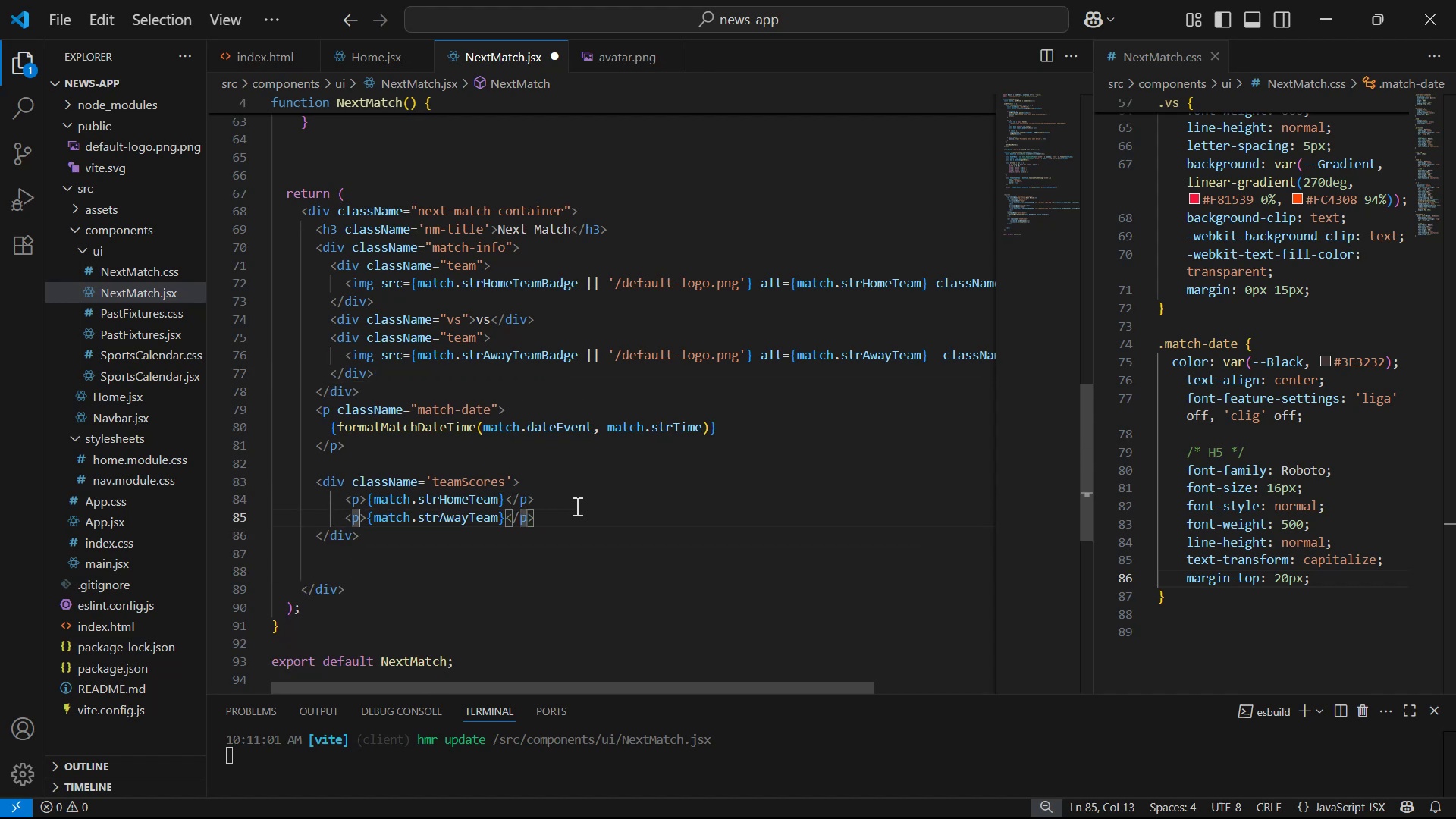 
key(ArrowUp)
 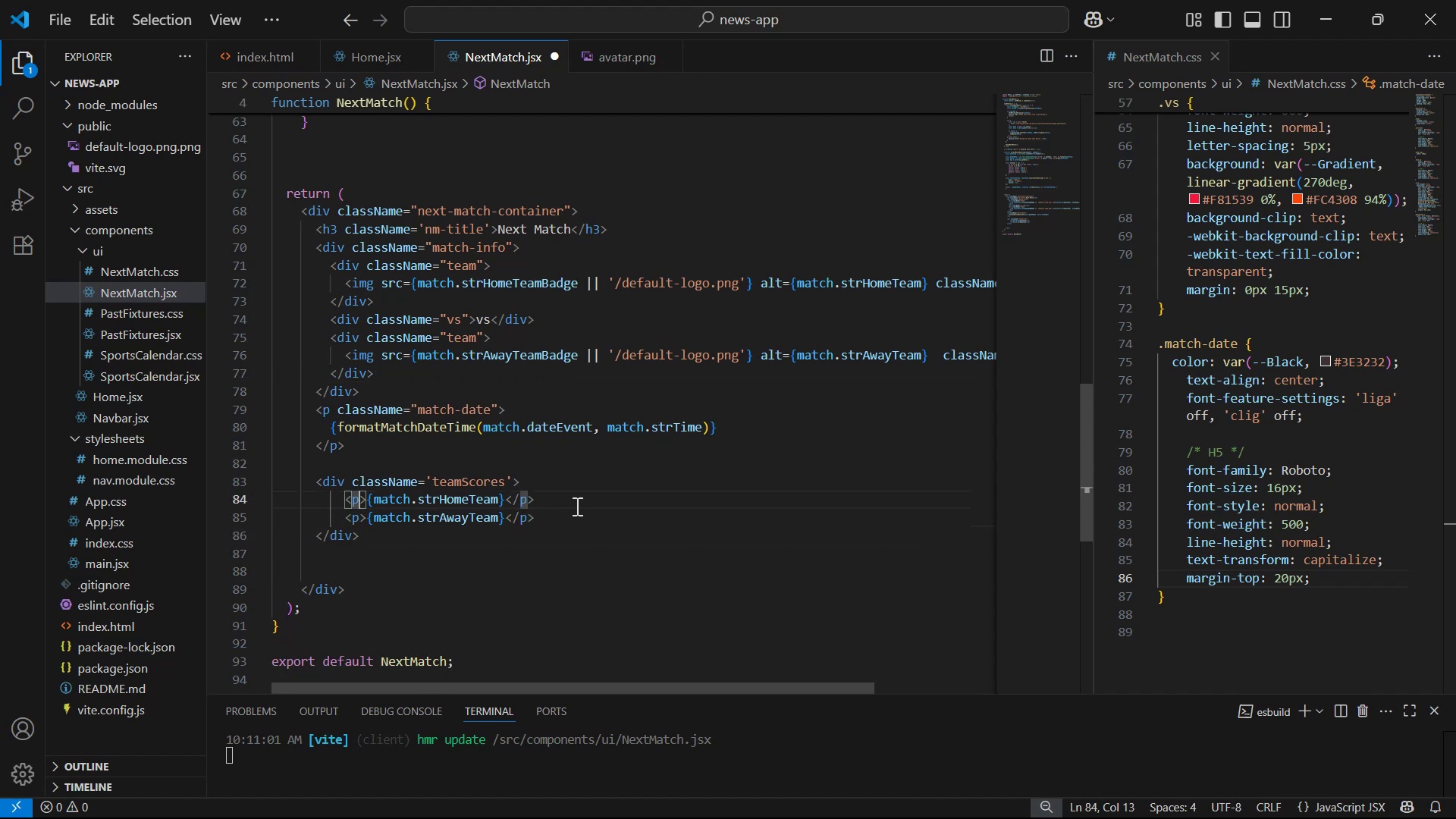 
type( cla)
 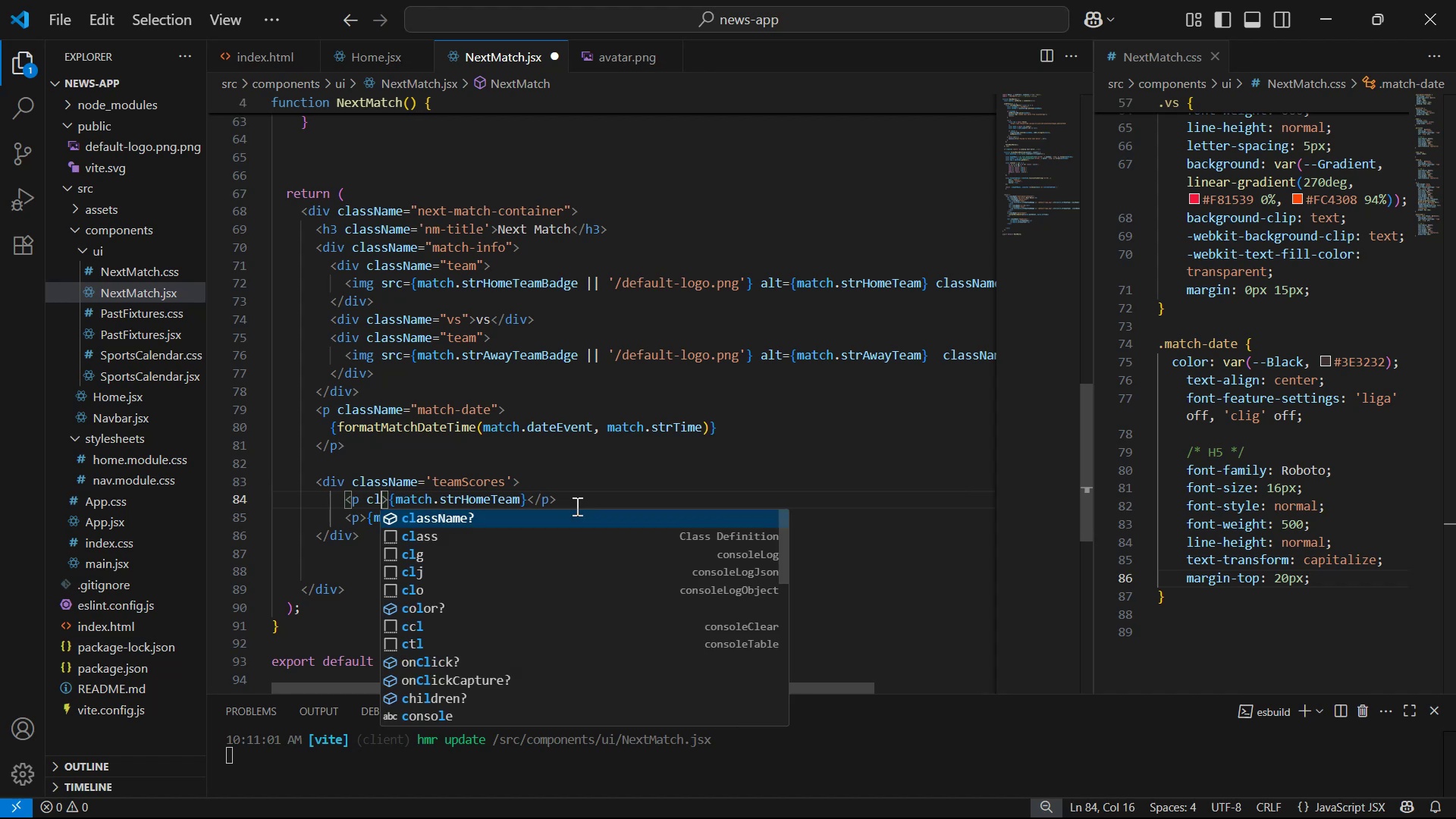 
key(Enter)
 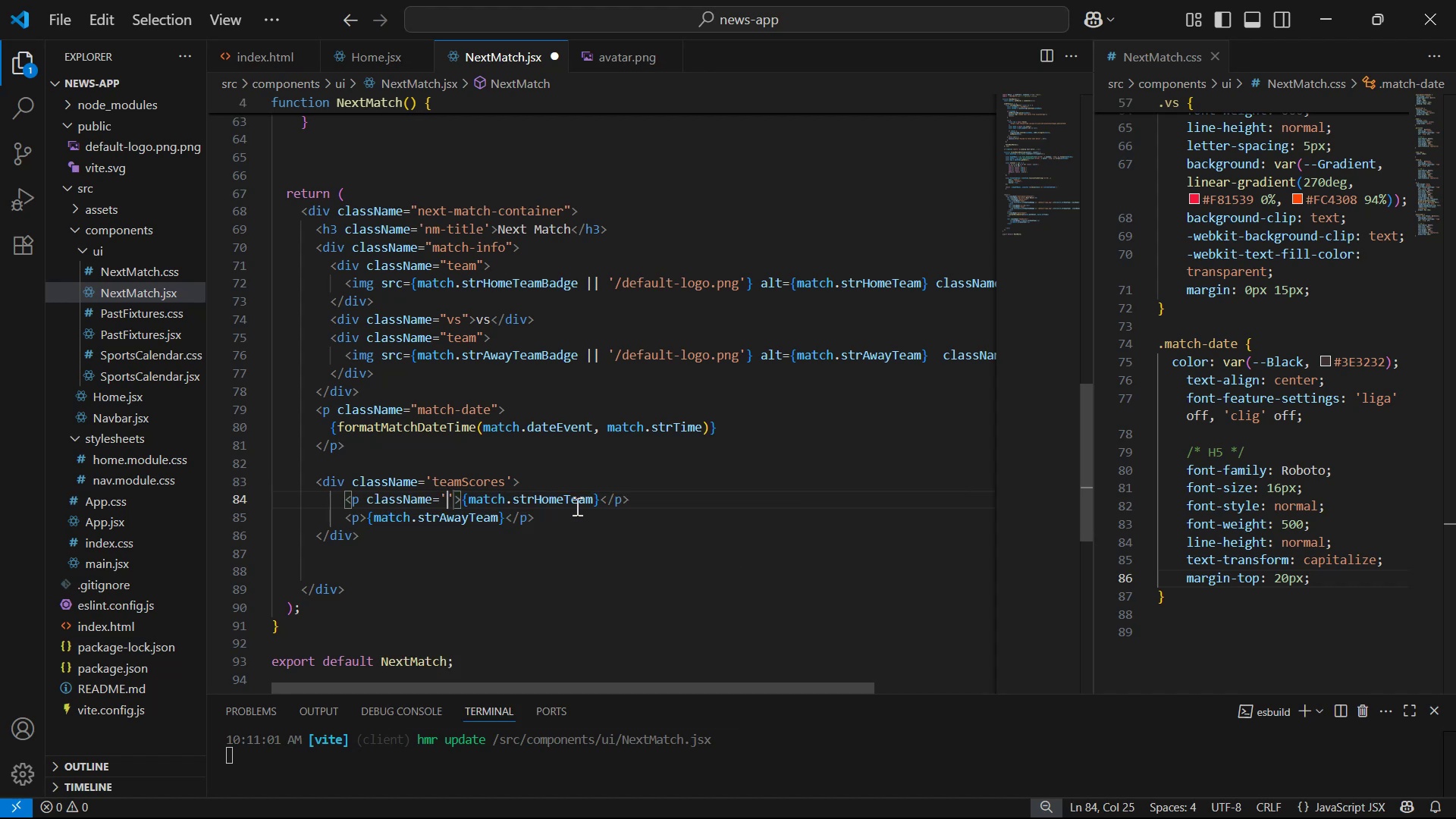 
key(ArrowRight)
 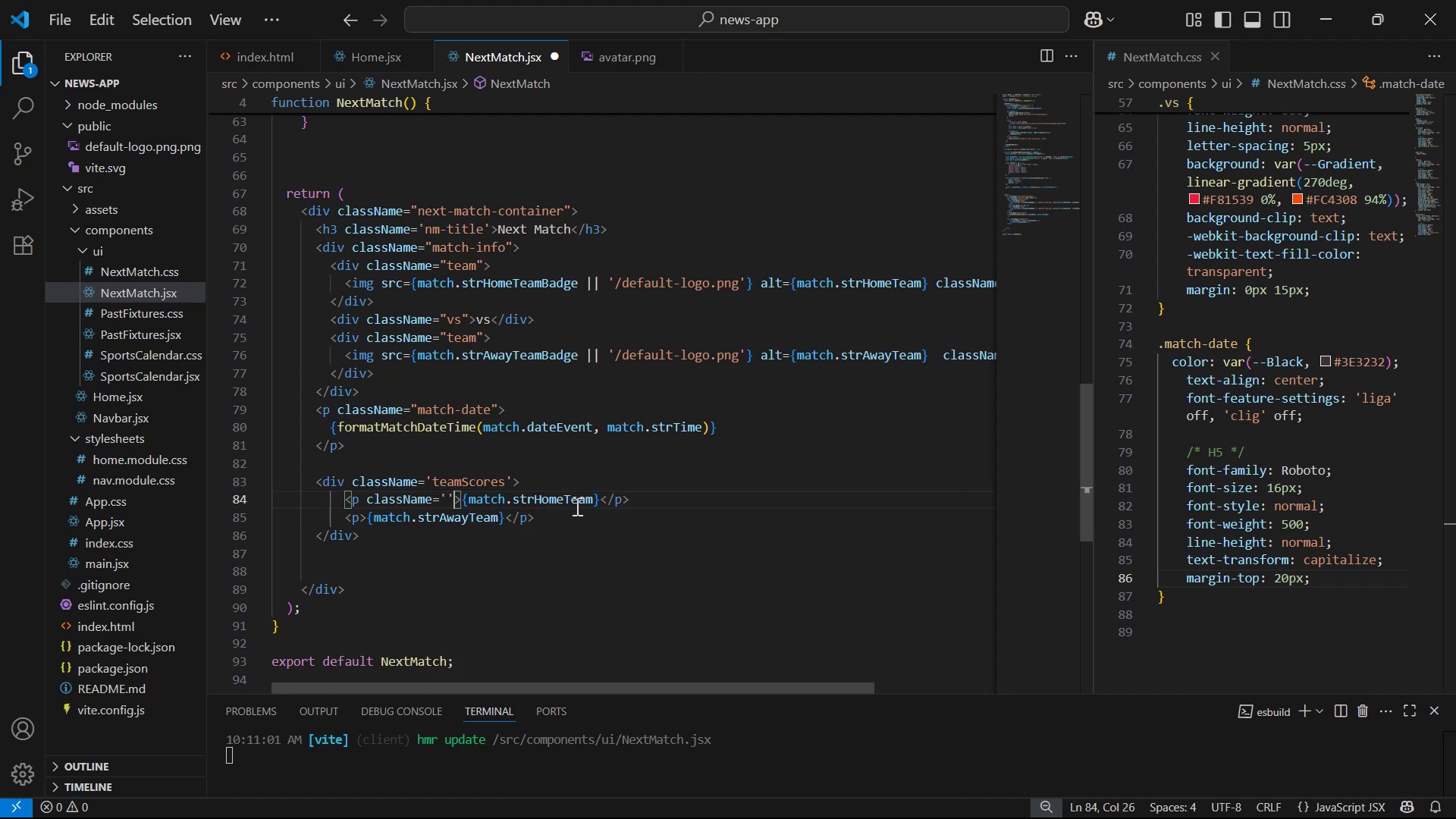 
key(Backspace)
key(Backspace)
type({tea)
key(Backspace)
key(Backspace)
key(Backspace)
key(Backspace)
type('teamName)
 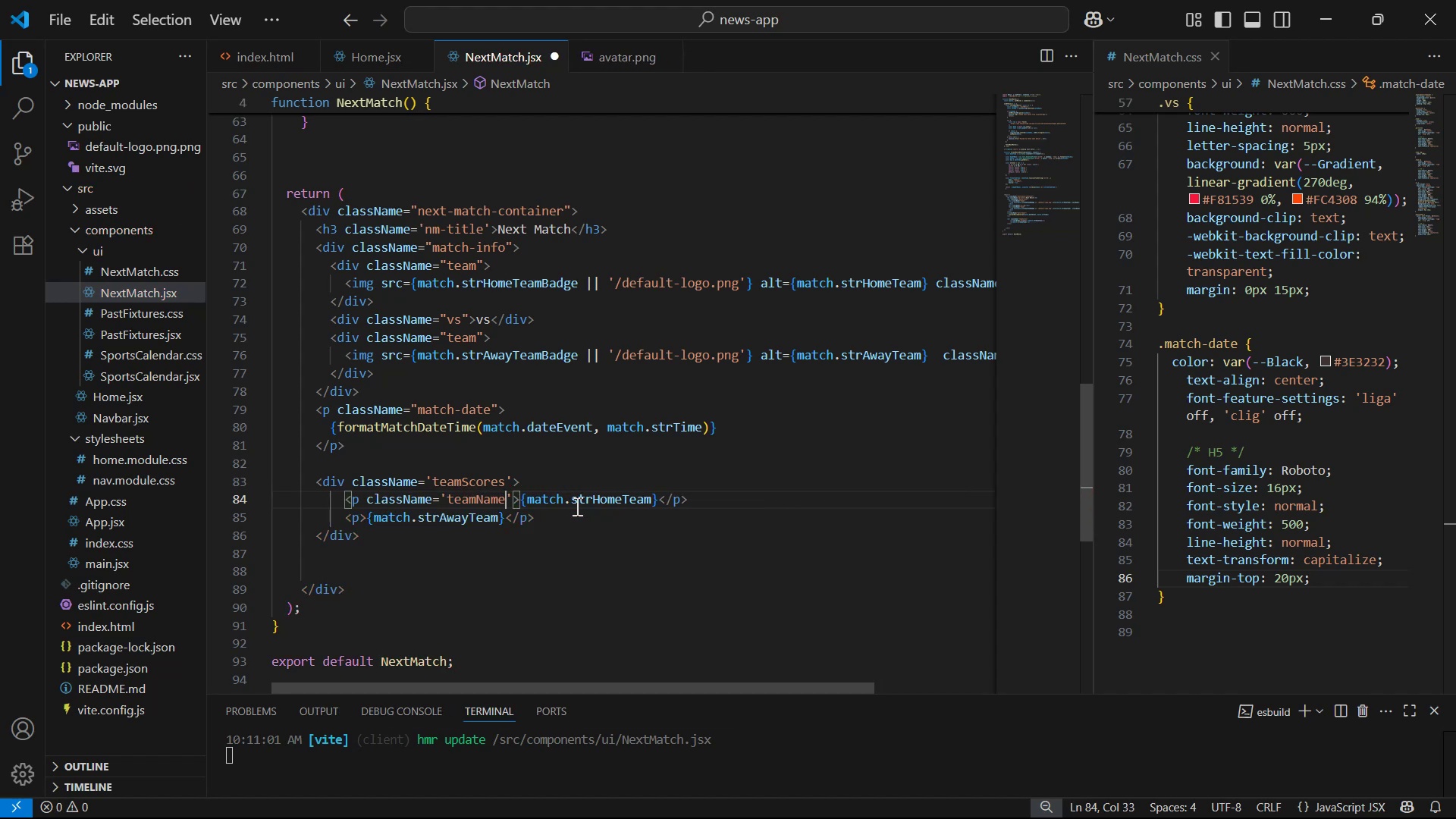 
 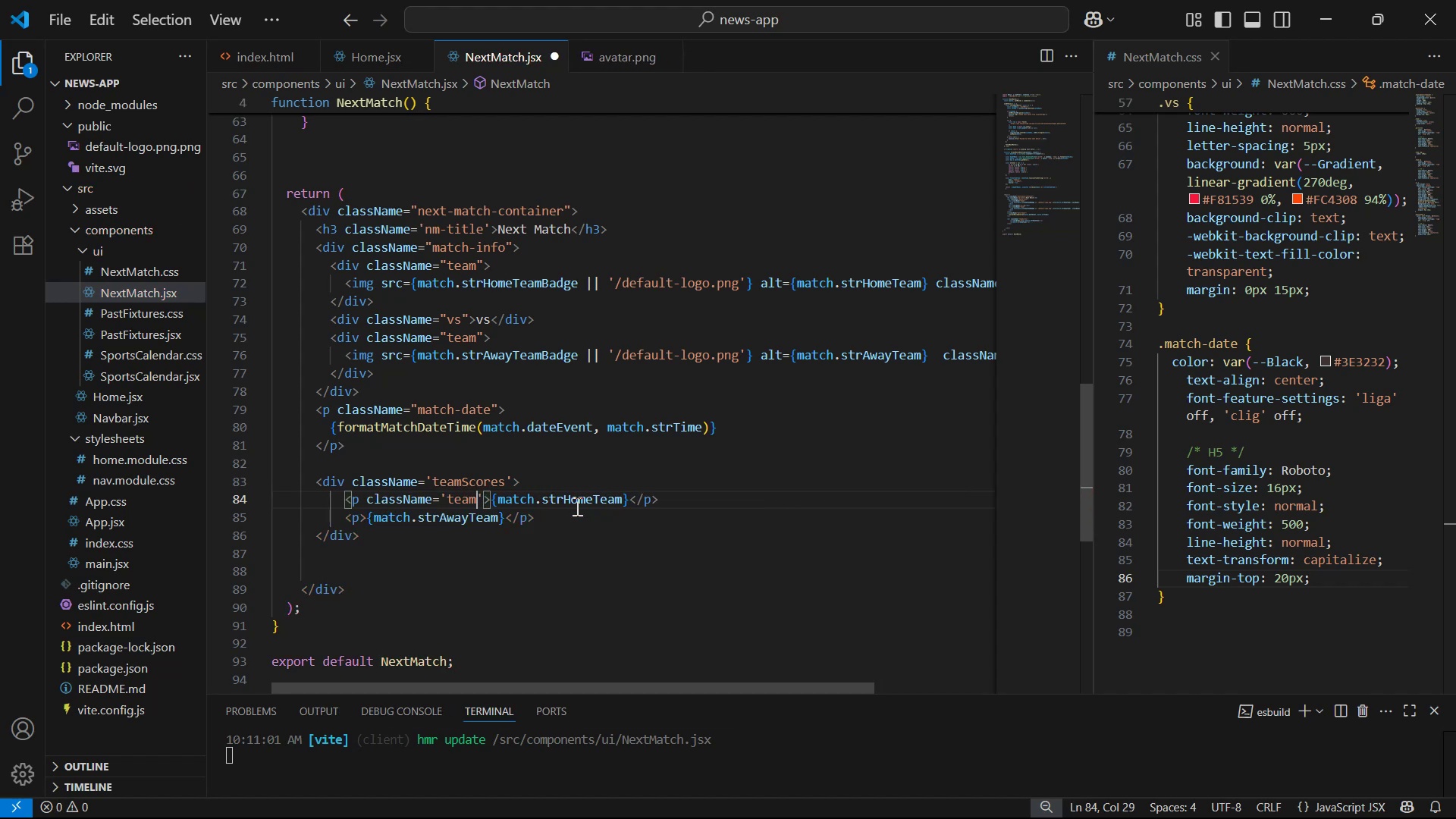 
key(ArrowDown)
 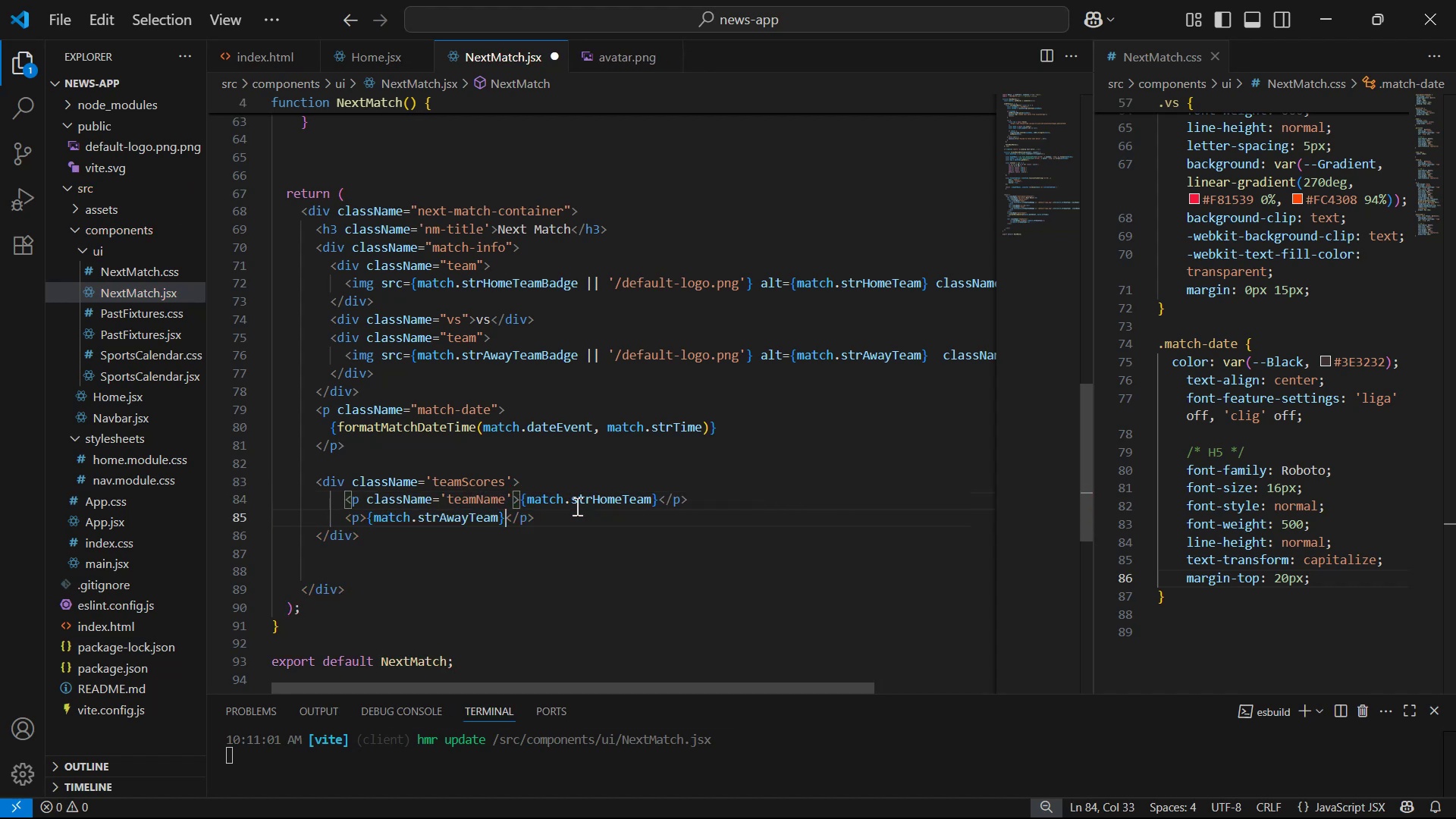 
key(ArrowLeft)
 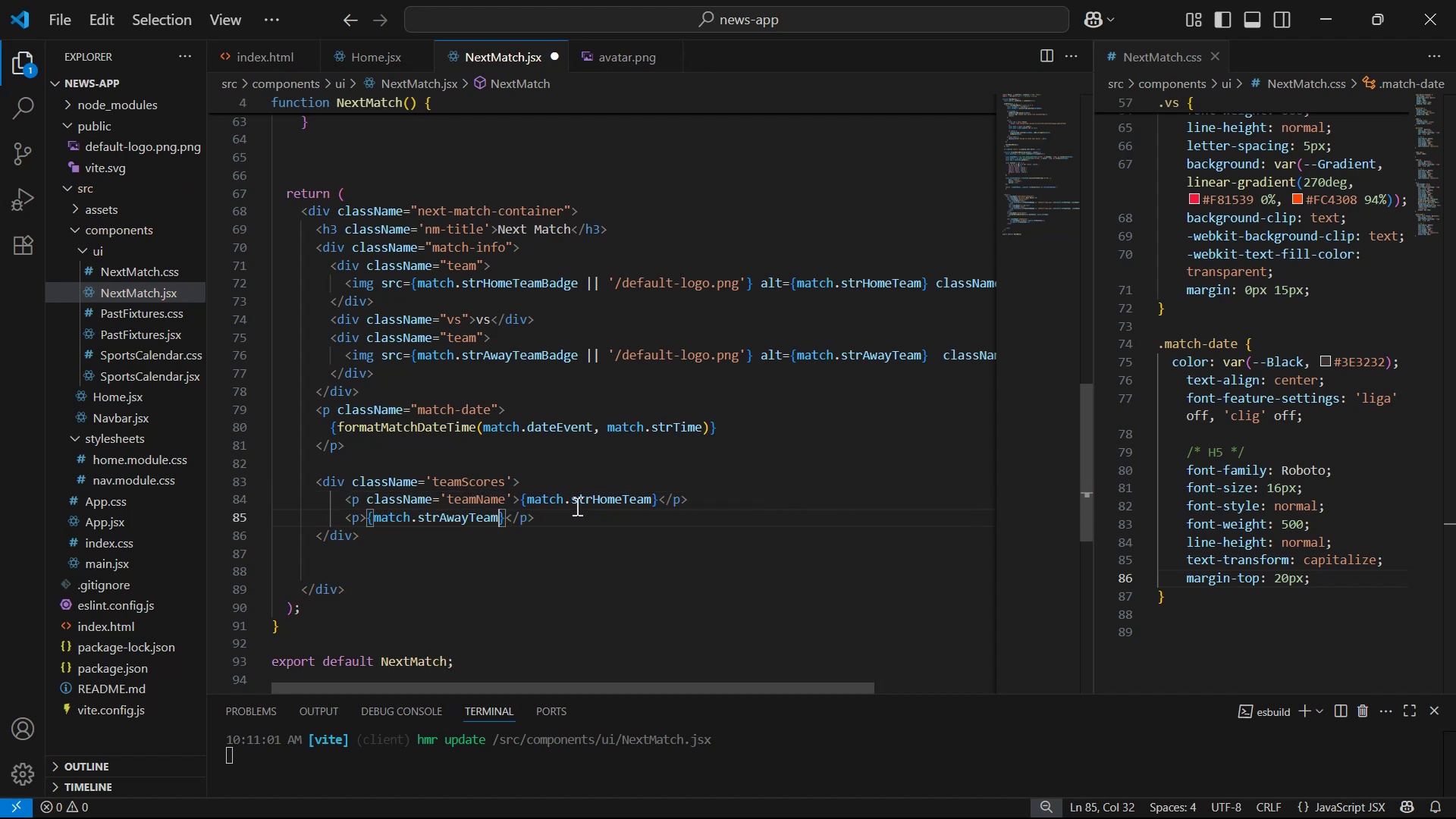 
key(ArrowLeft)
 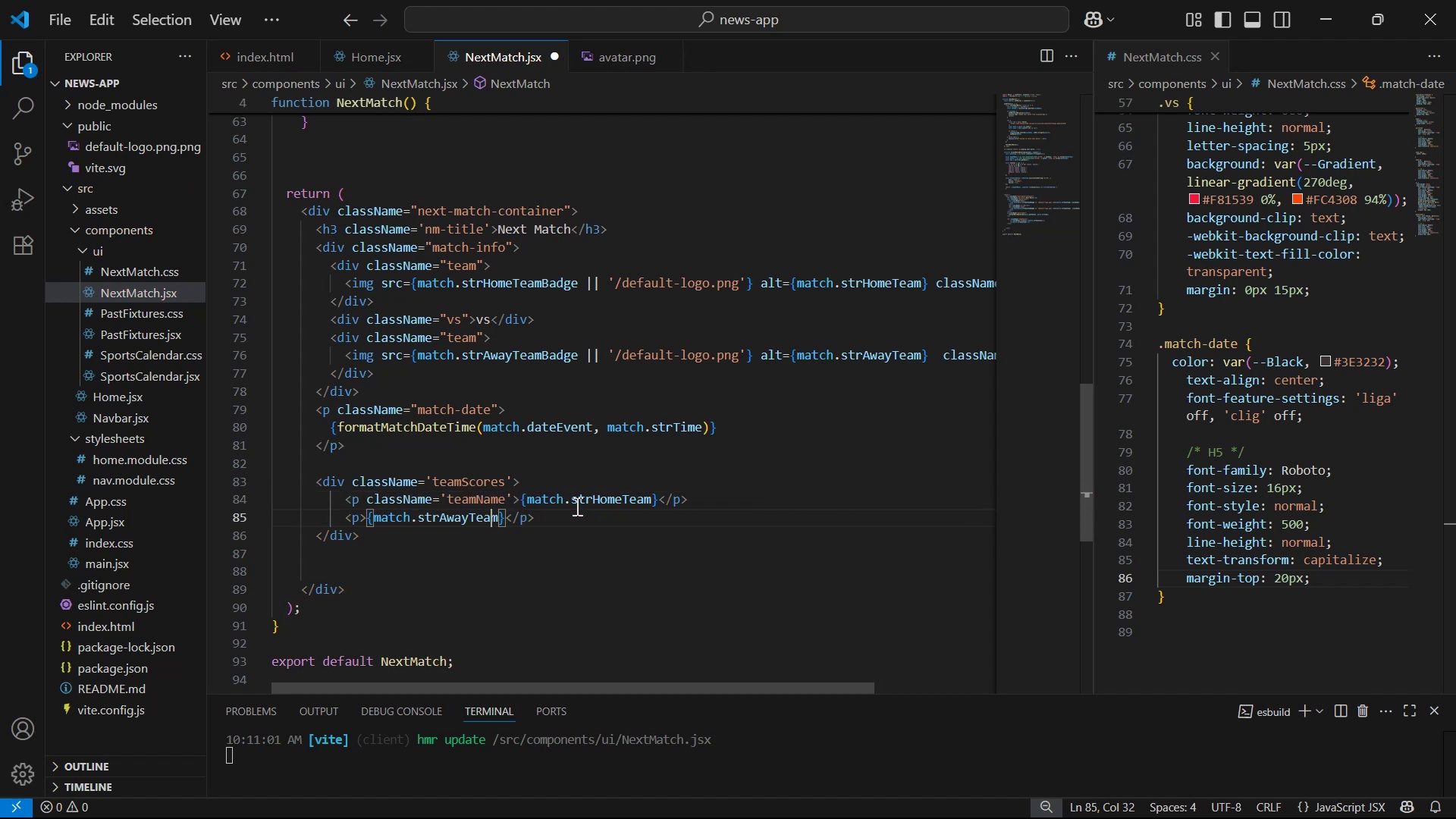 
hold_key(key=ArrowLeft, duration=0.89)
 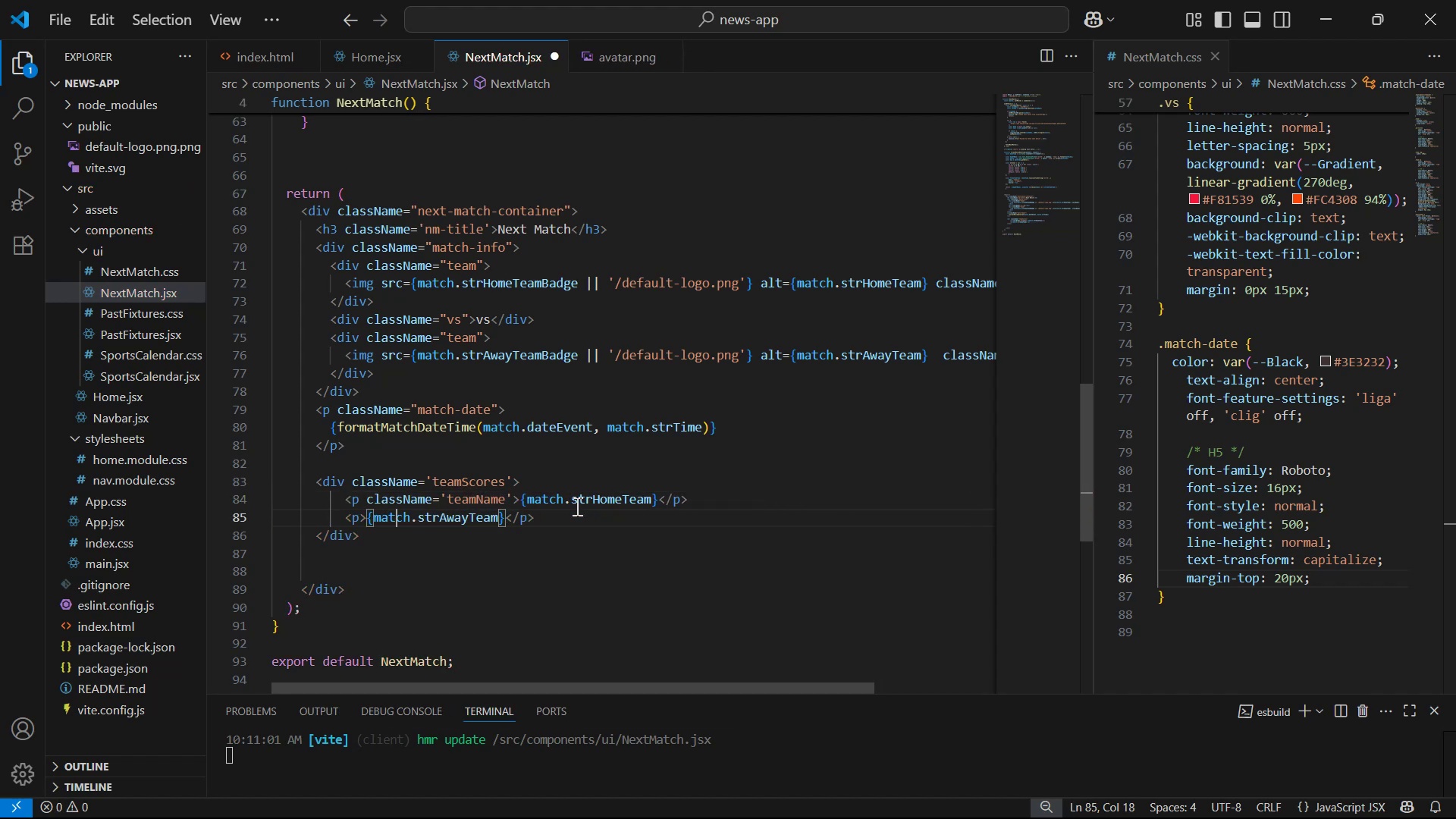 
key(ArrowLeft)
 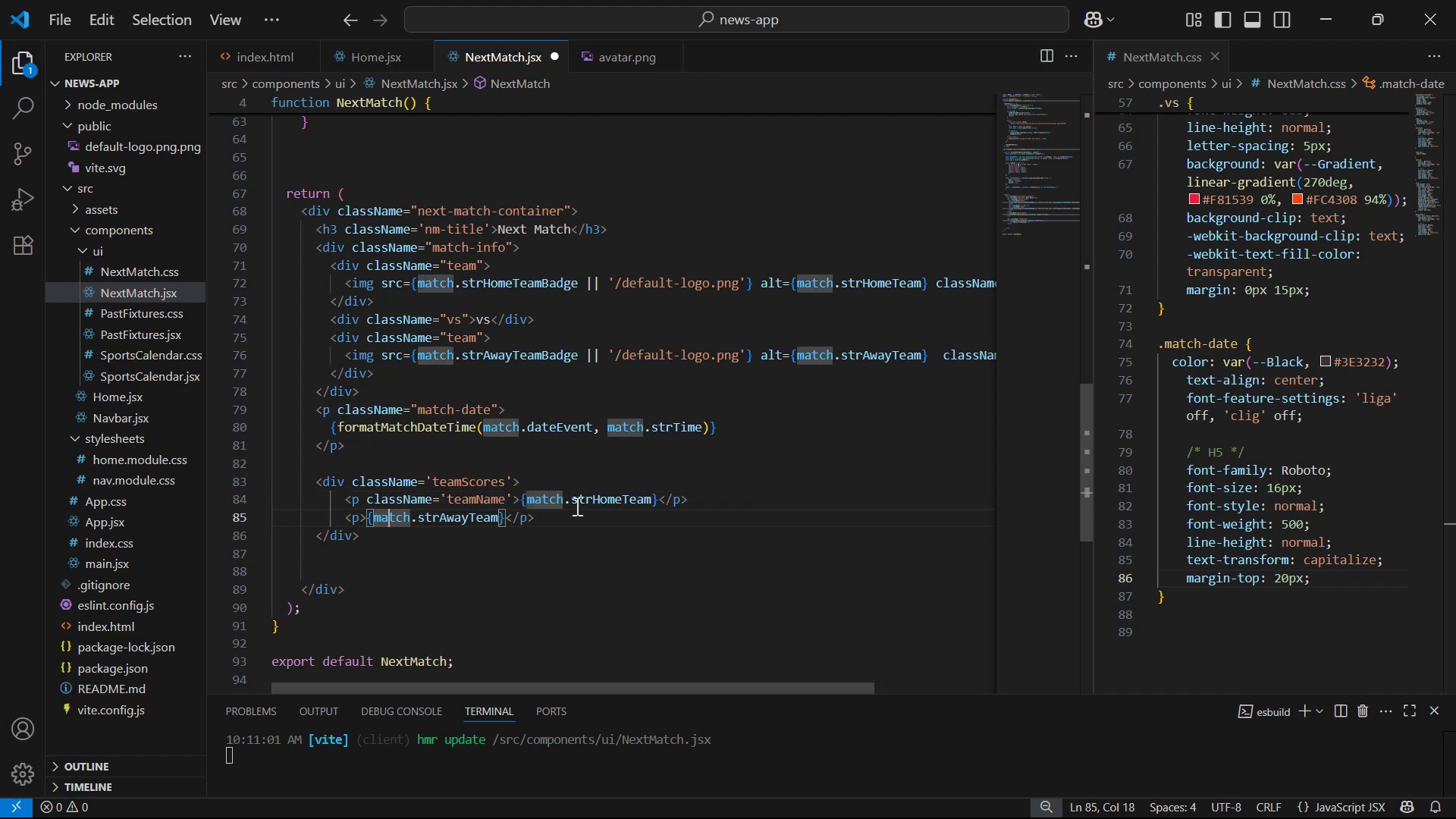 
key(ArrowLeft)
 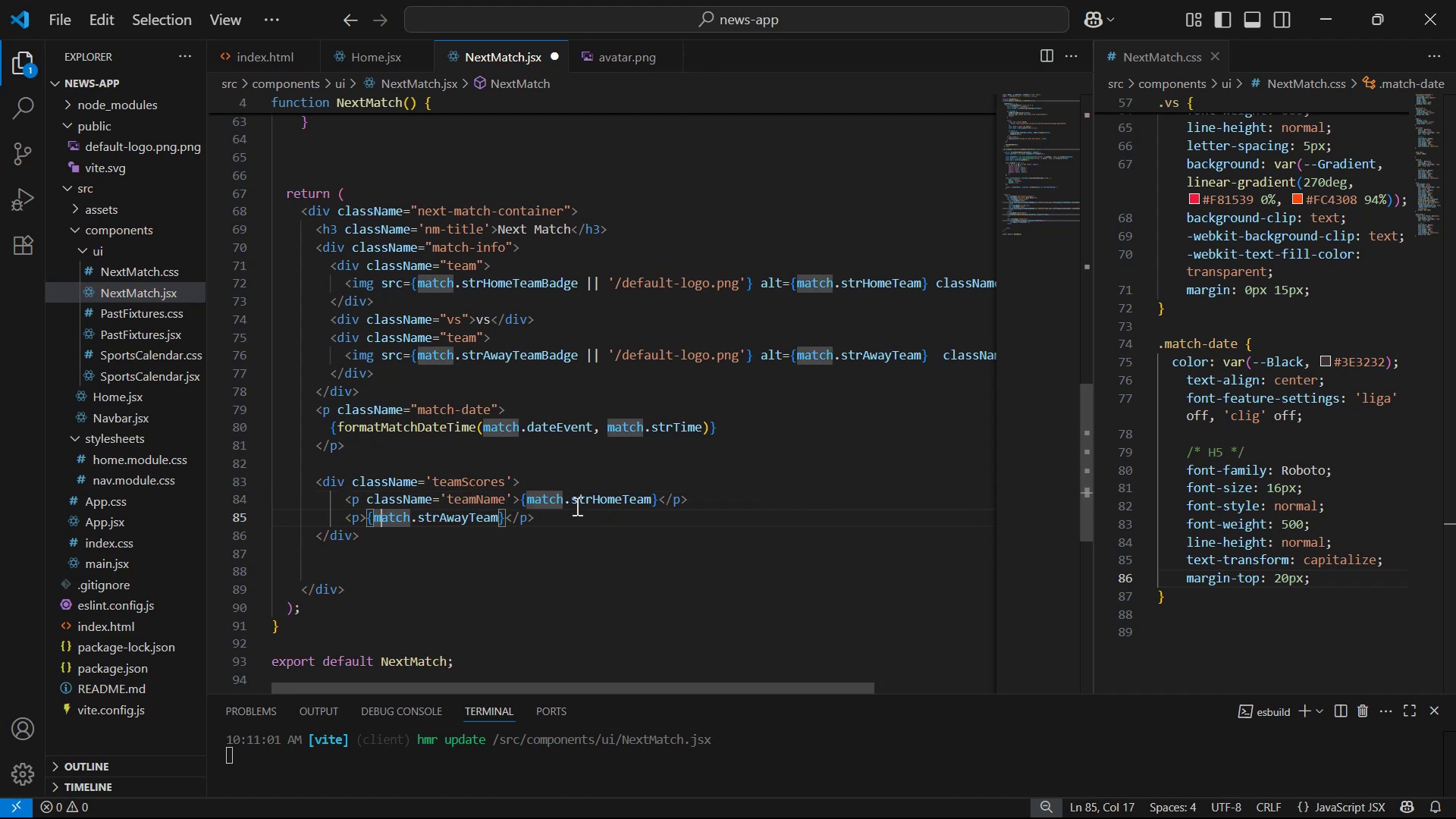 
key(ArrowLeft)
 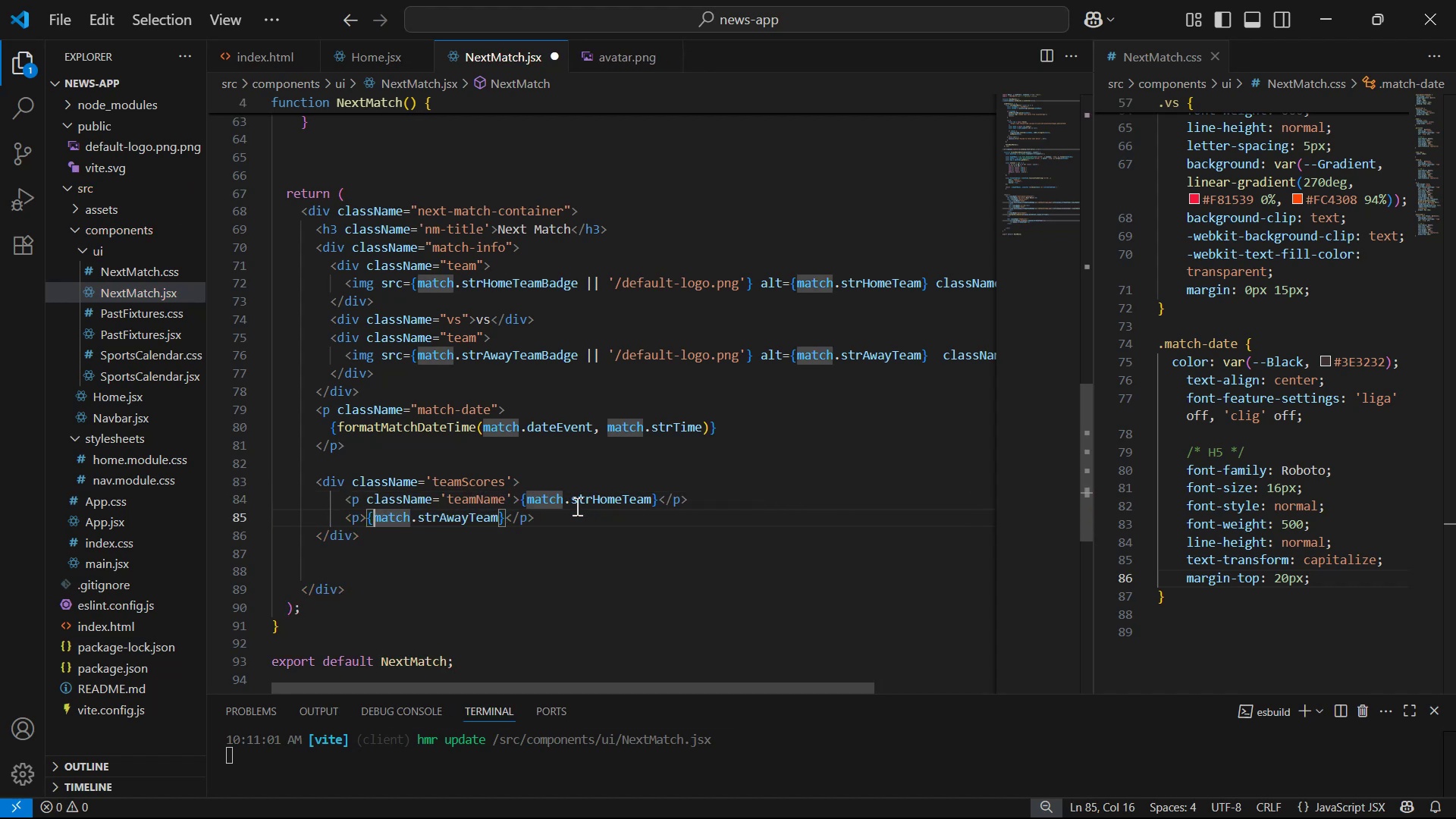 
key(ArrowLeft)
 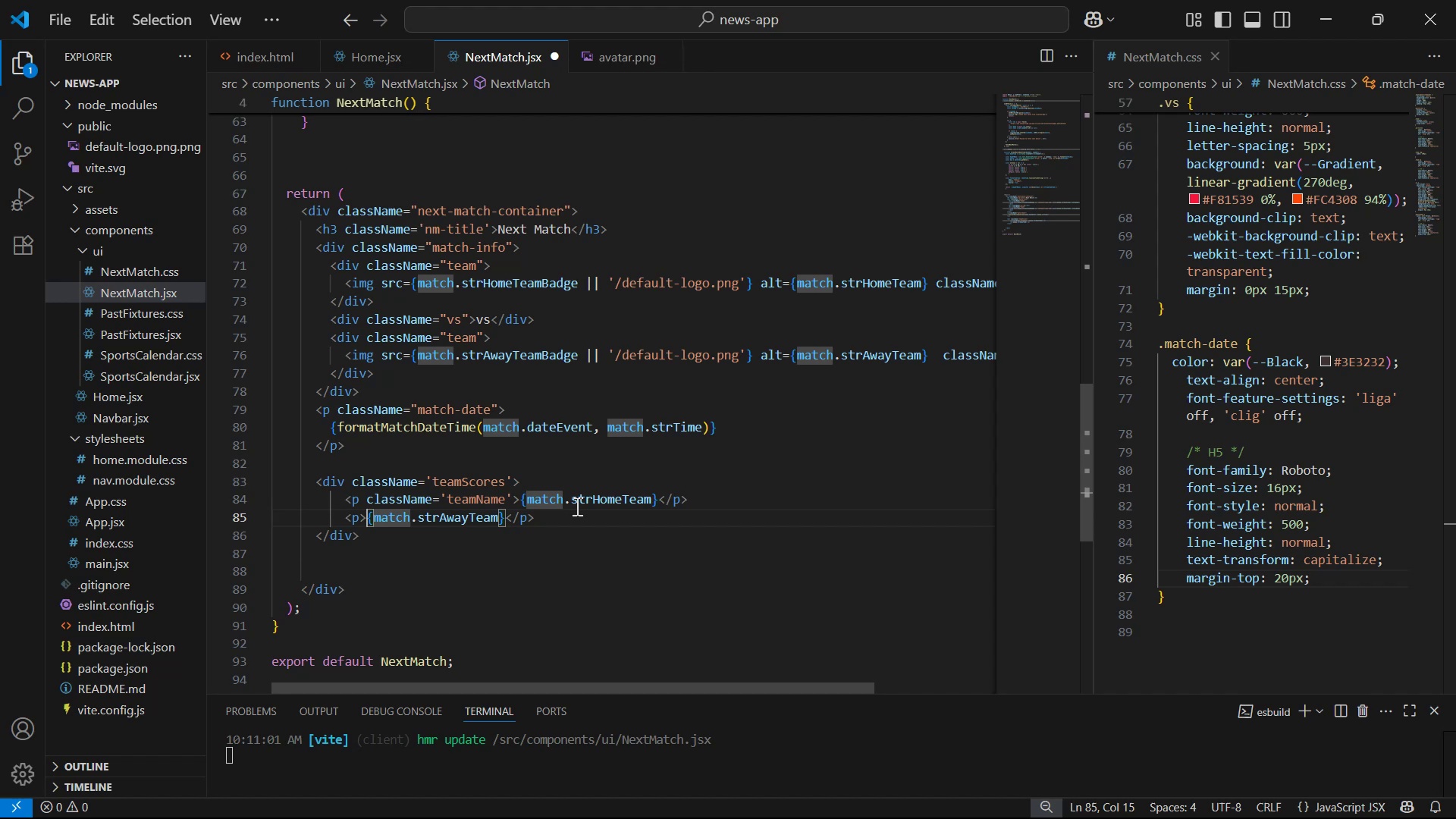 
key(ArrowLeft)
 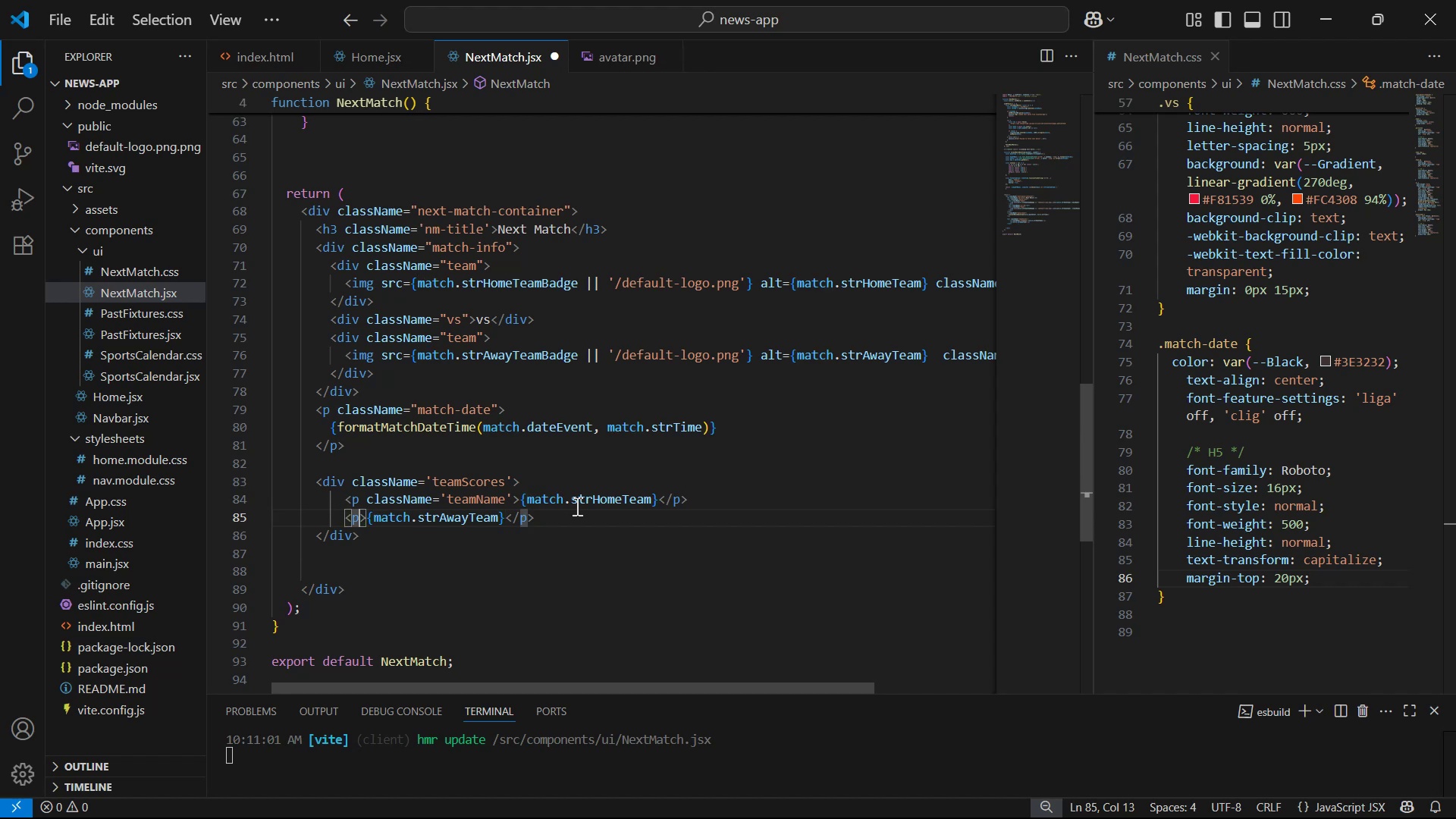 
key(Space)
 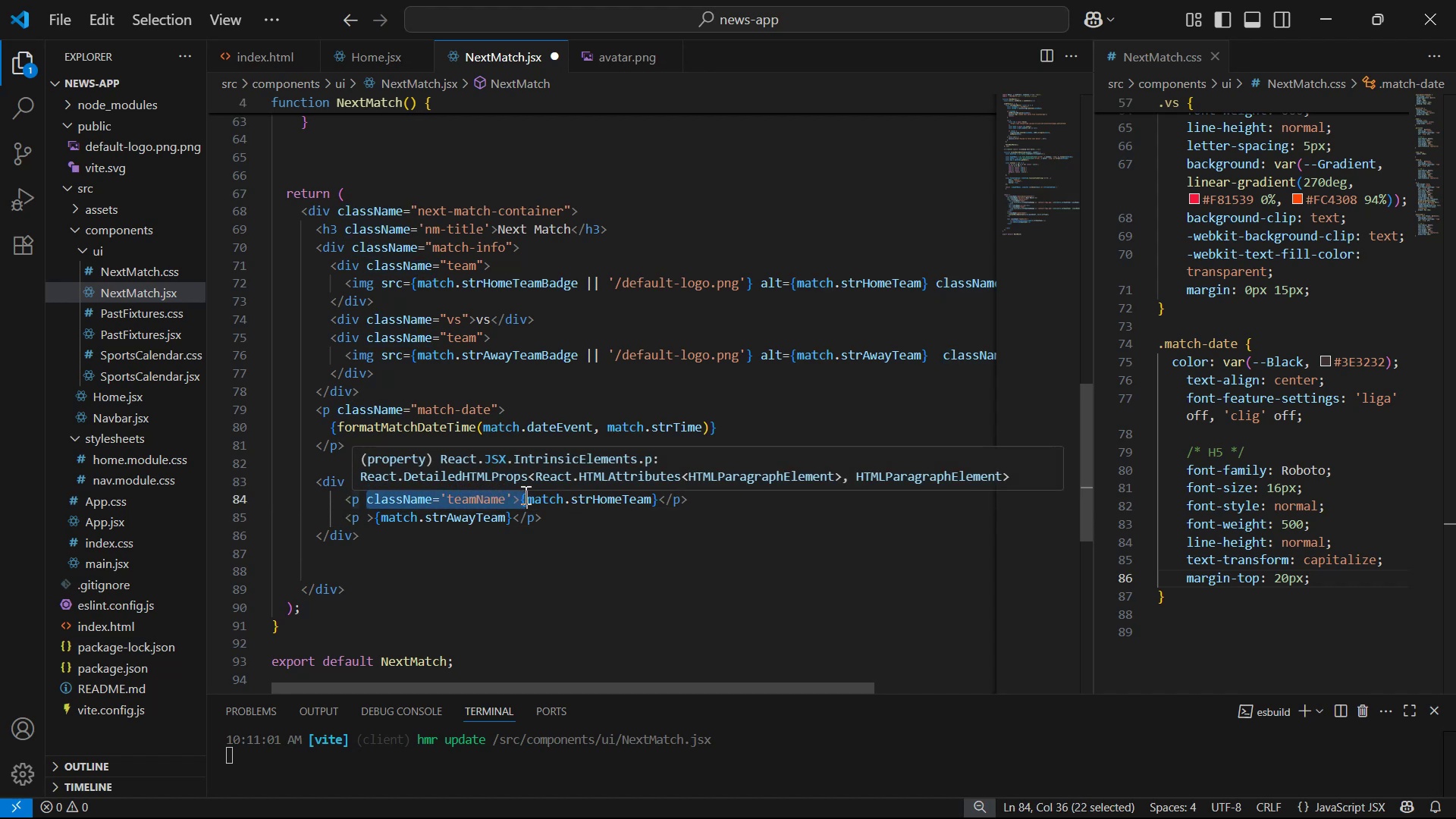 
key(Control+C)
 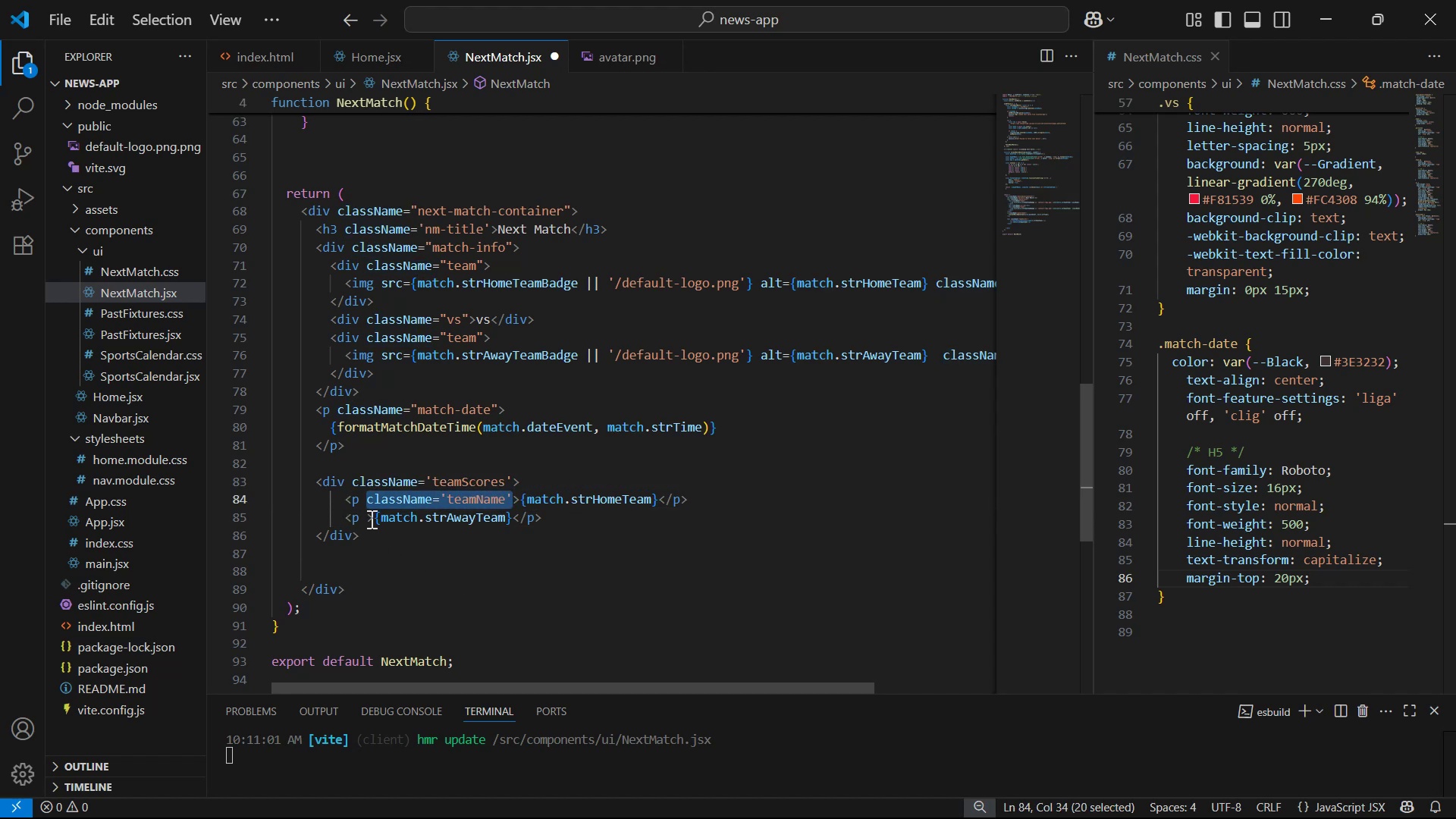 
left_click([368, 517])
 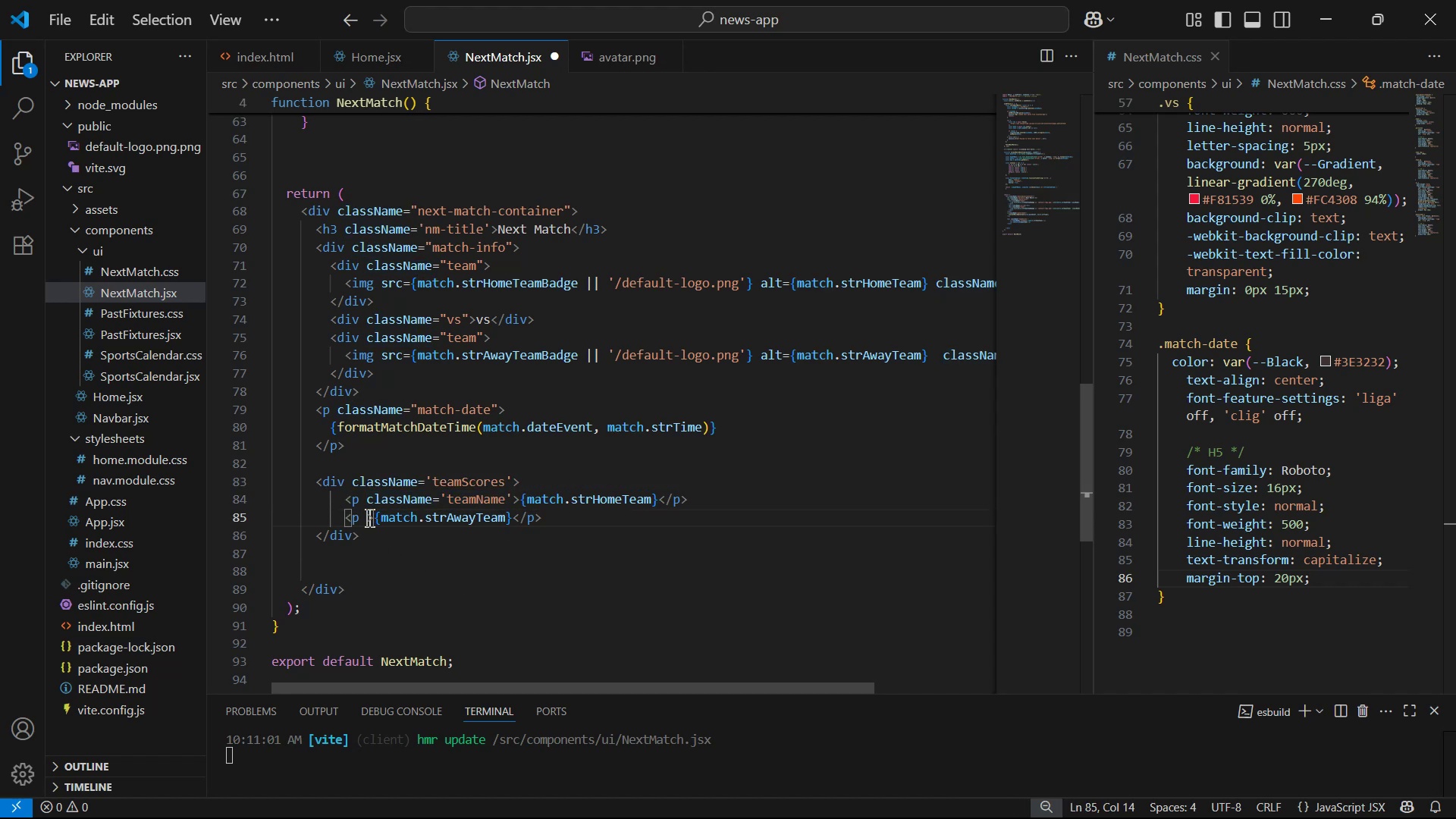 
key(Control+V)
 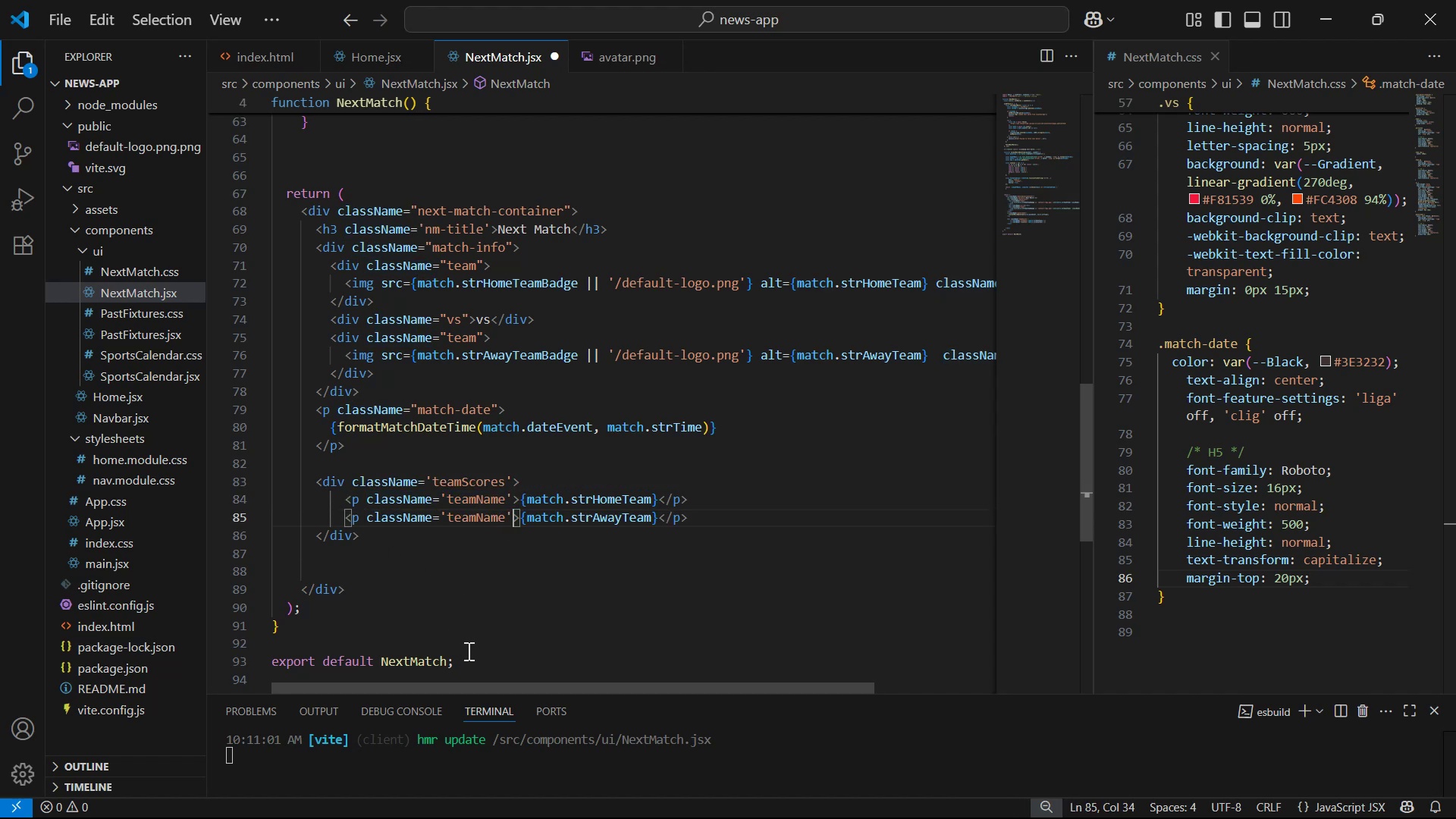 
key(Control+S)
 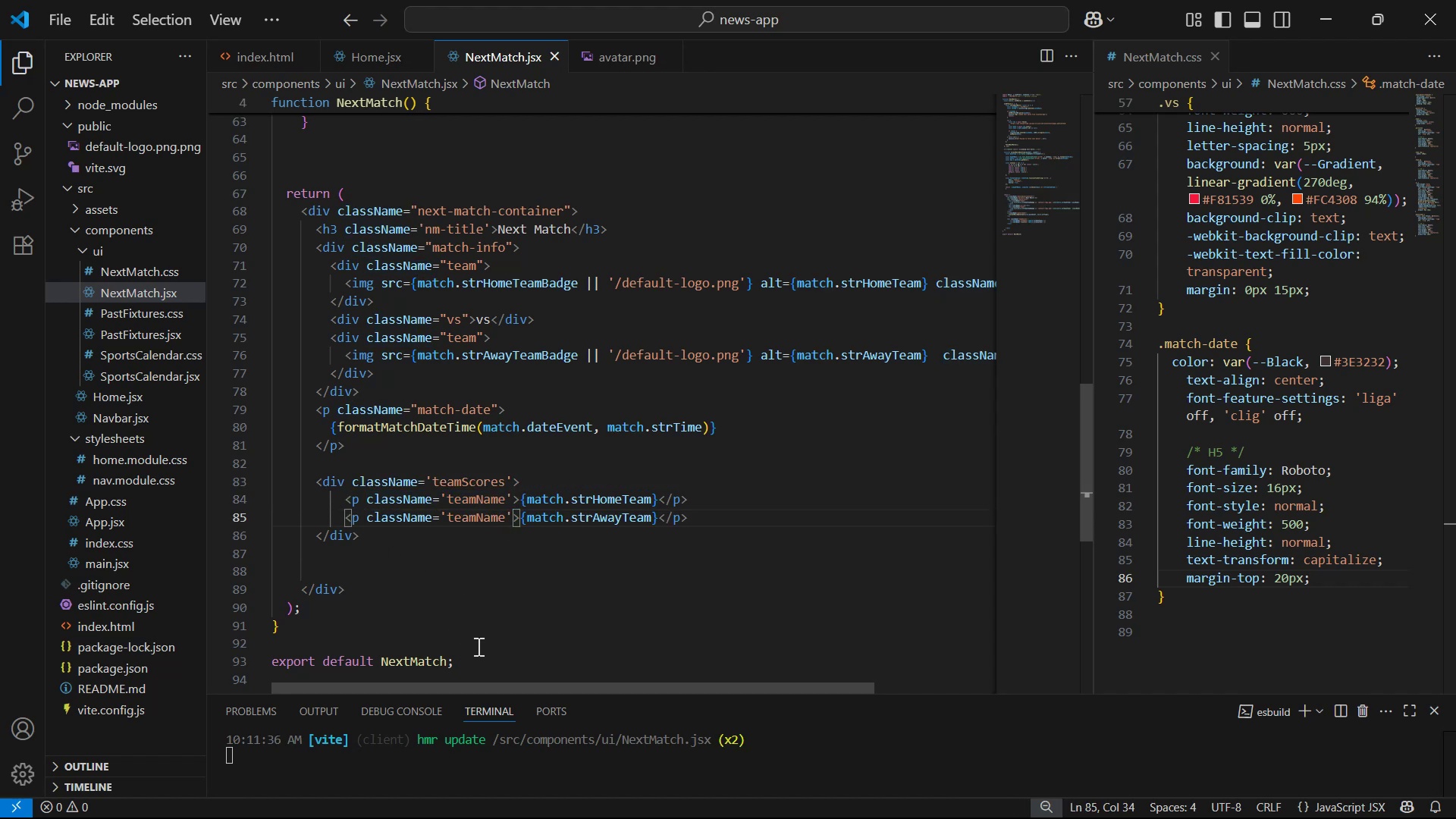 
key(Space)
 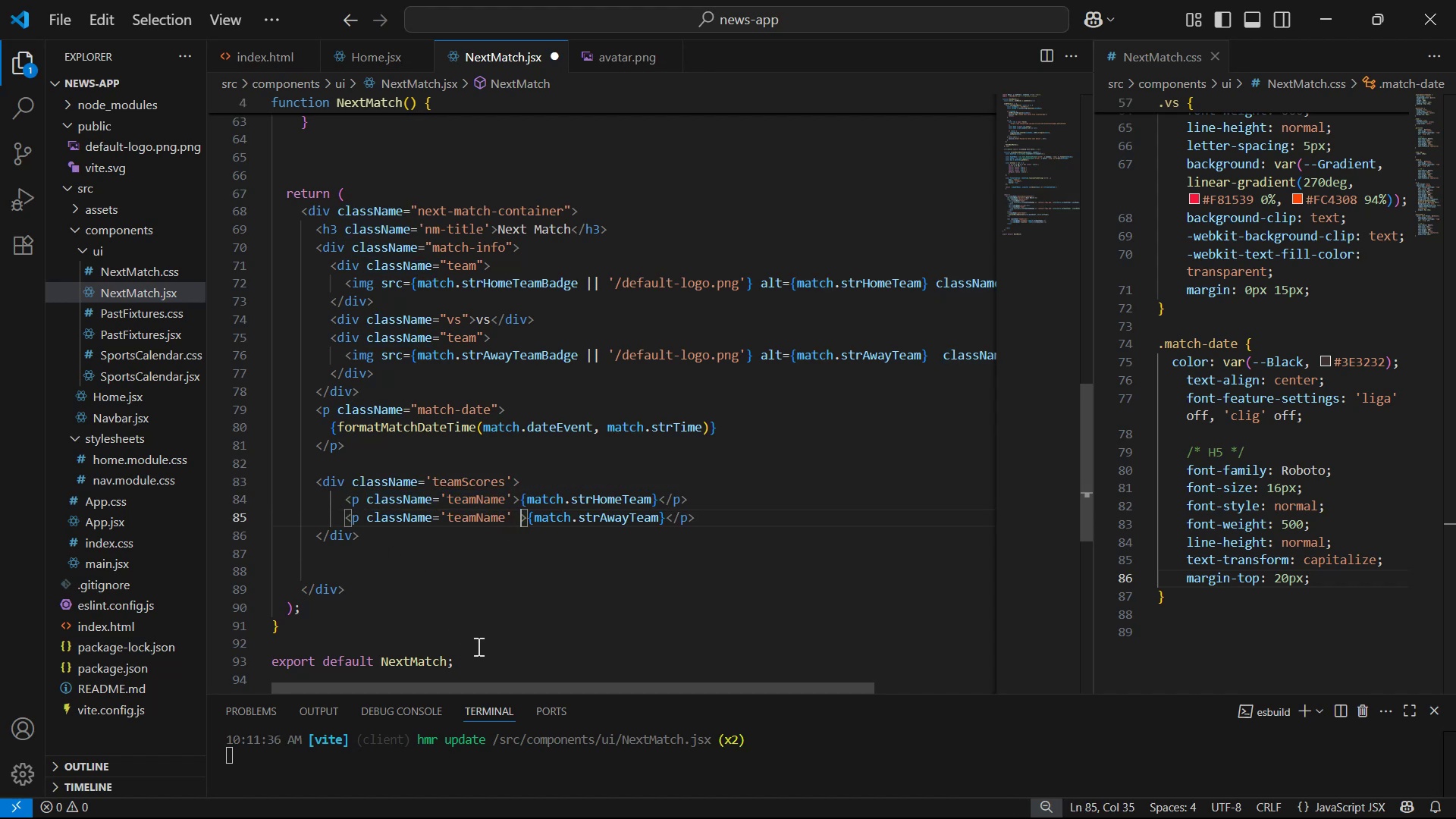 
key(Control+S)
 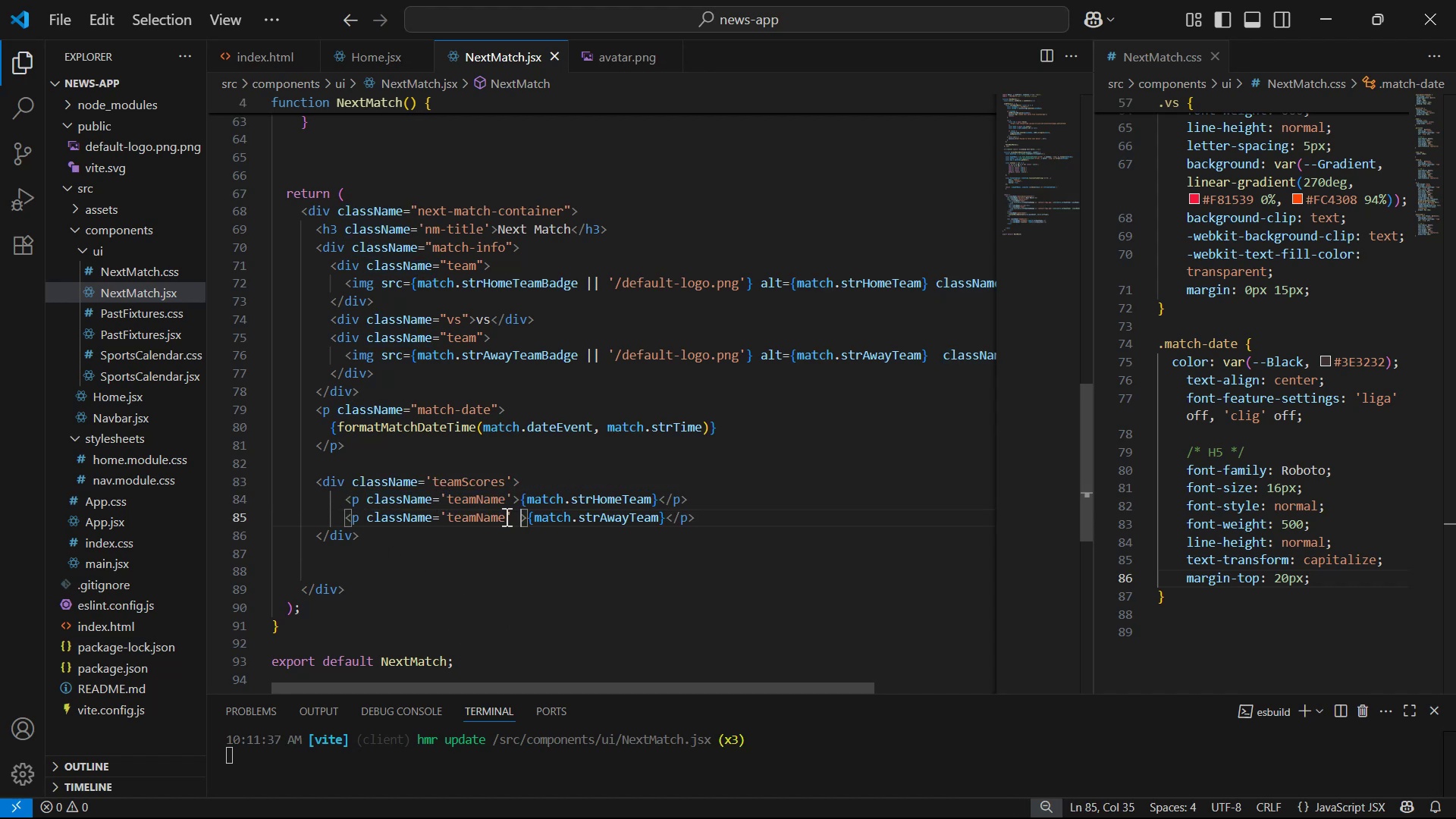 
key(Alt+AltLeft)
 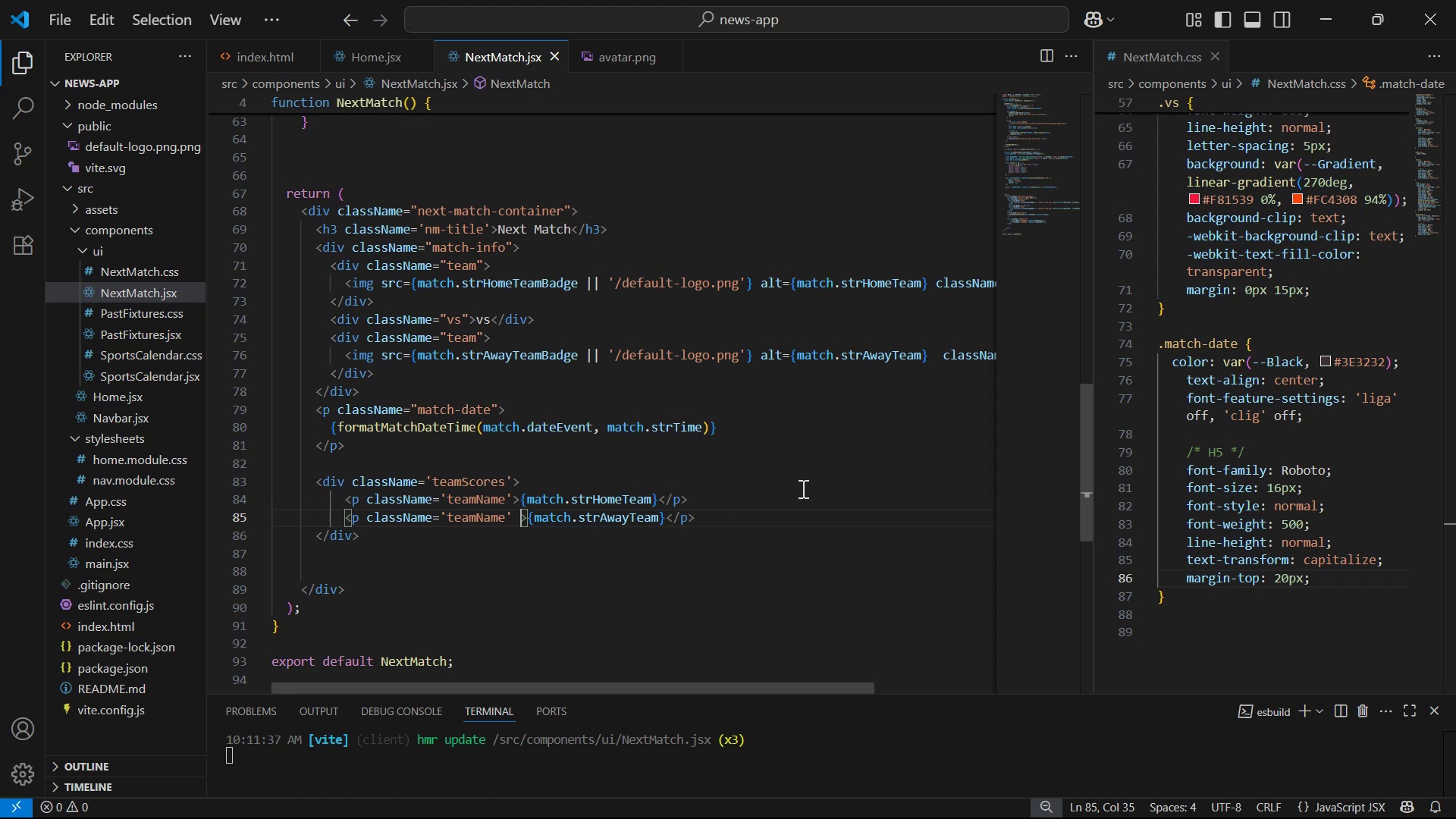 
key(Alt+Tab)
 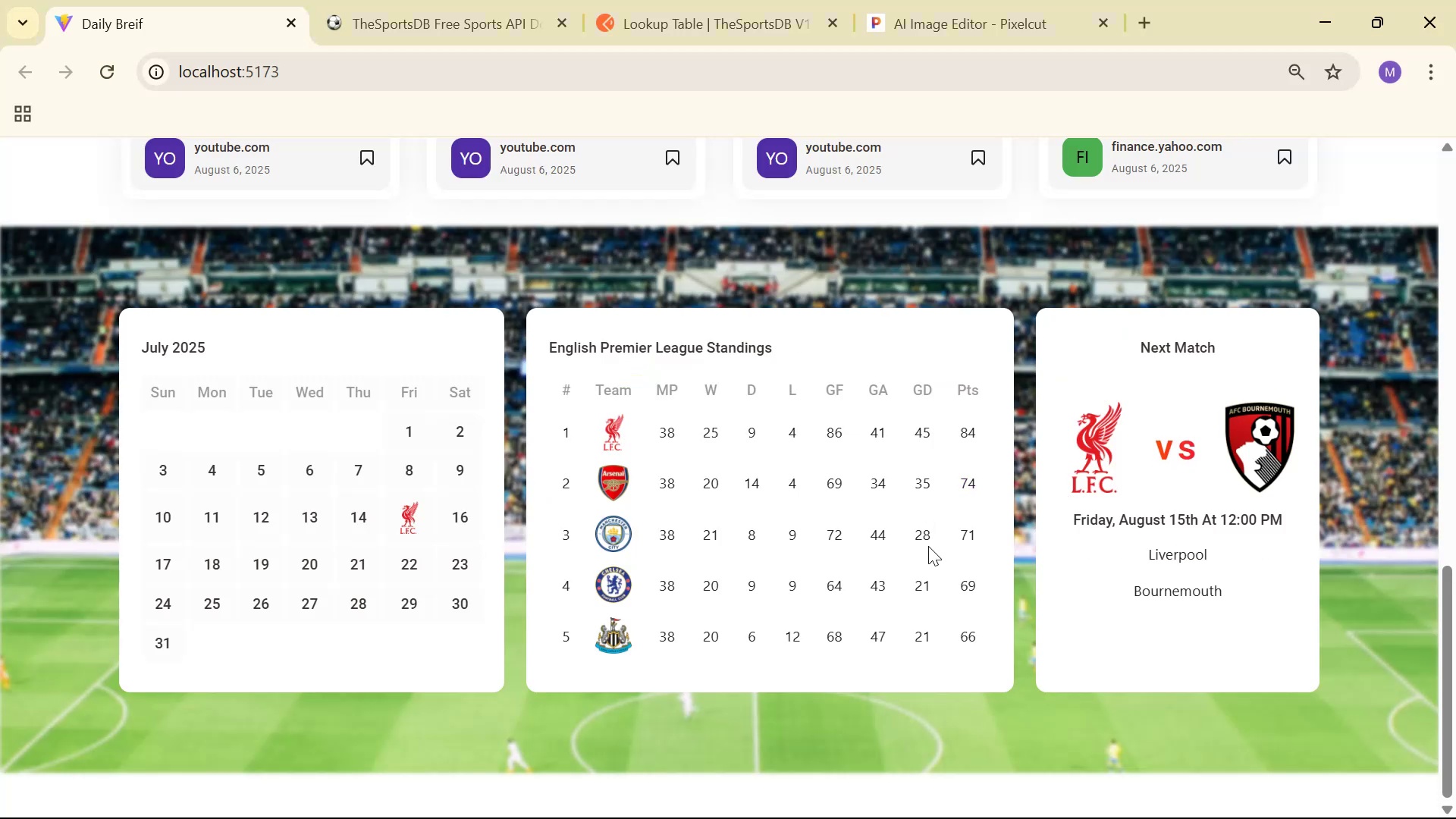 
key(Alt+Tab)
 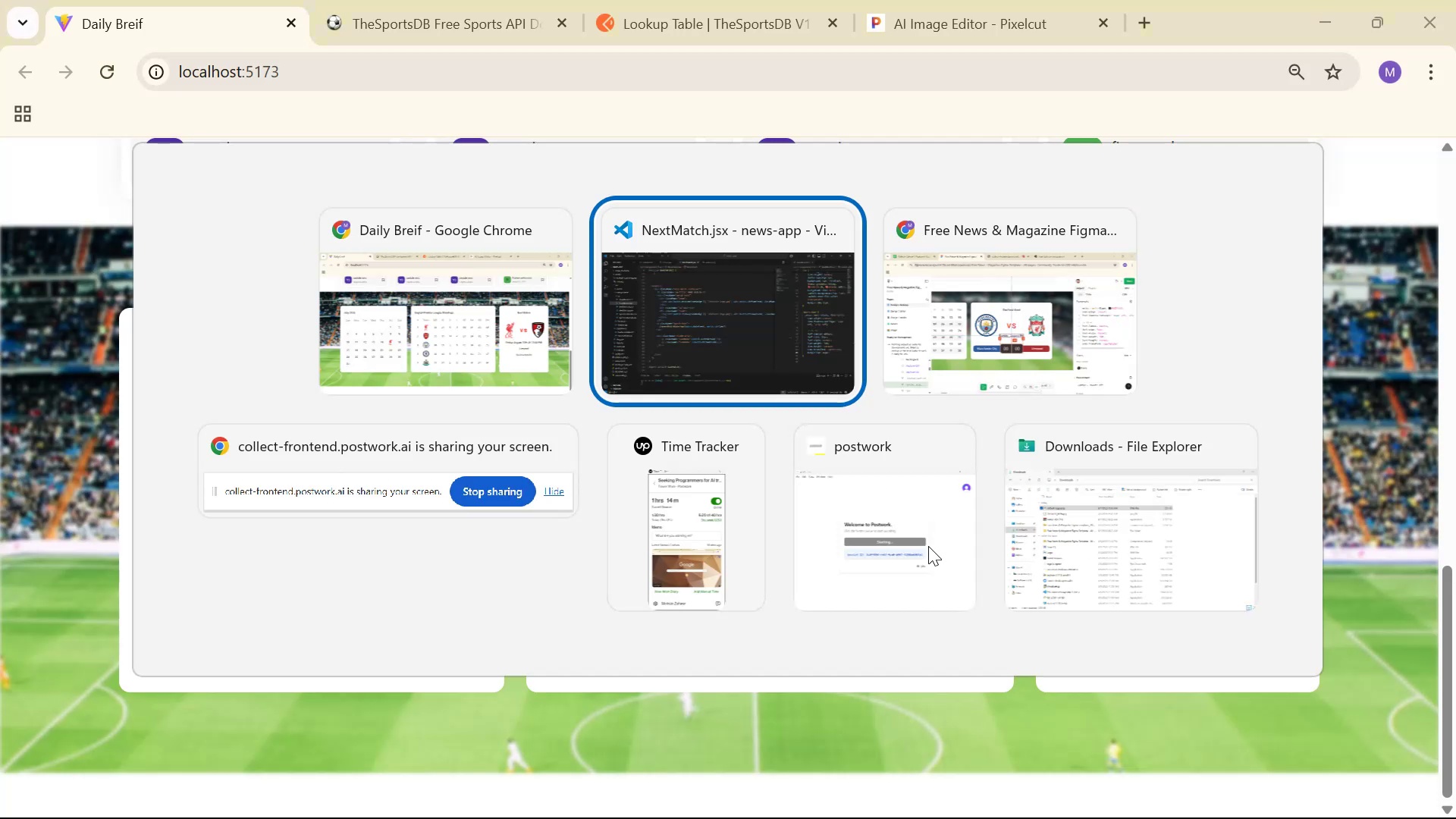 
key(Alt+Tab)
 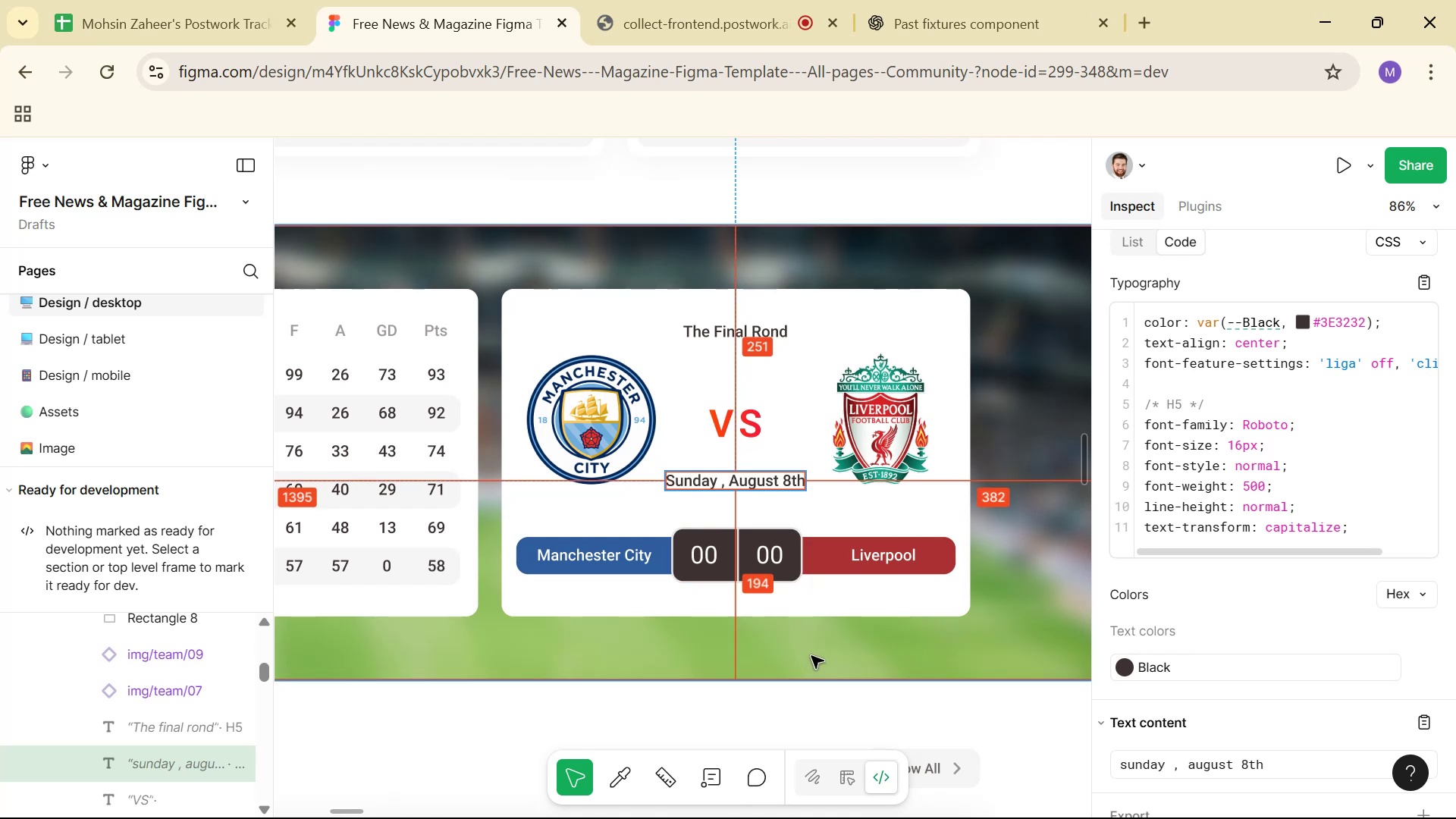 
wait(17.28)
 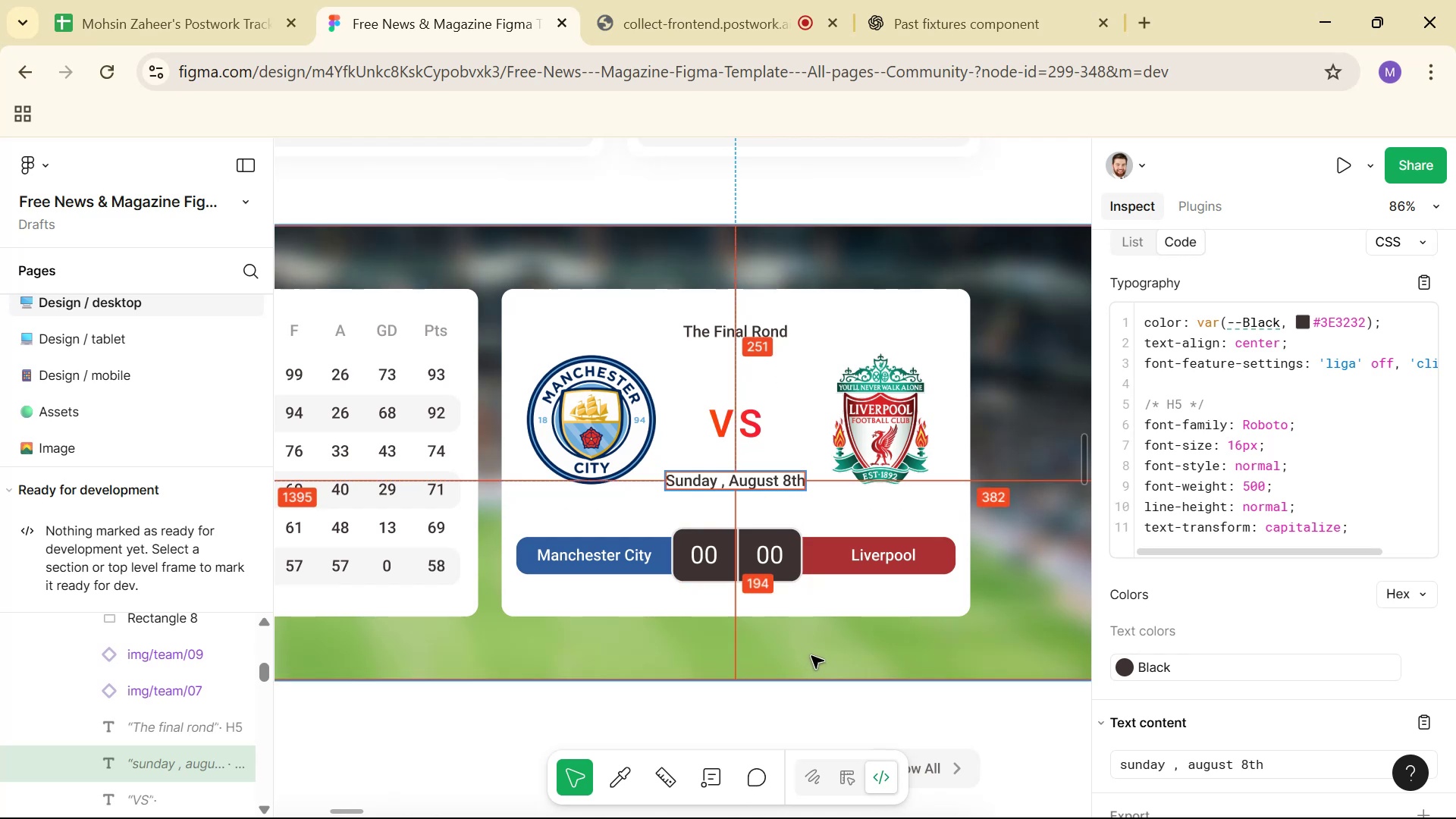 
key(Alt+AltLeft)
 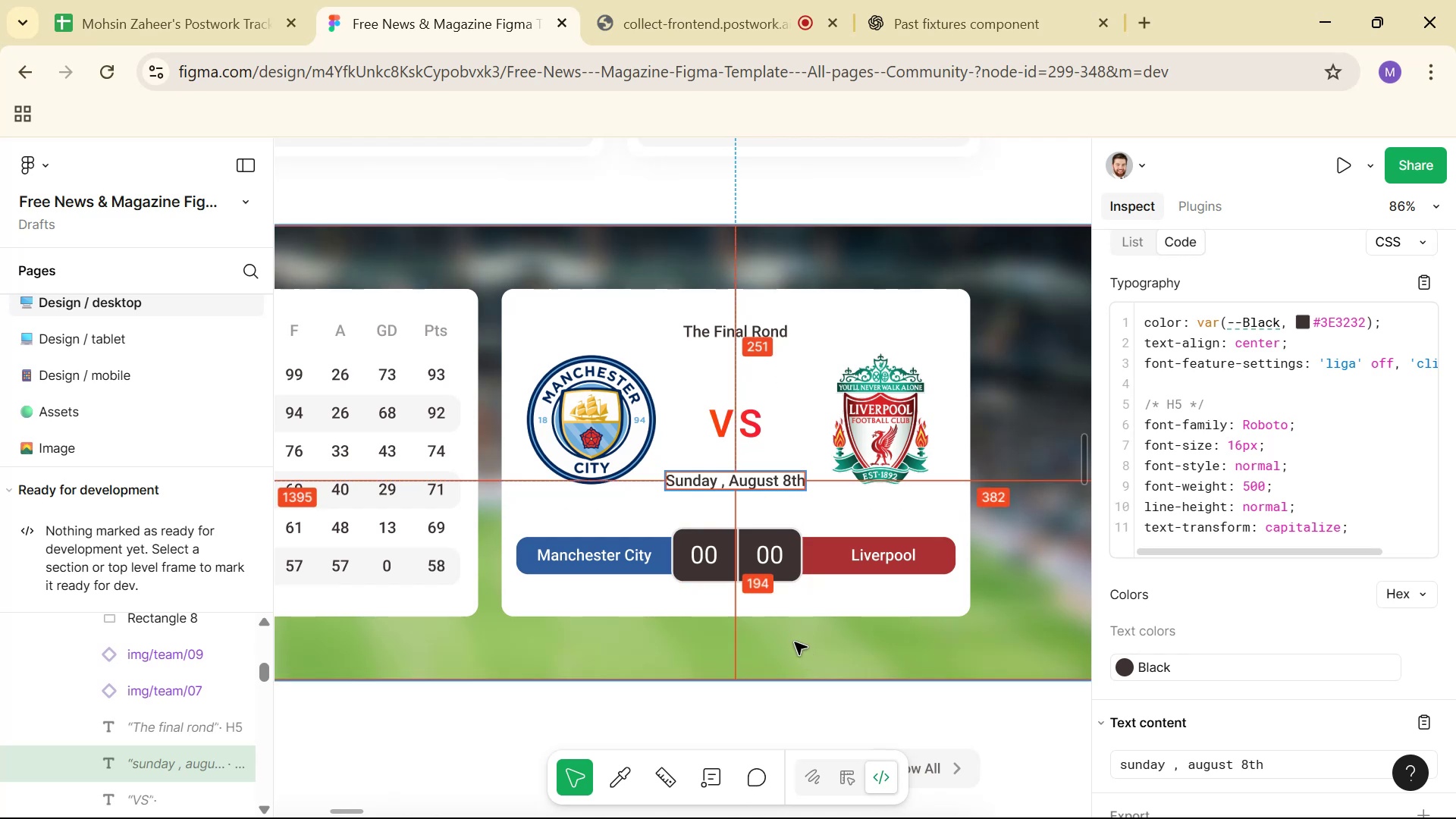 
key(Alt+Tab)
 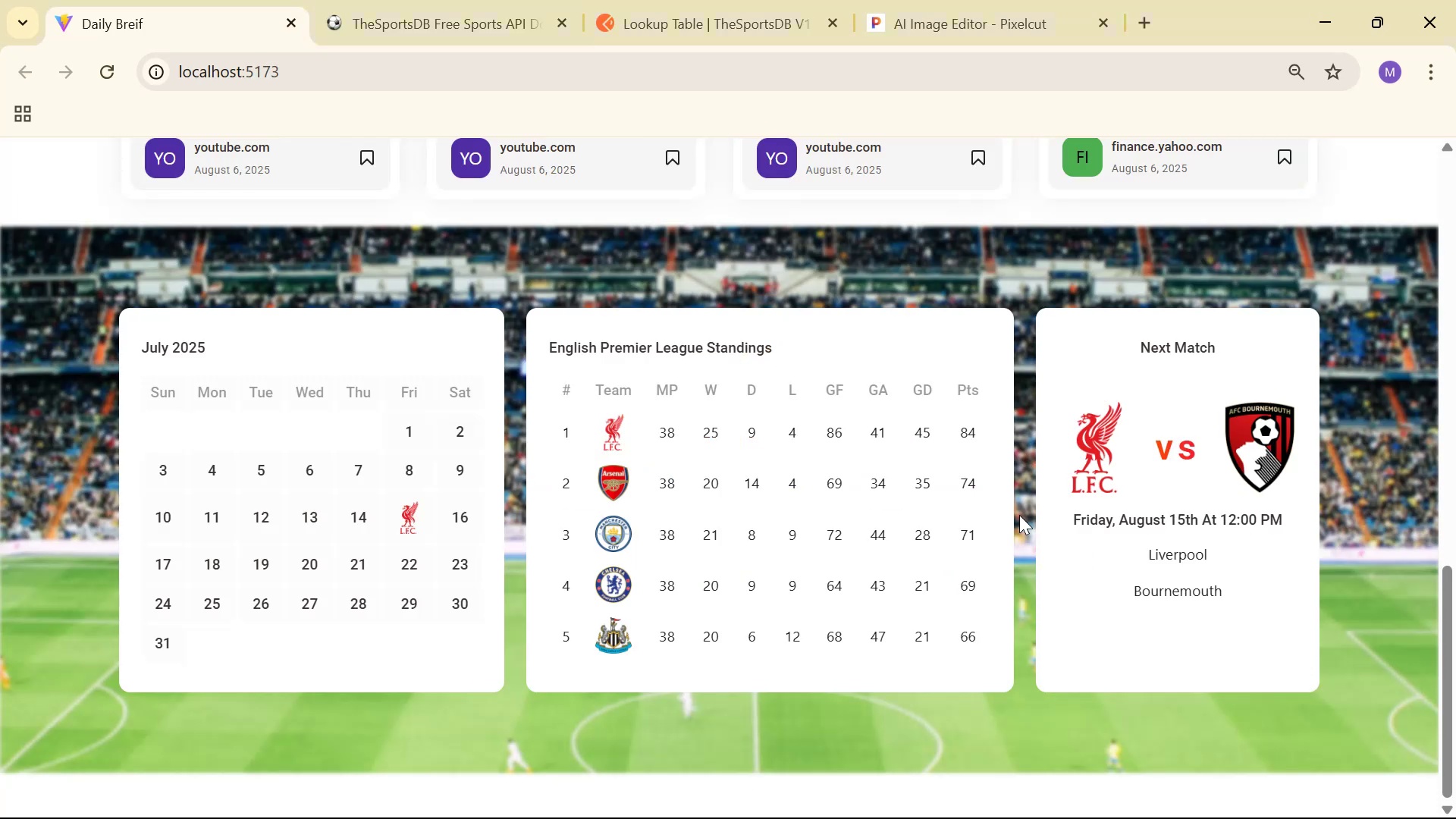 
key(Alt+Tab)
 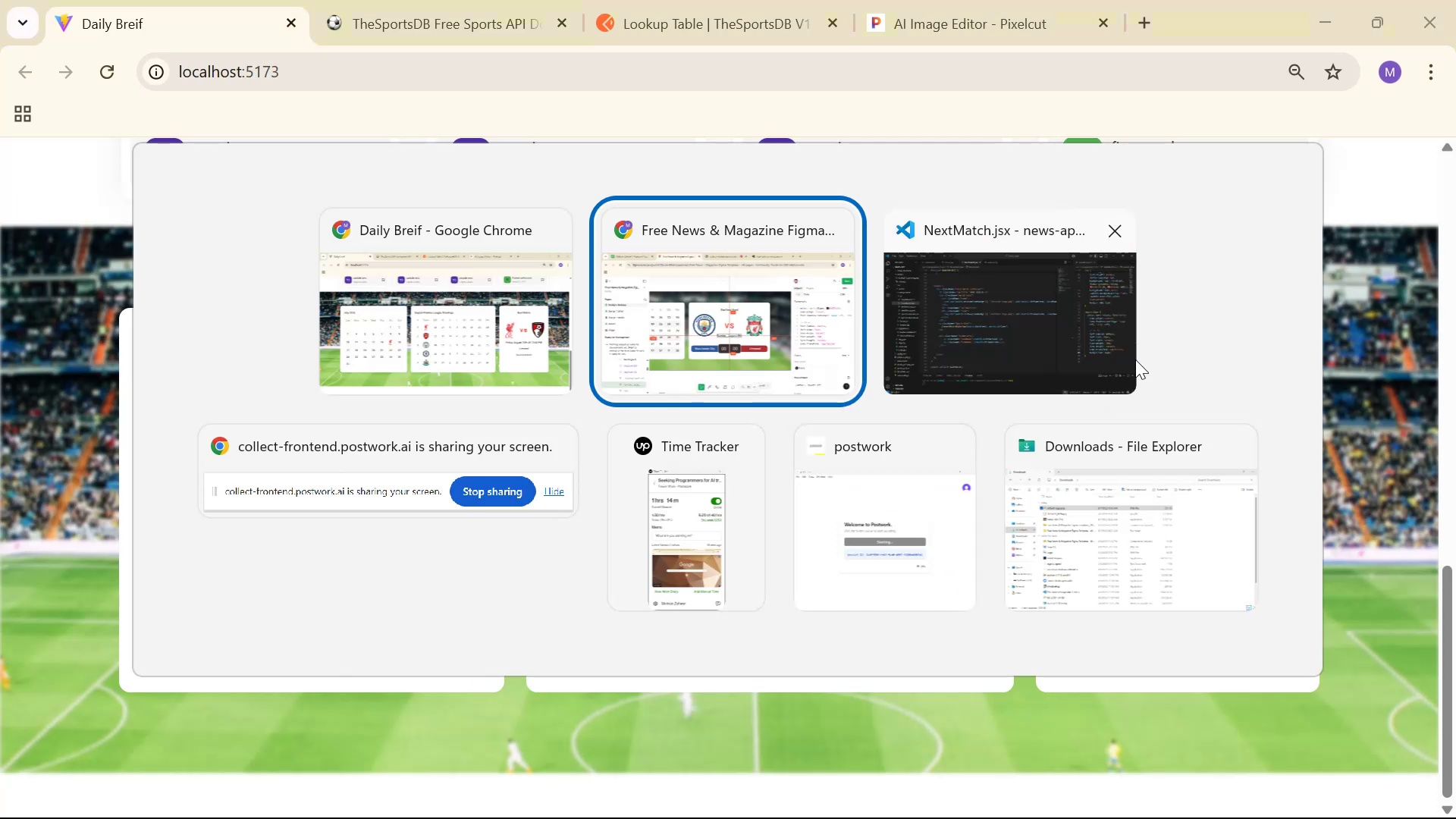 
key(Alt+Tab)
 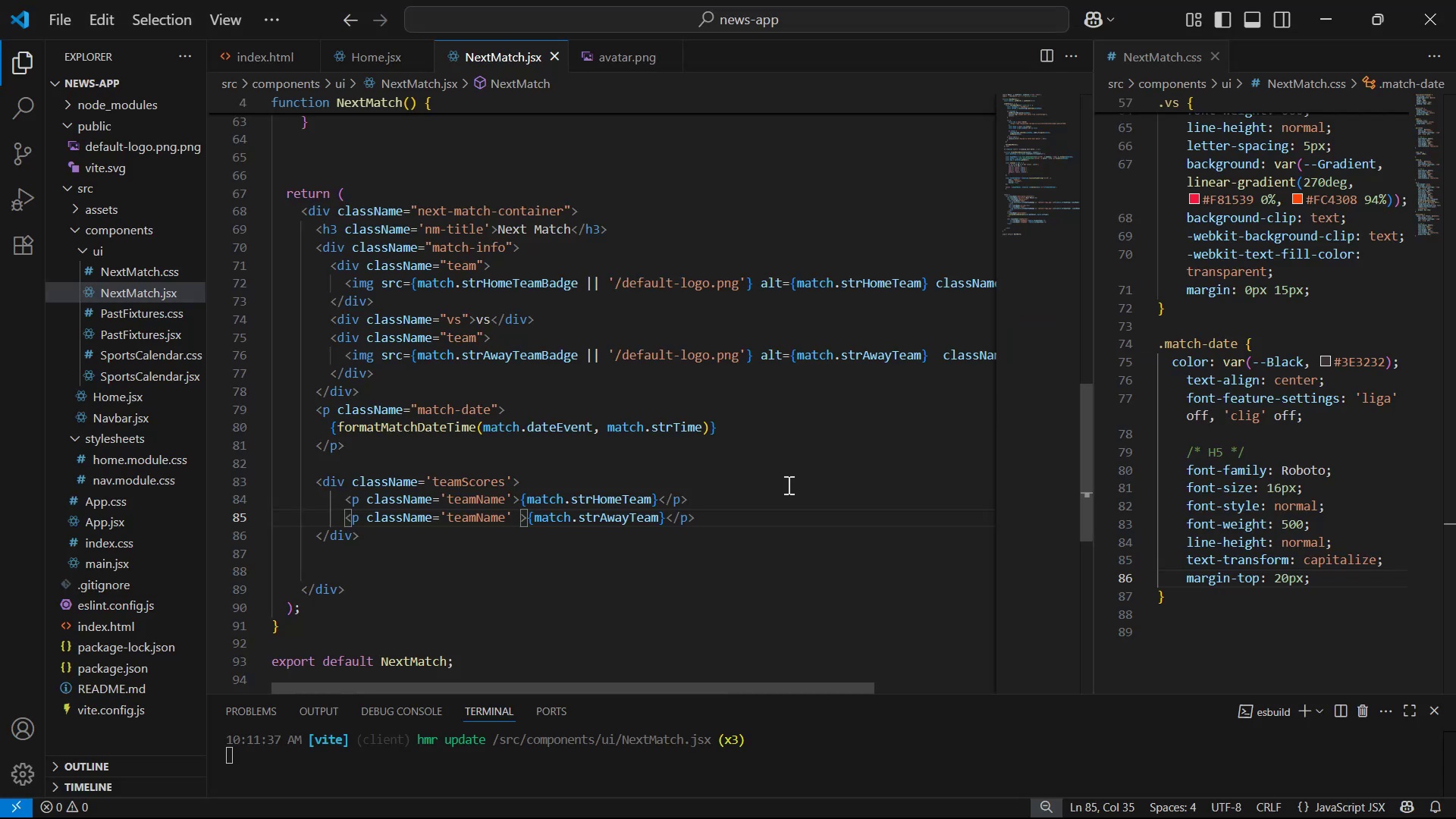 
left_click([792, 495])
 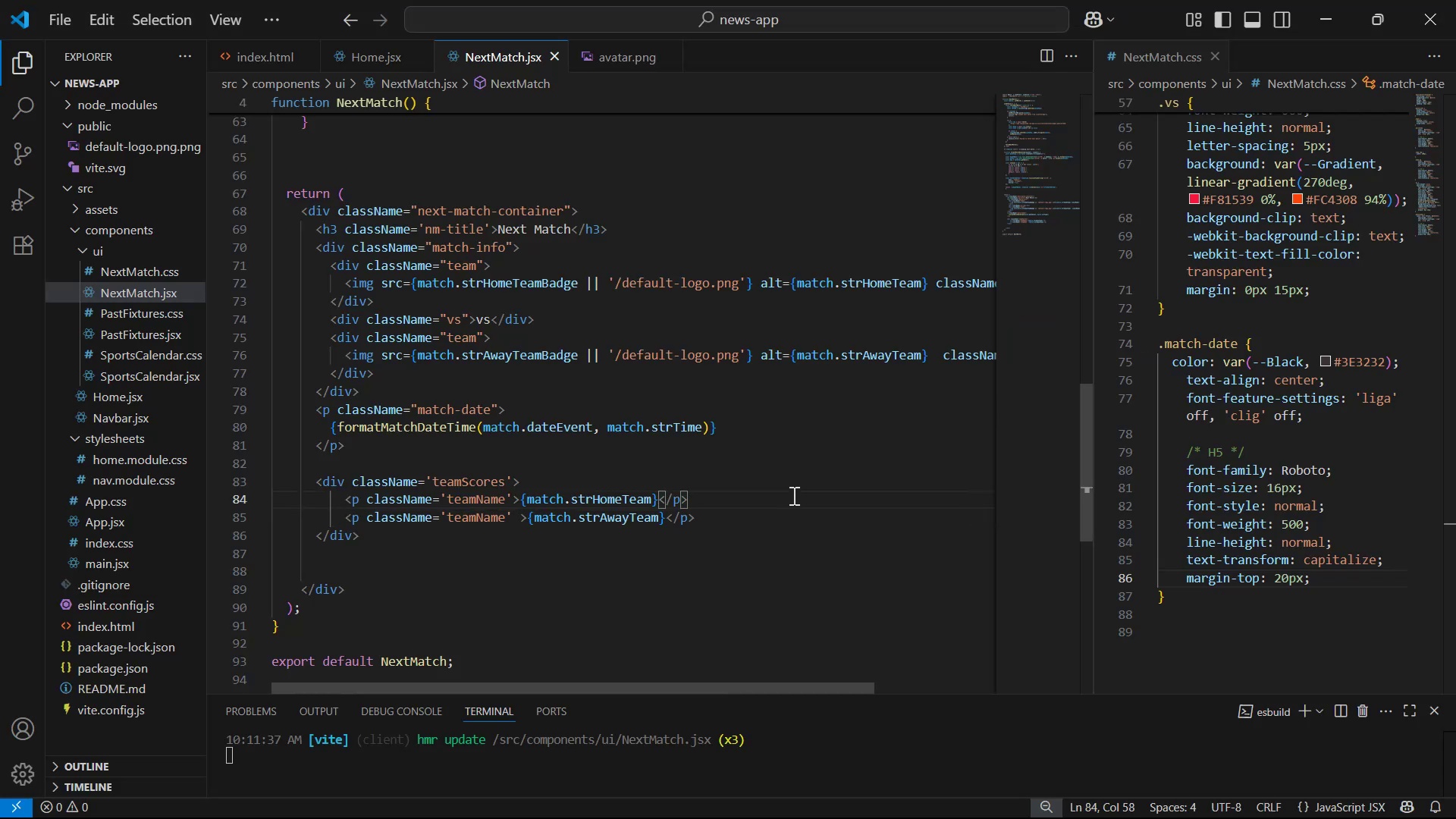 
key(Enter)
 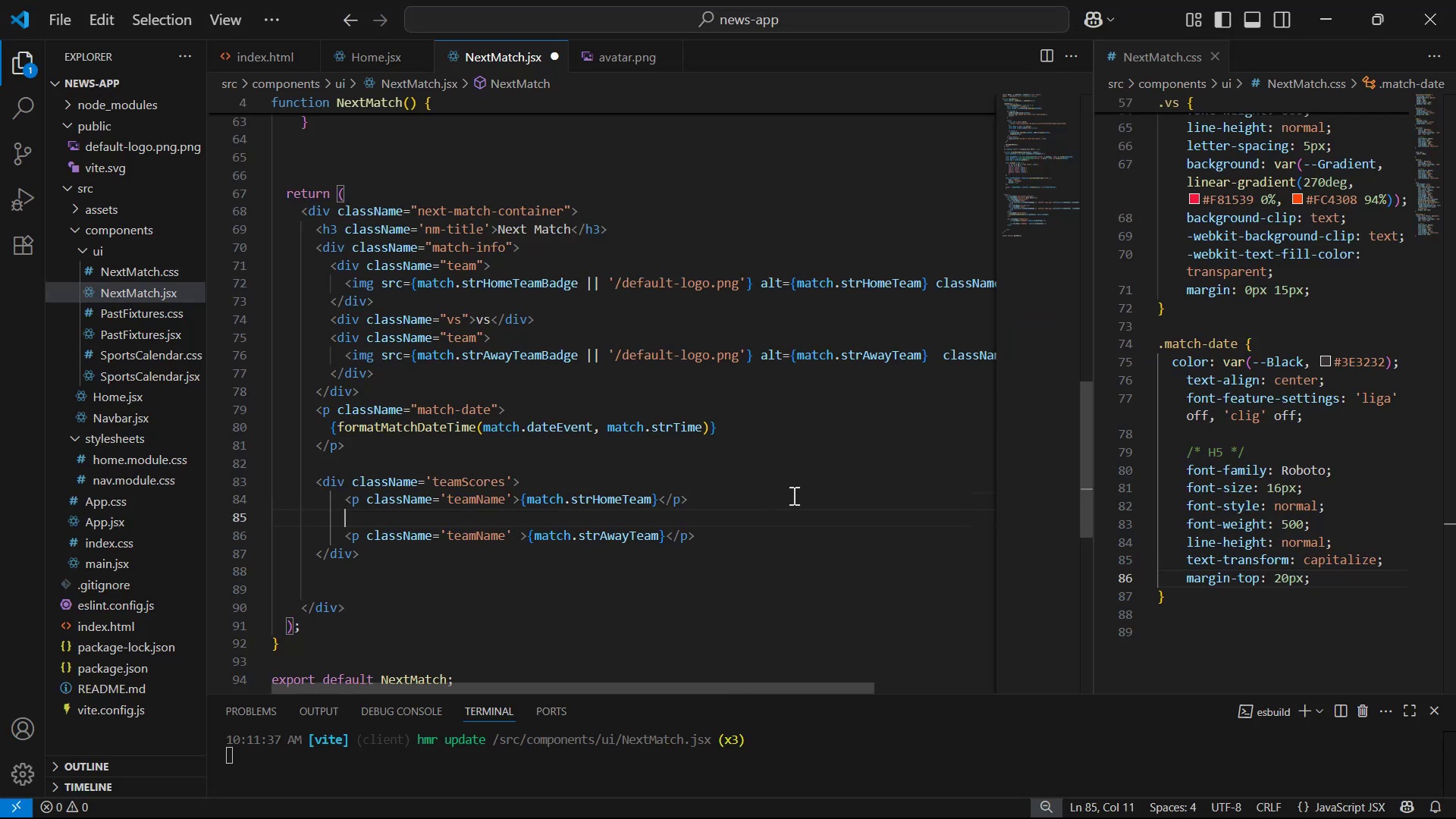 
type(div.score)
 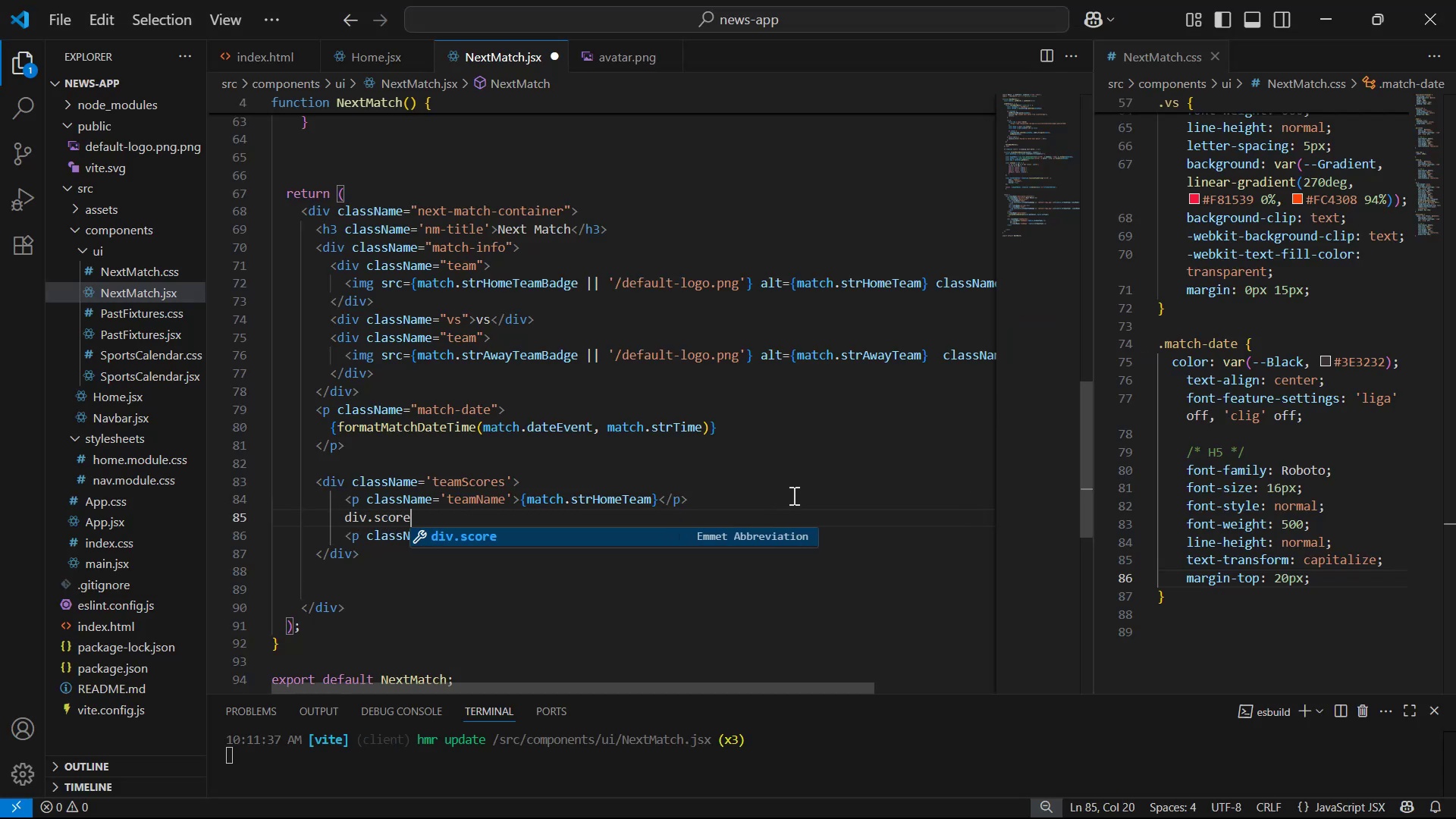 
key(Enter)
 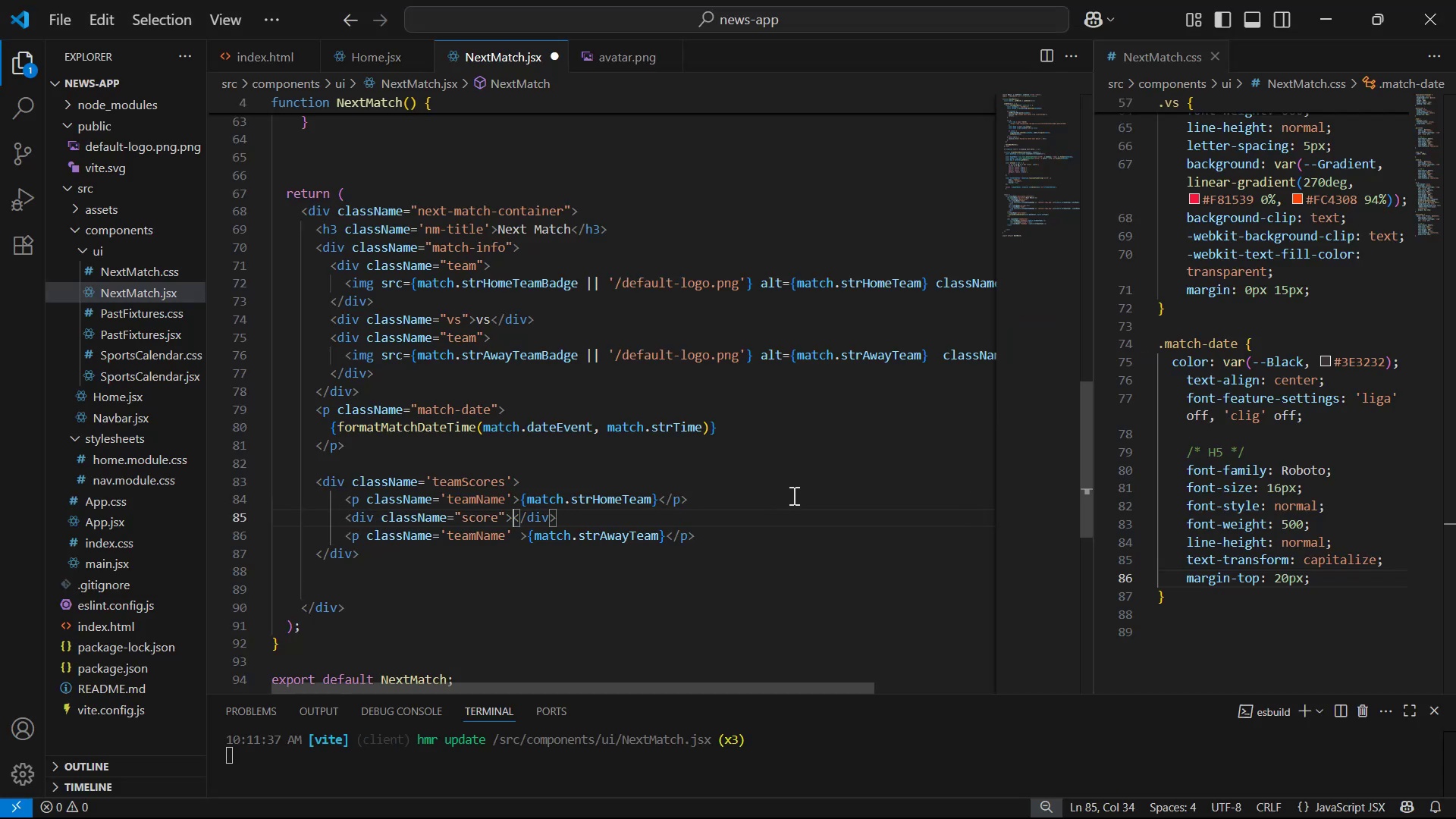 
key(Control+Z)
 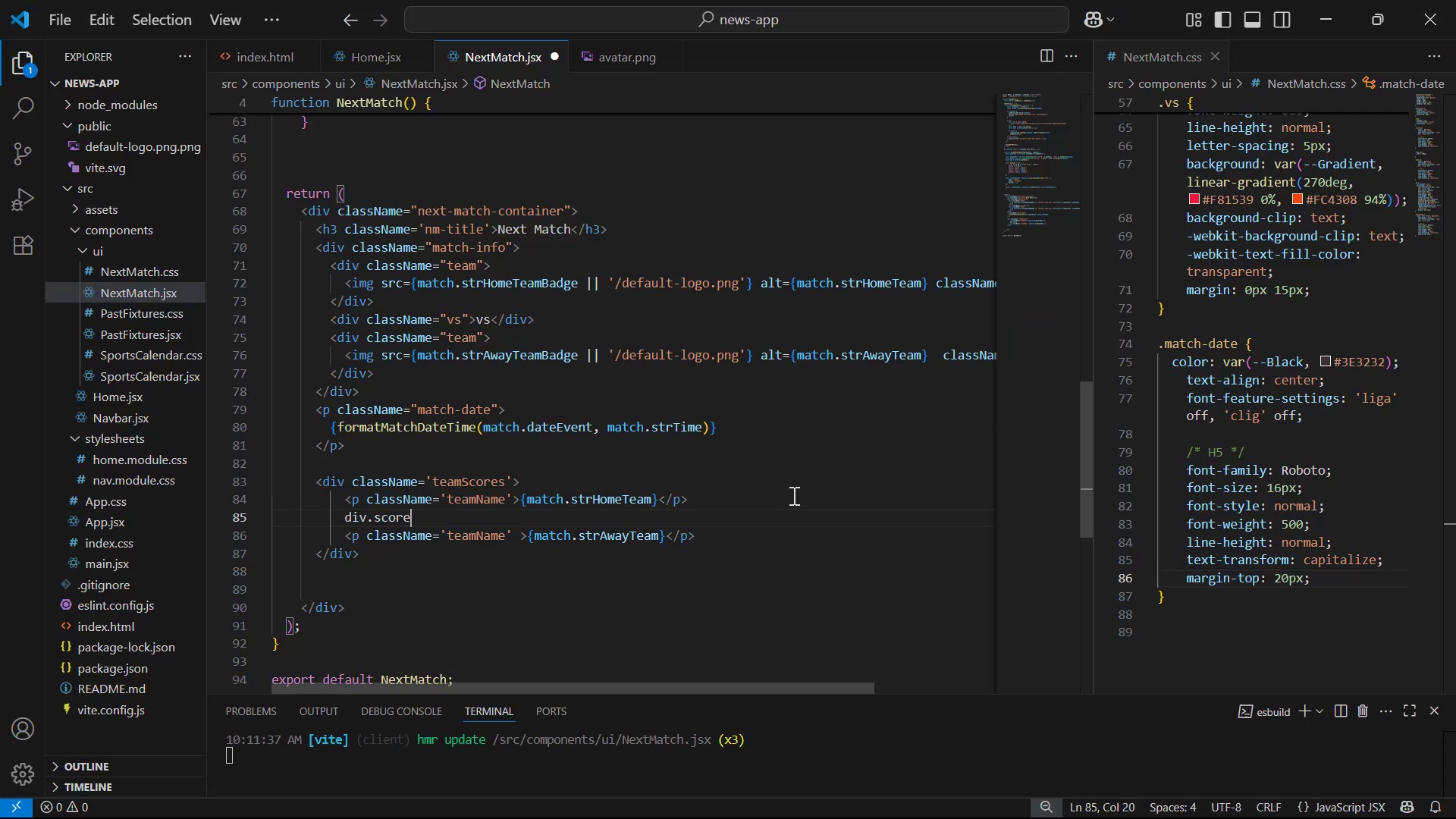 
type(*2)
 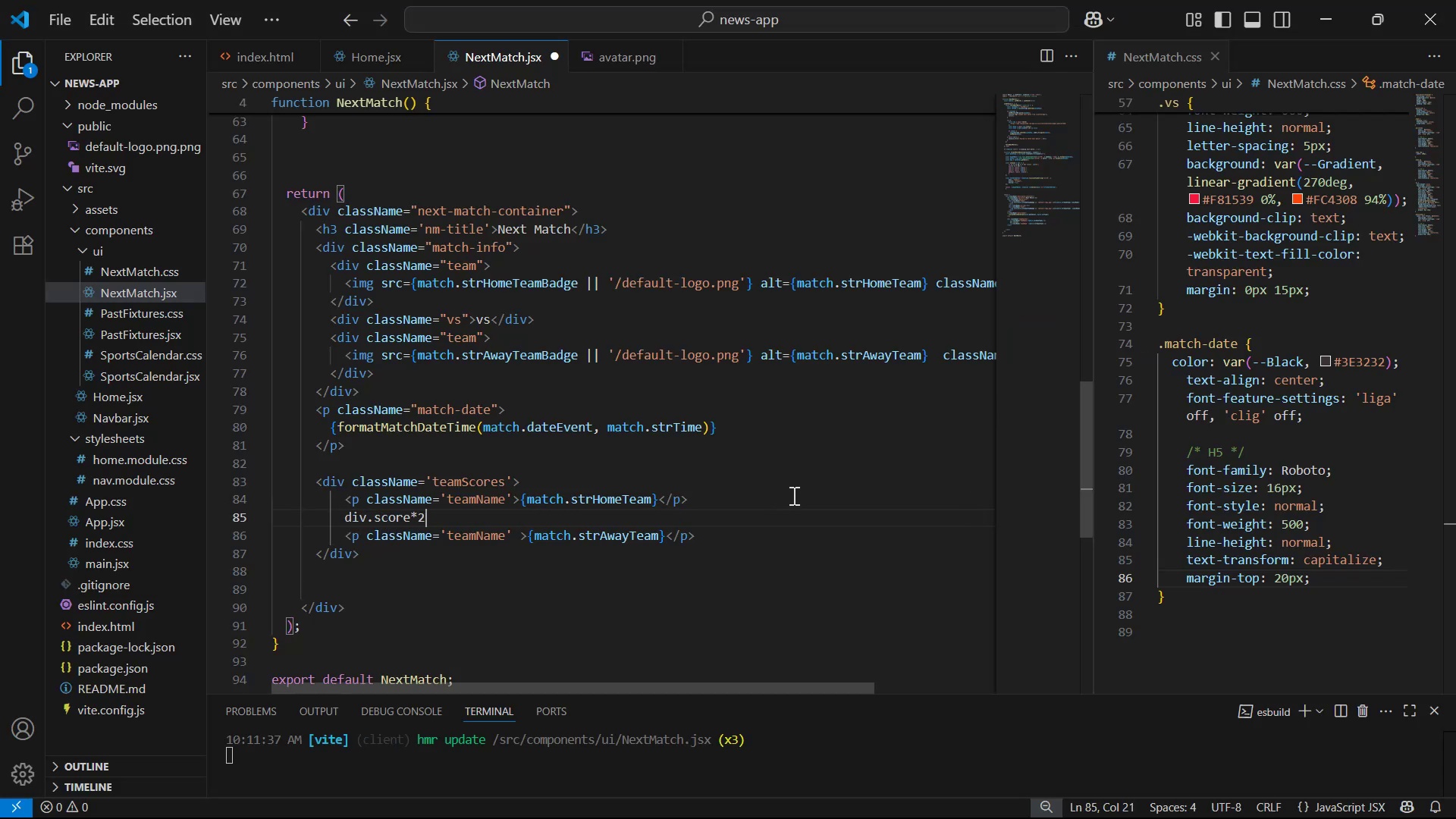 
key(Enter)
 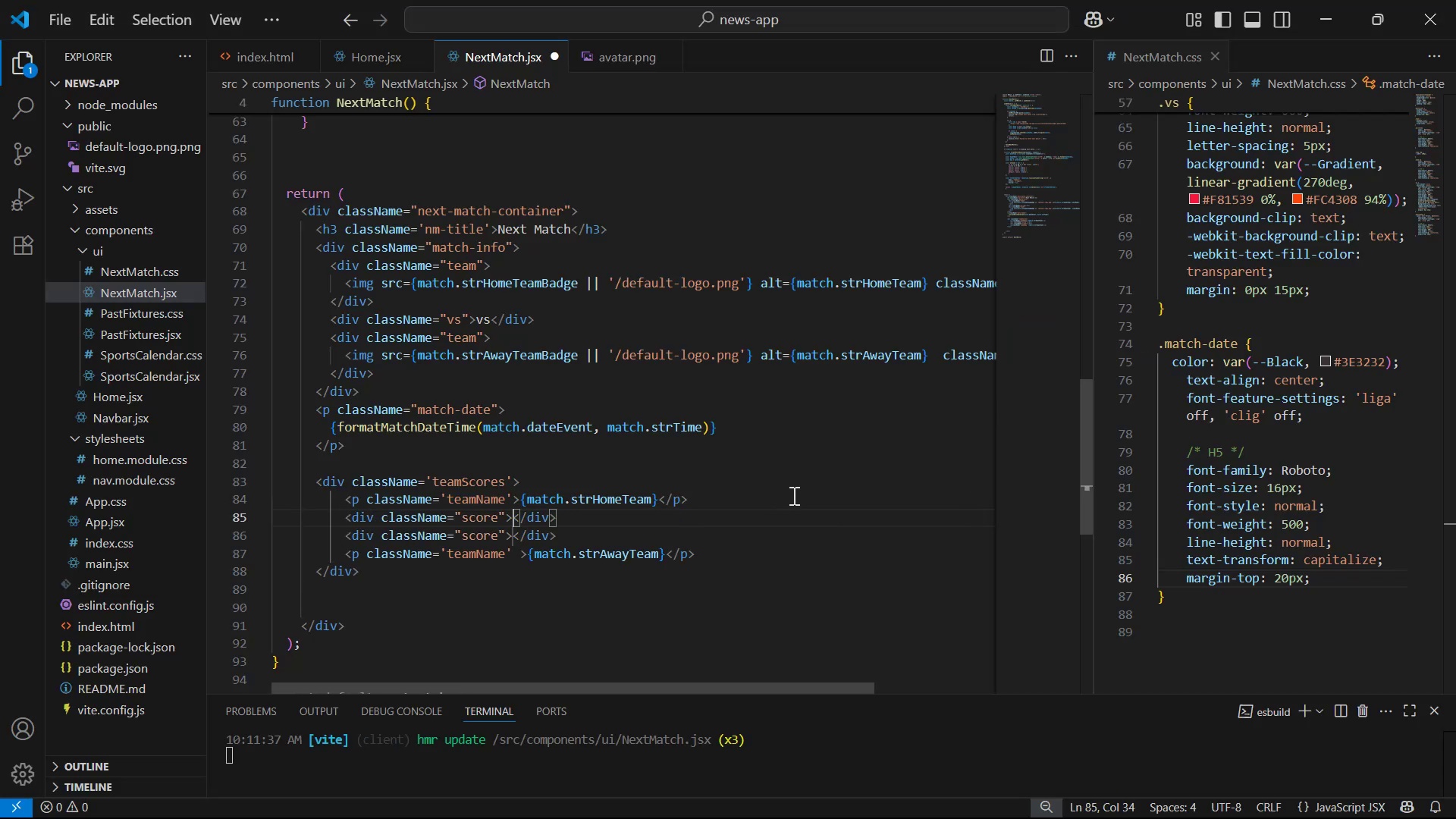 
key(ArrowLeft)
 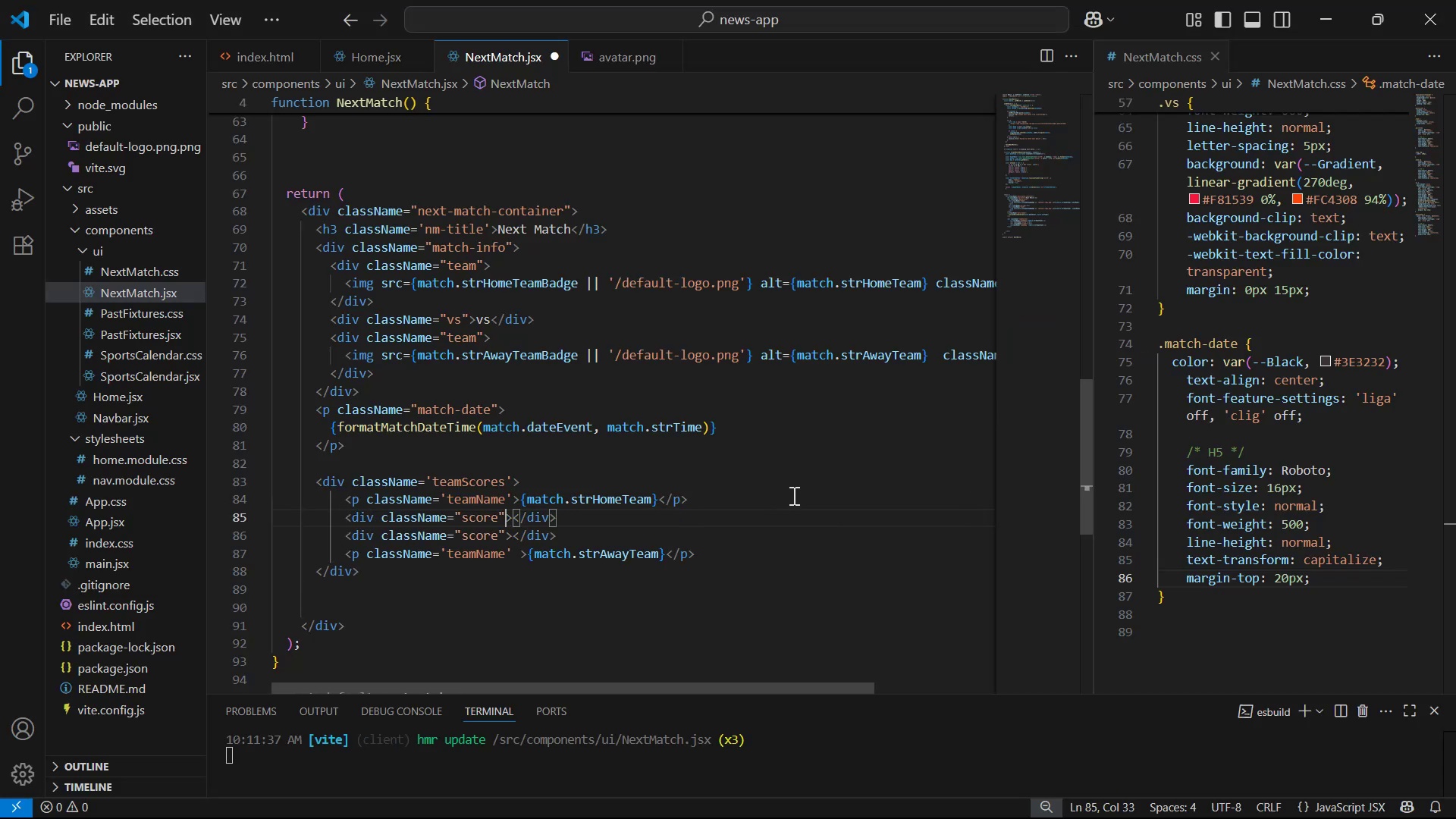 
key(ArrowLeft)
 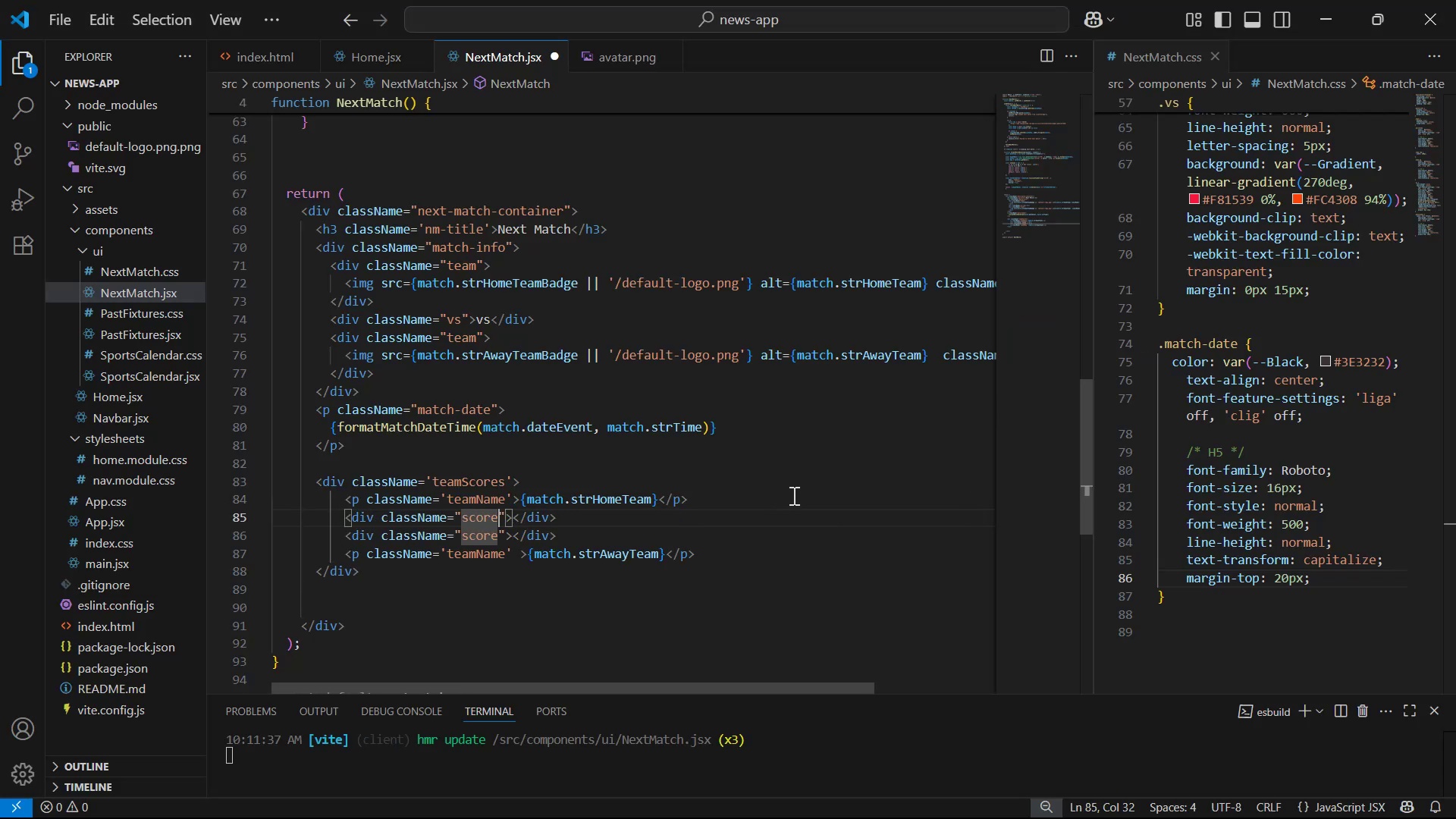 
key(1)
 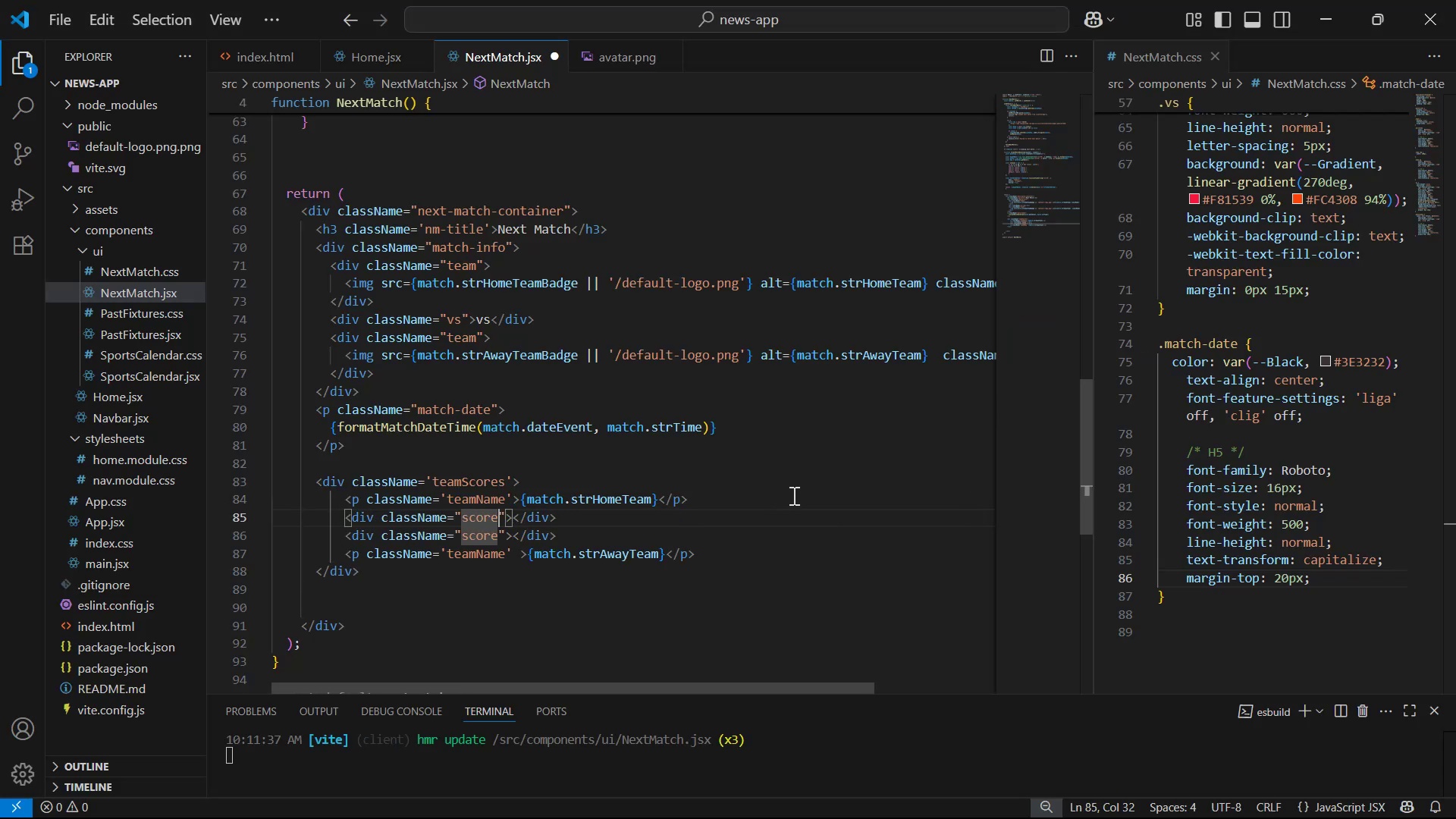 
key(ArrowDown)
 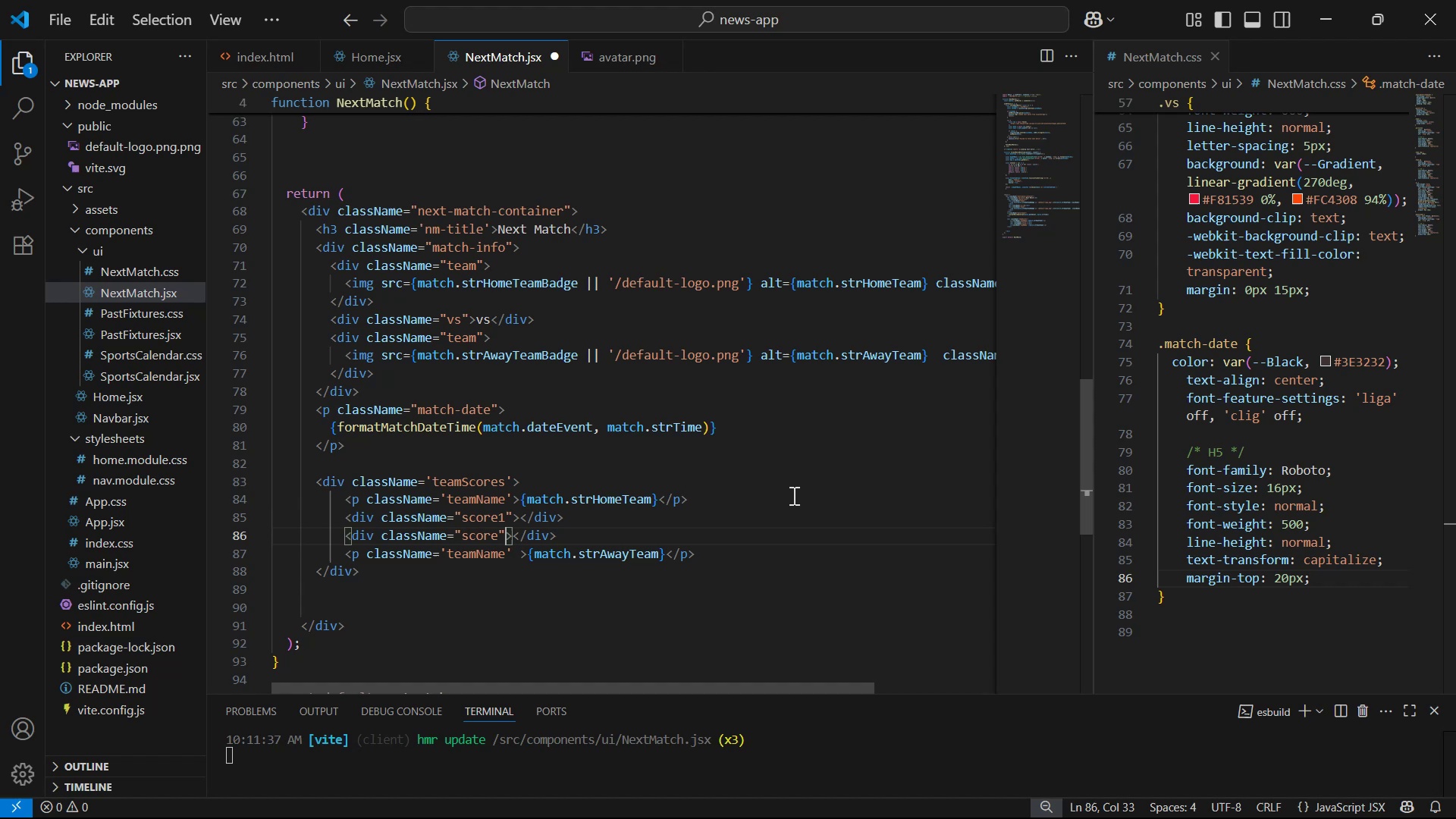 
key(ArrowLeft)
 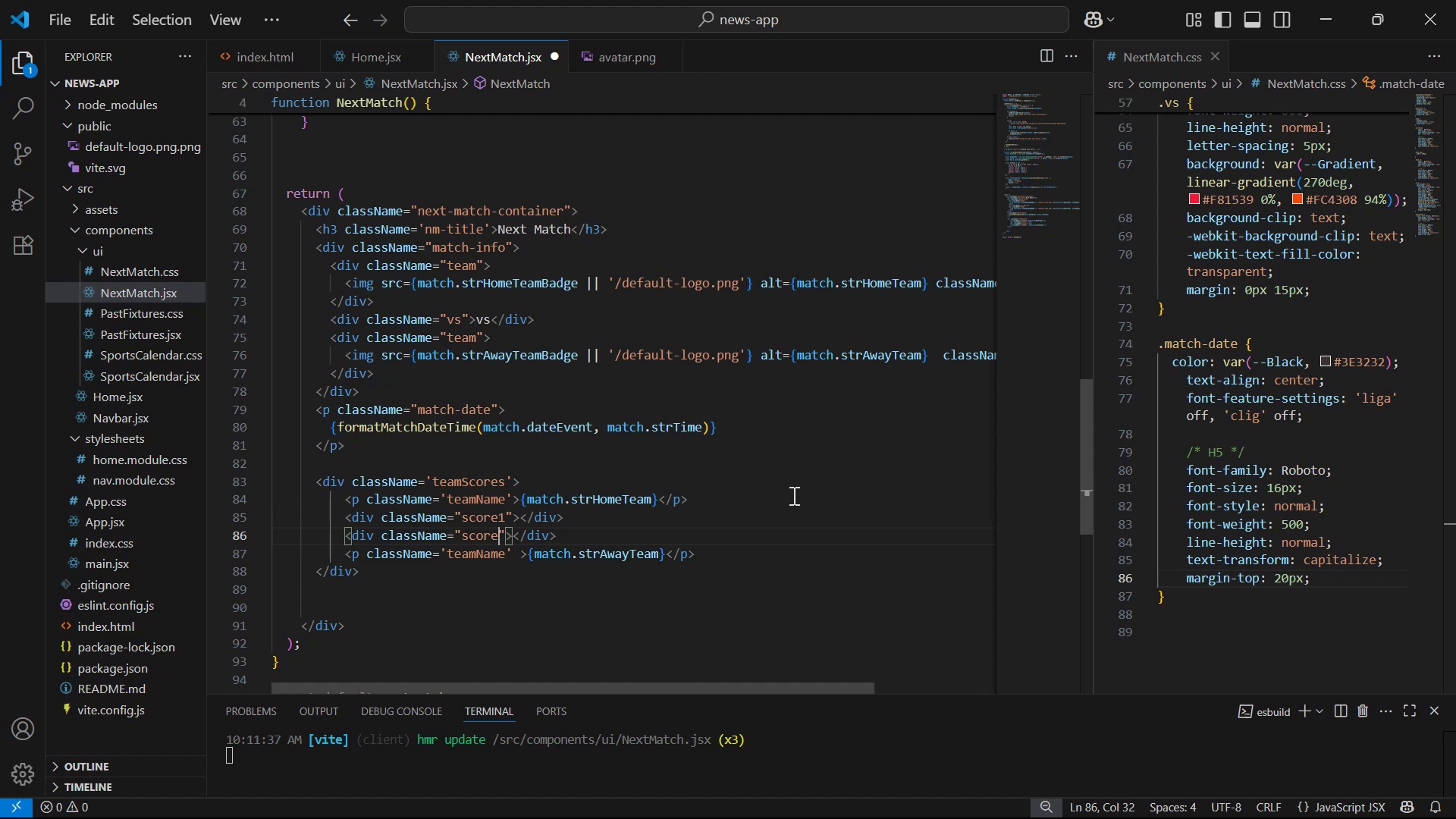 
key(2)
 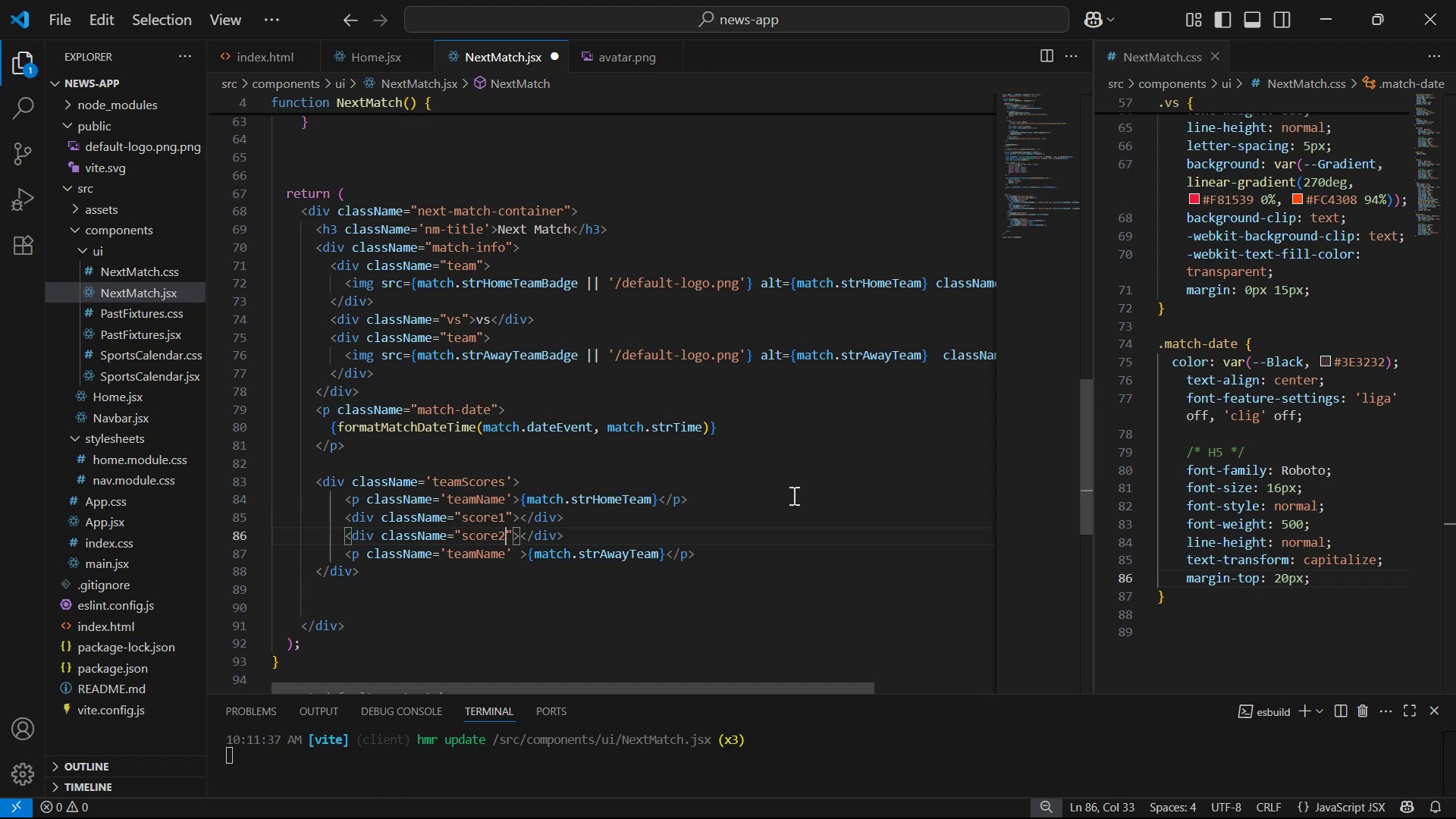 
key(ArrowRight)
 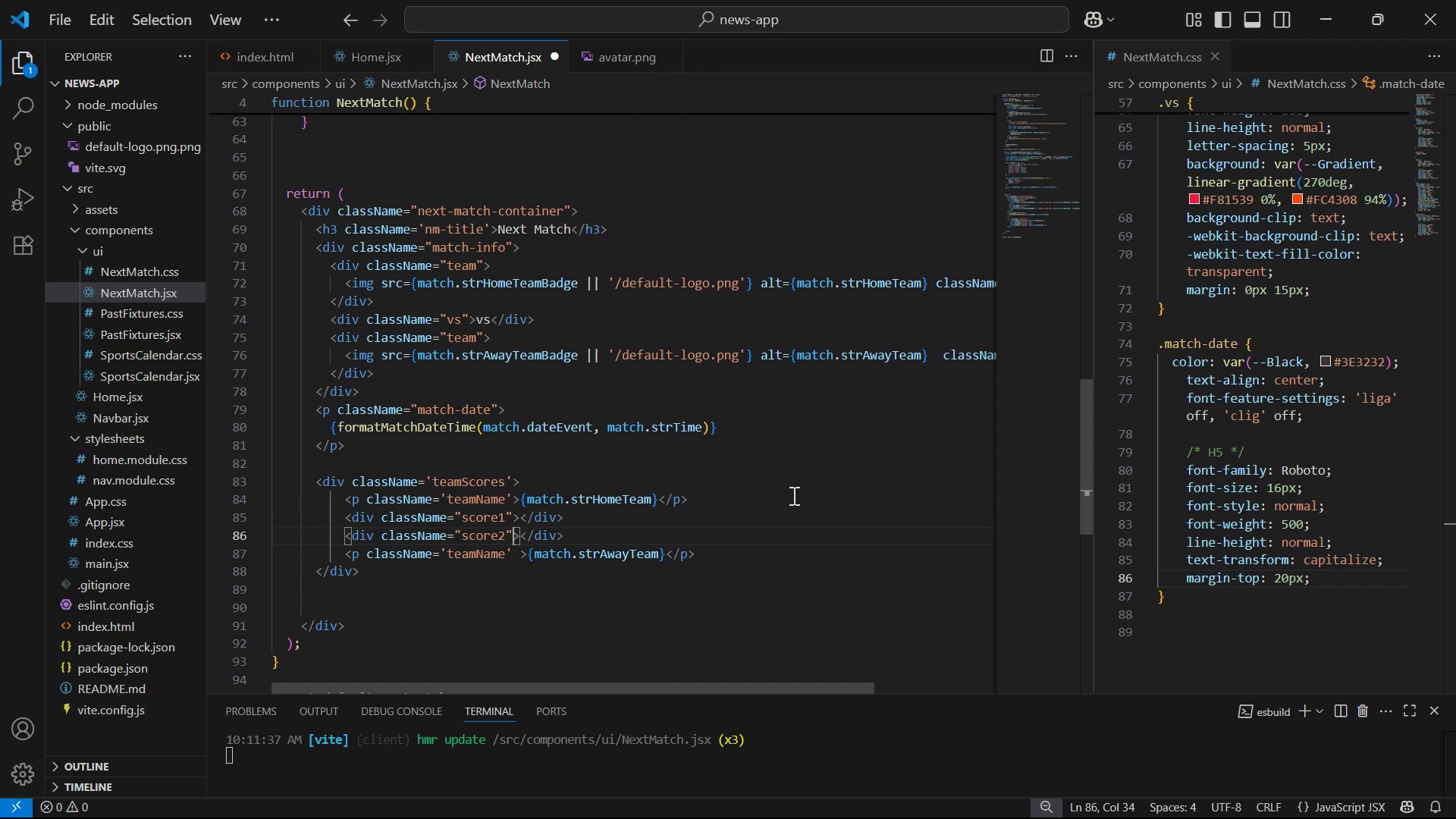 
key(ArrowUp)
 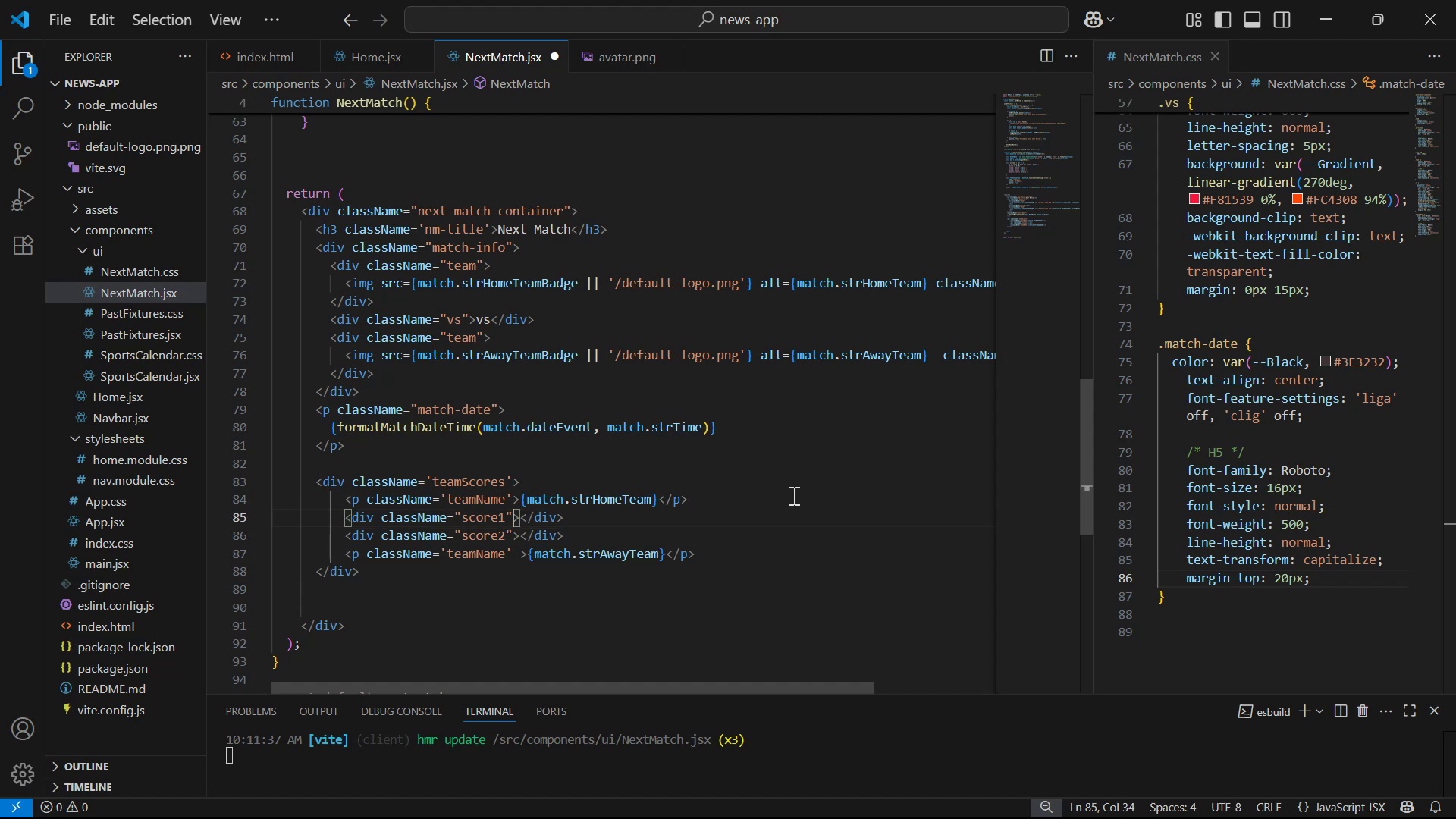 
key(ArrowRight)
 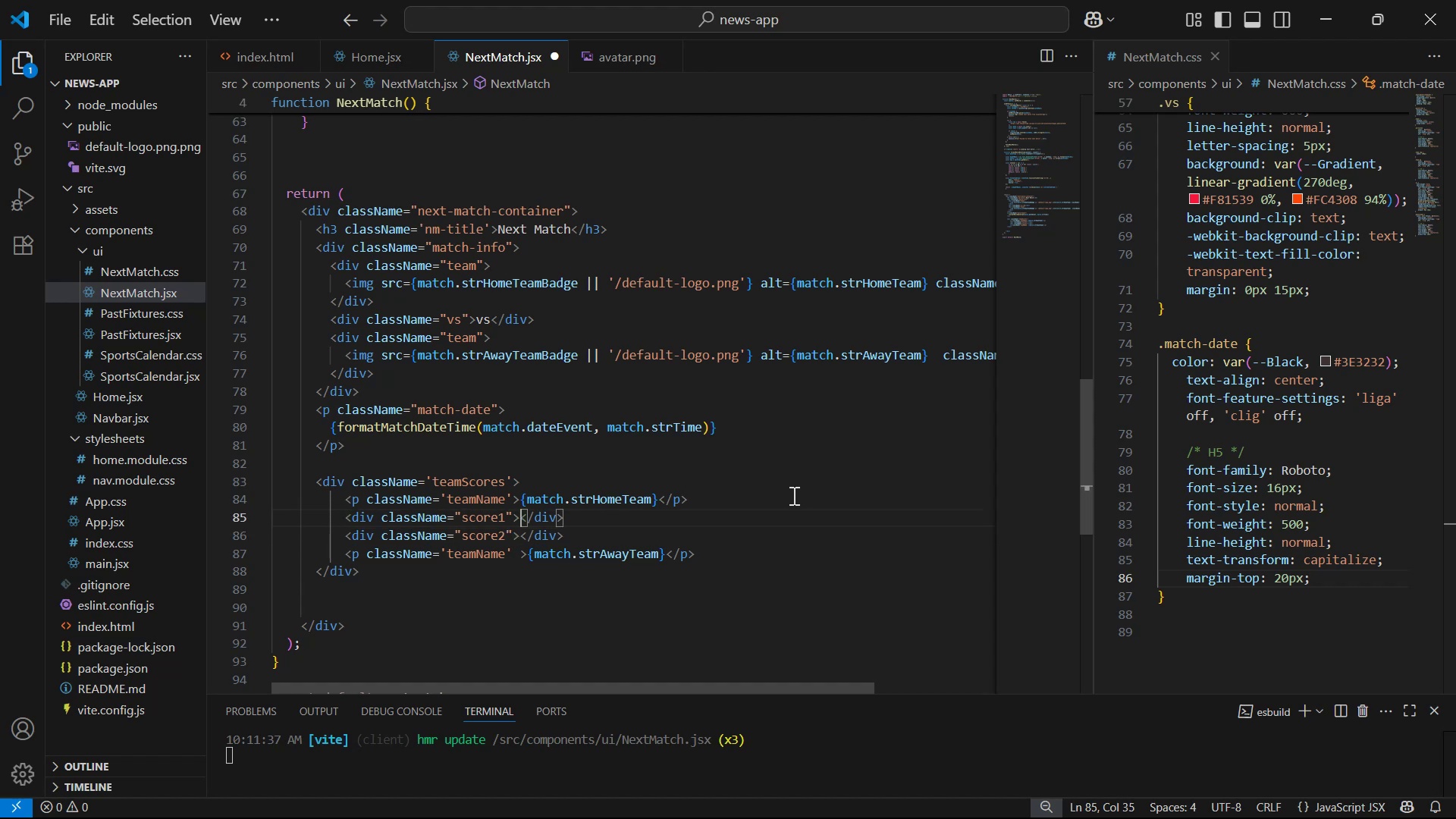 
key(Control+S)
 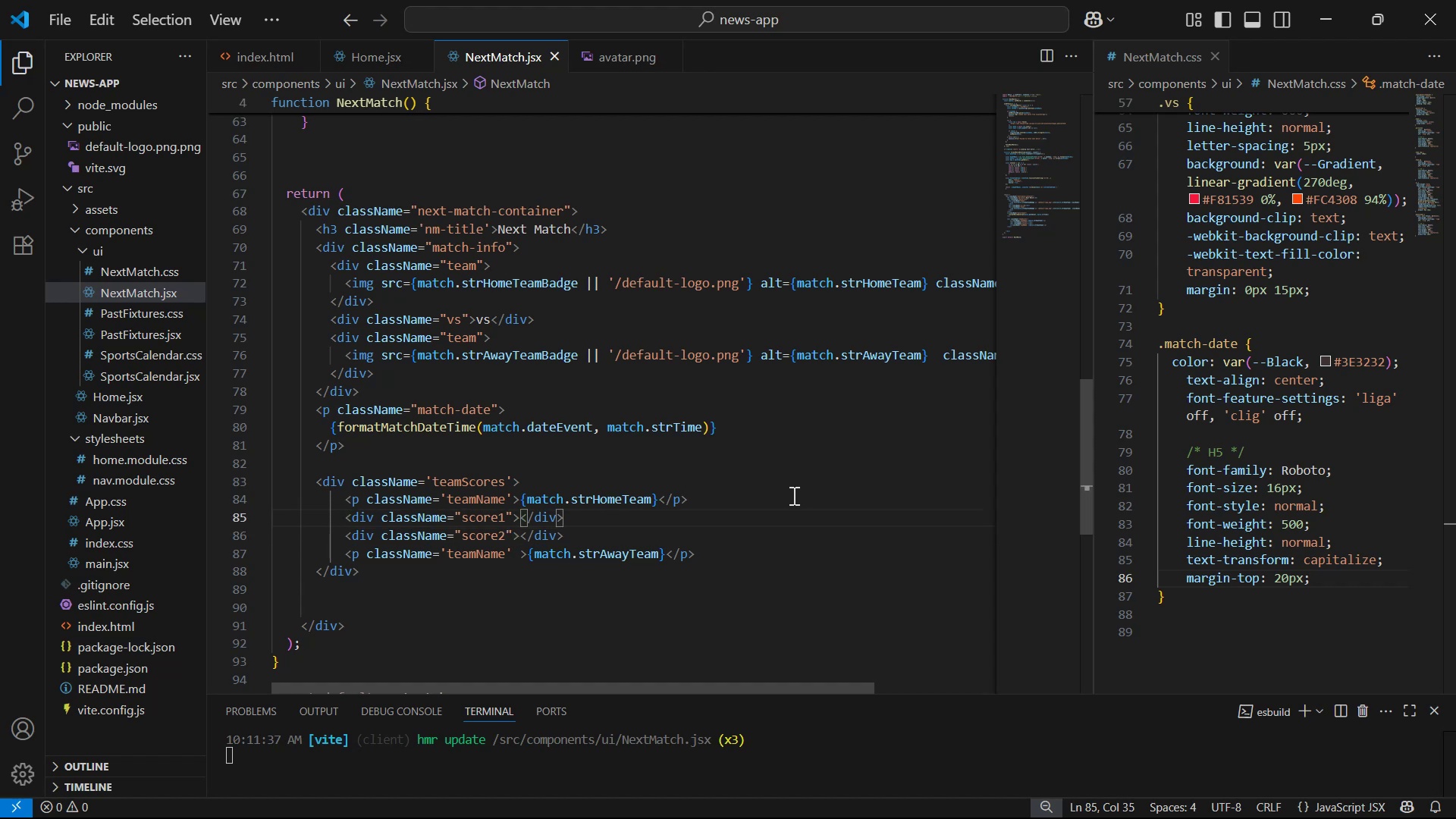 
key(Alt+AltLeft)
 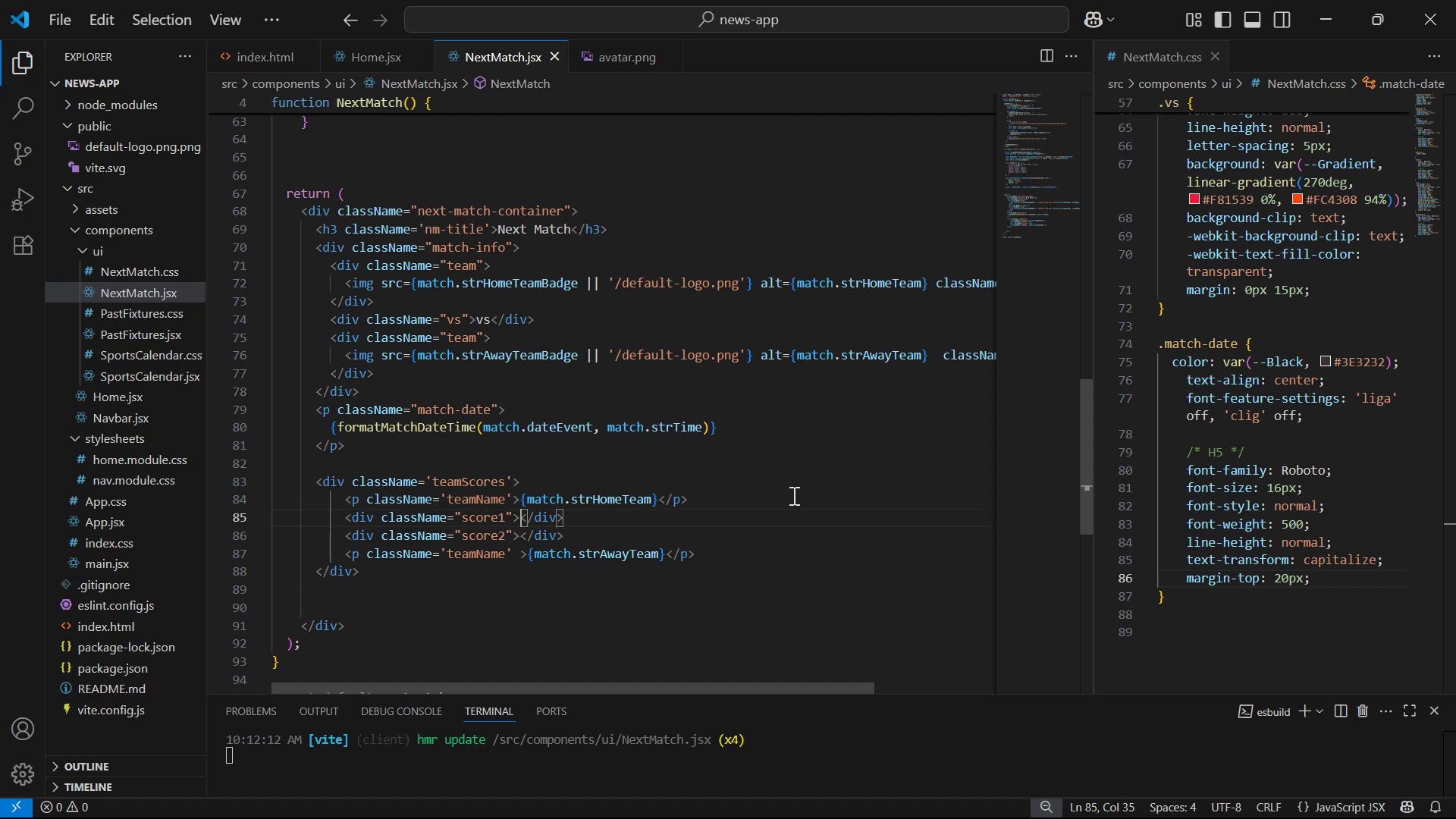 
key(Alt+Tab)
 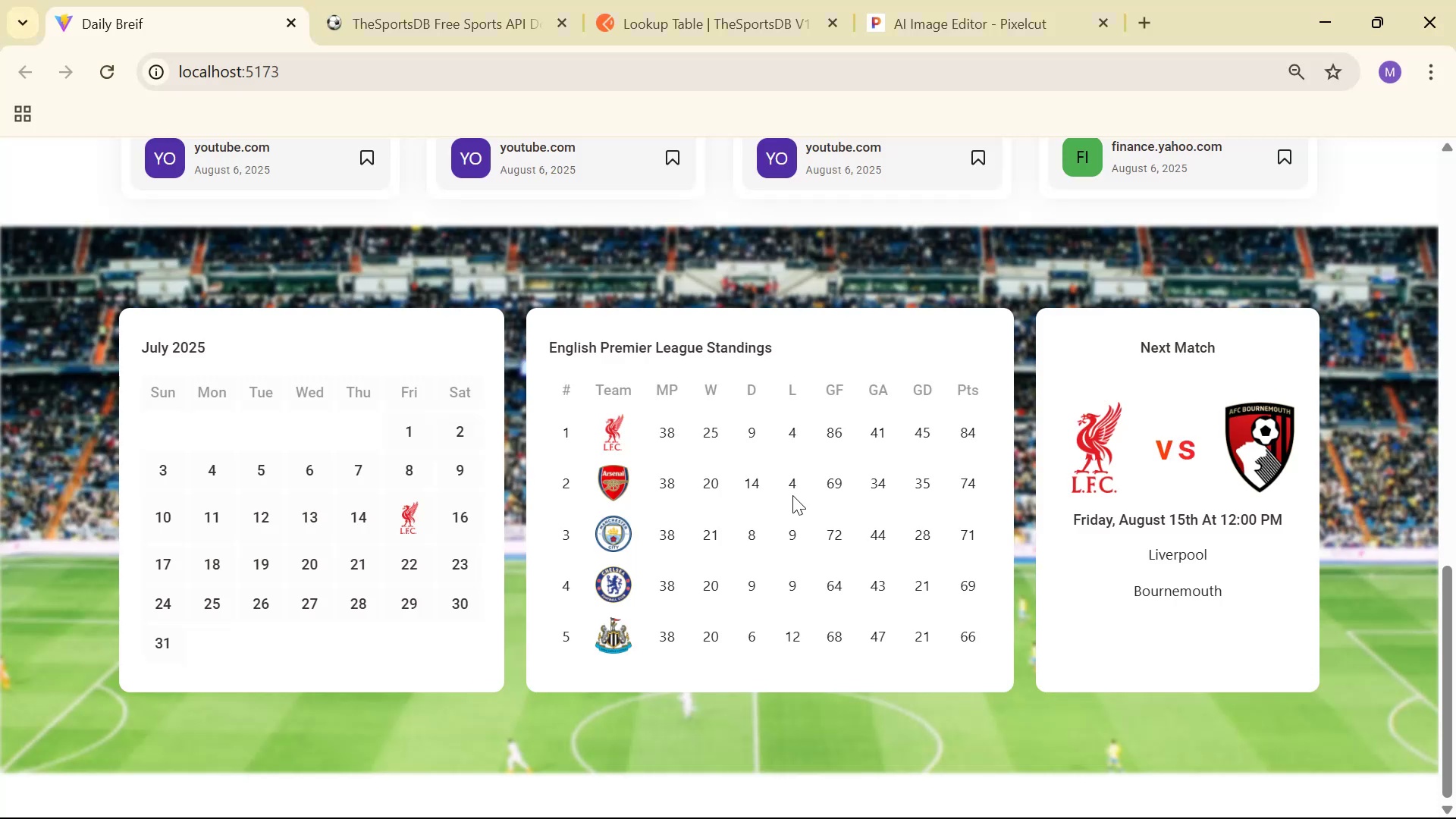 
key(Alt+Tab)
 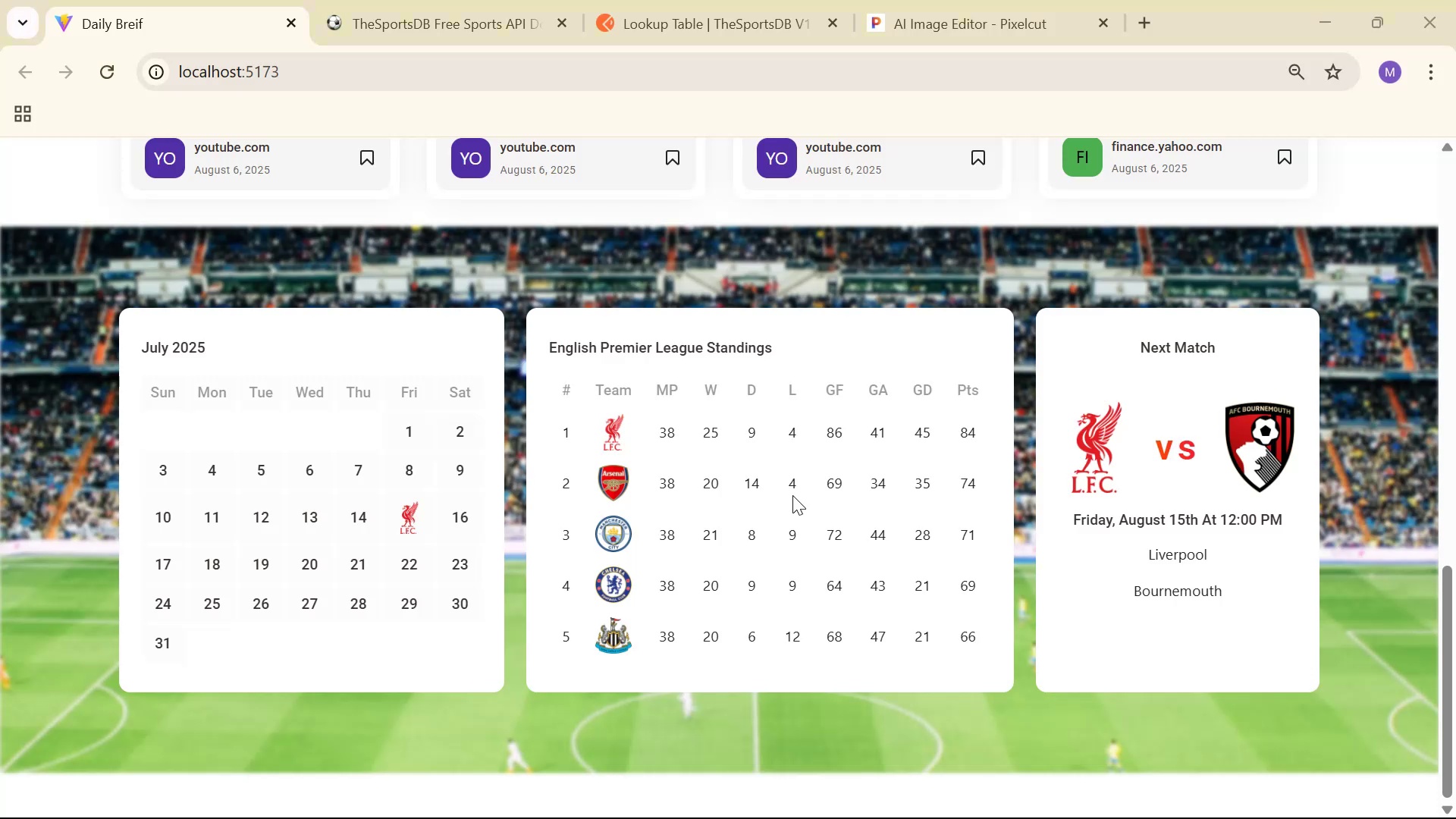 
key(Alt+Tab)
 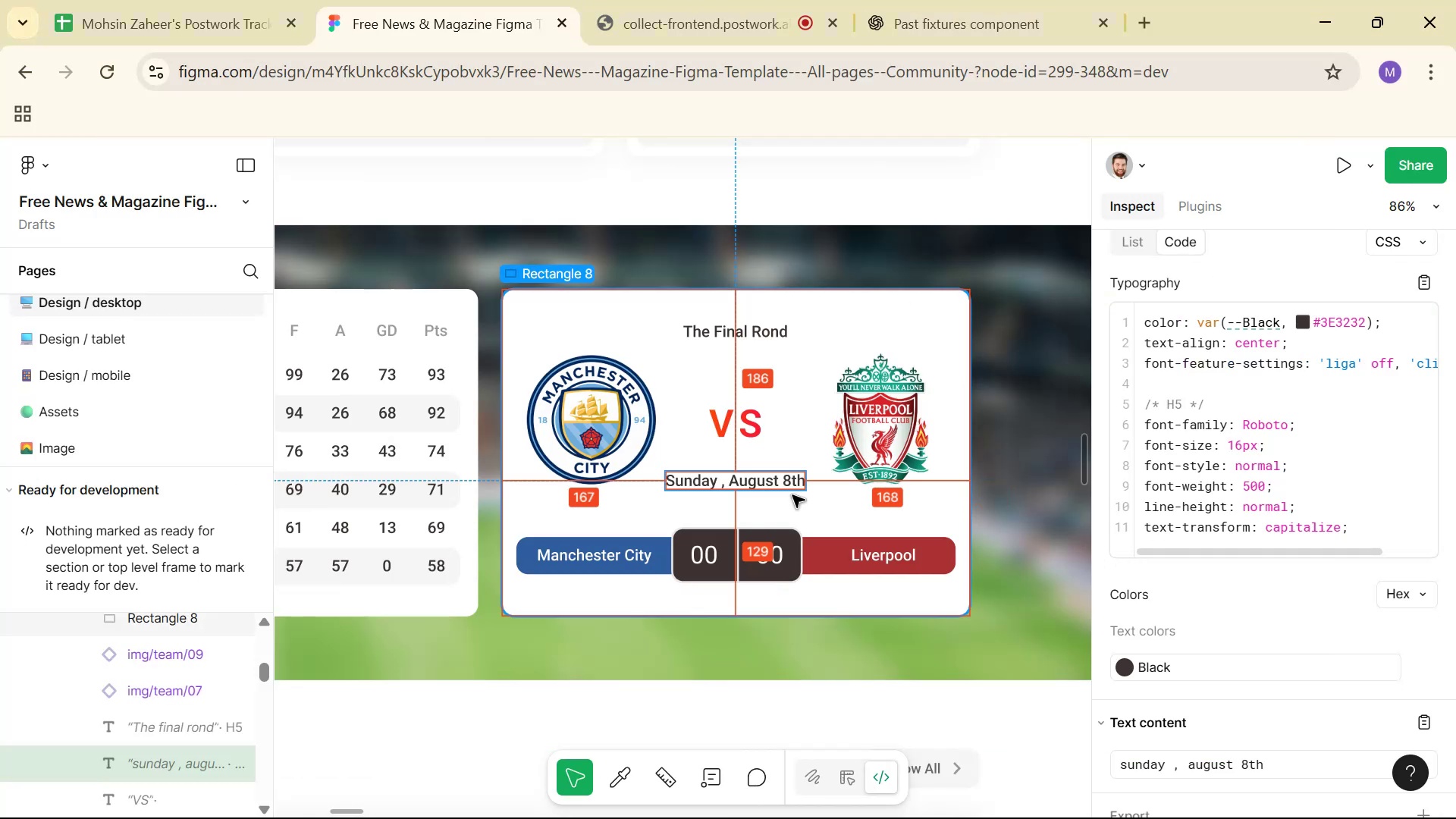 
wait(6.24)
 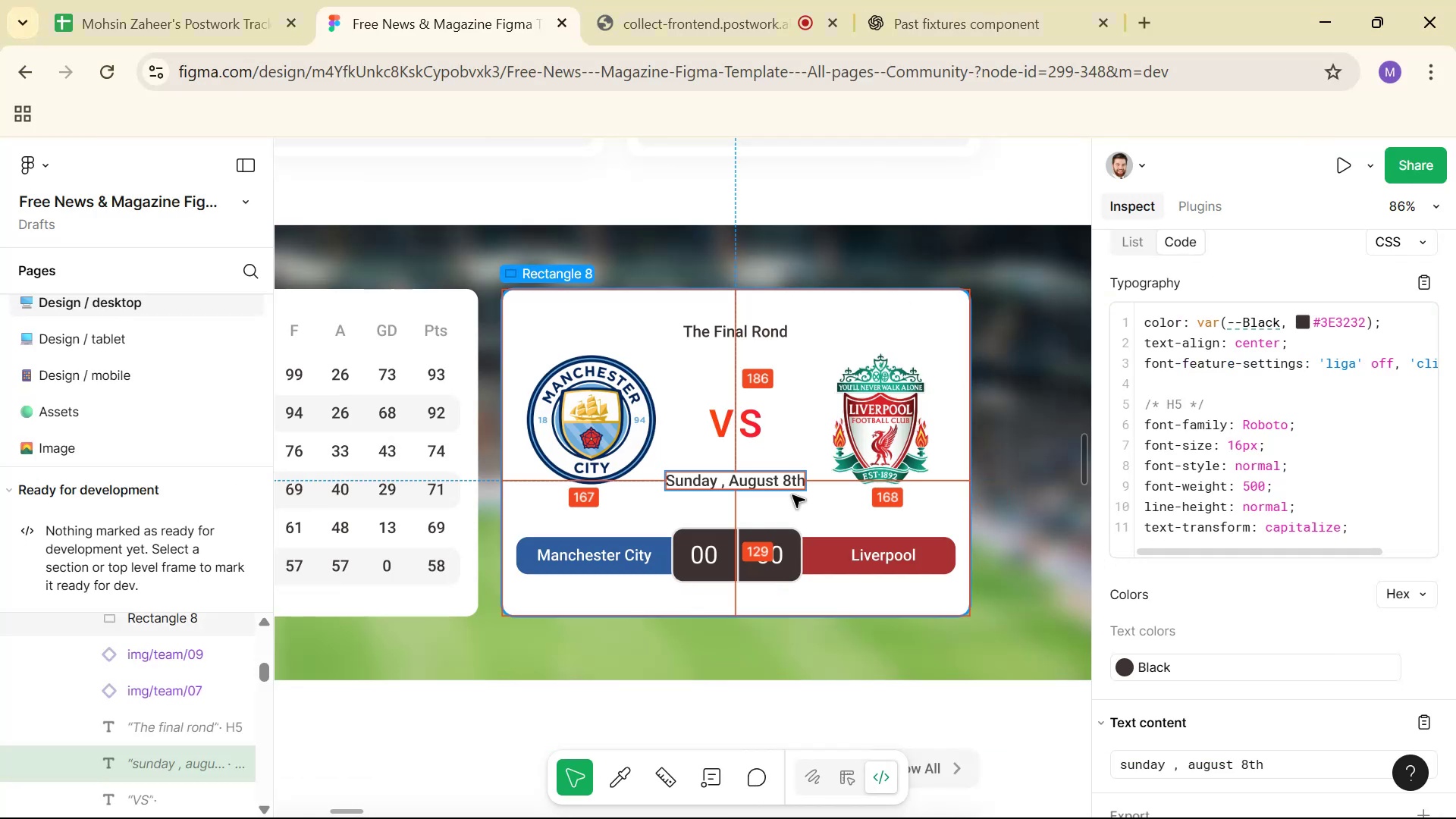 
key(Alt+Tab)
 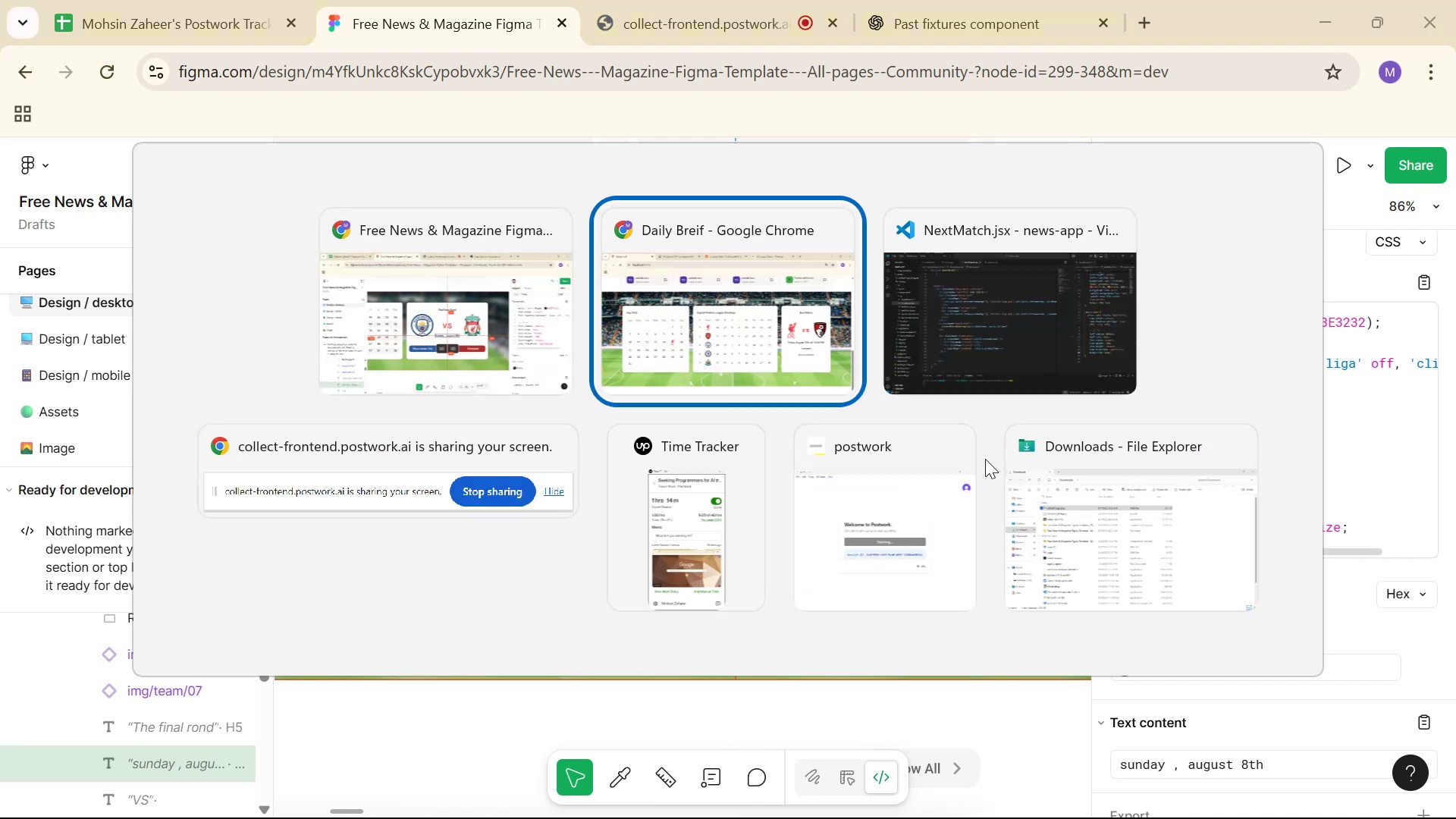 
key(Alt+Tab)
 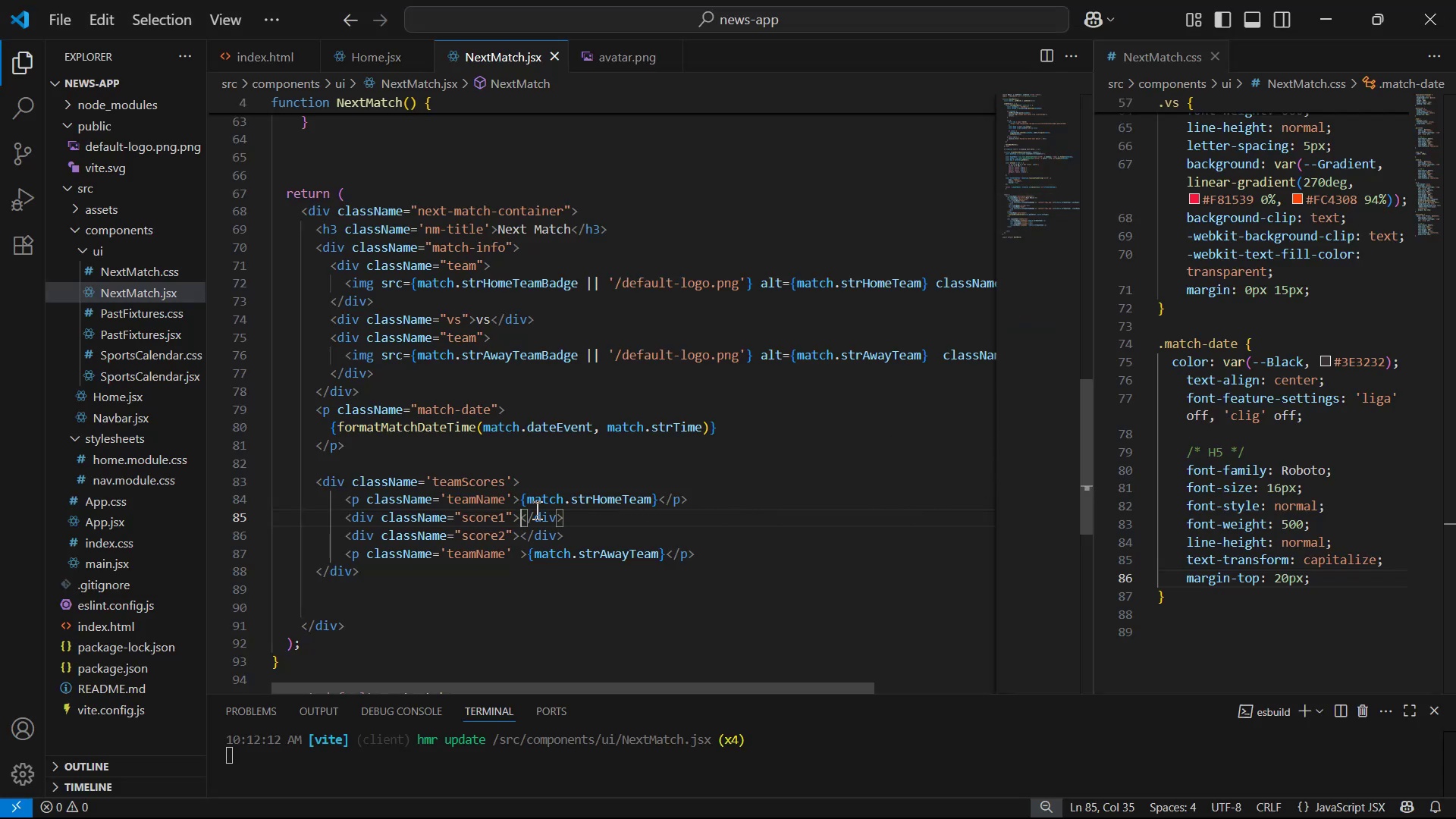 
wait(12.62)
 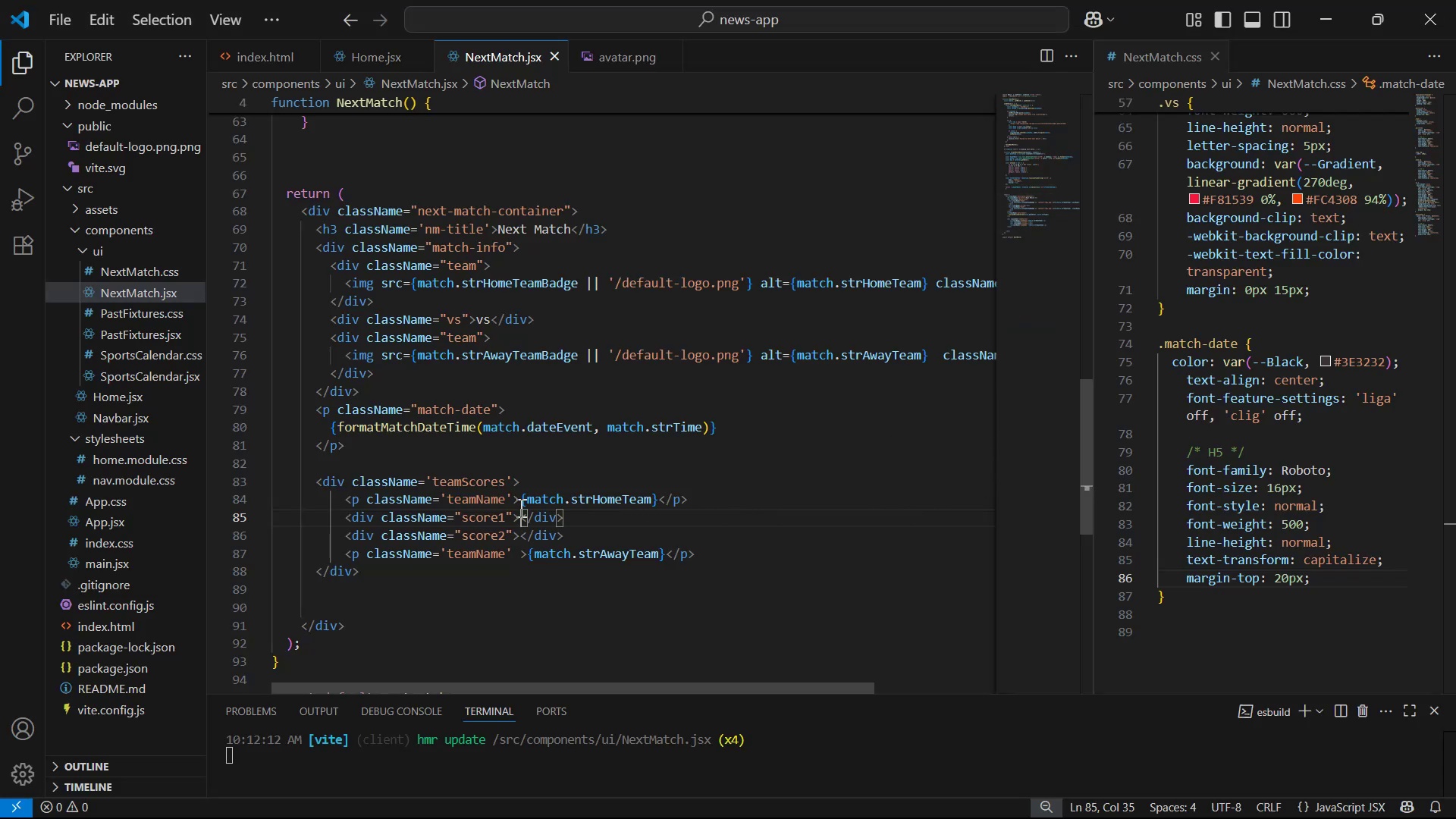 
key(Control+C)
 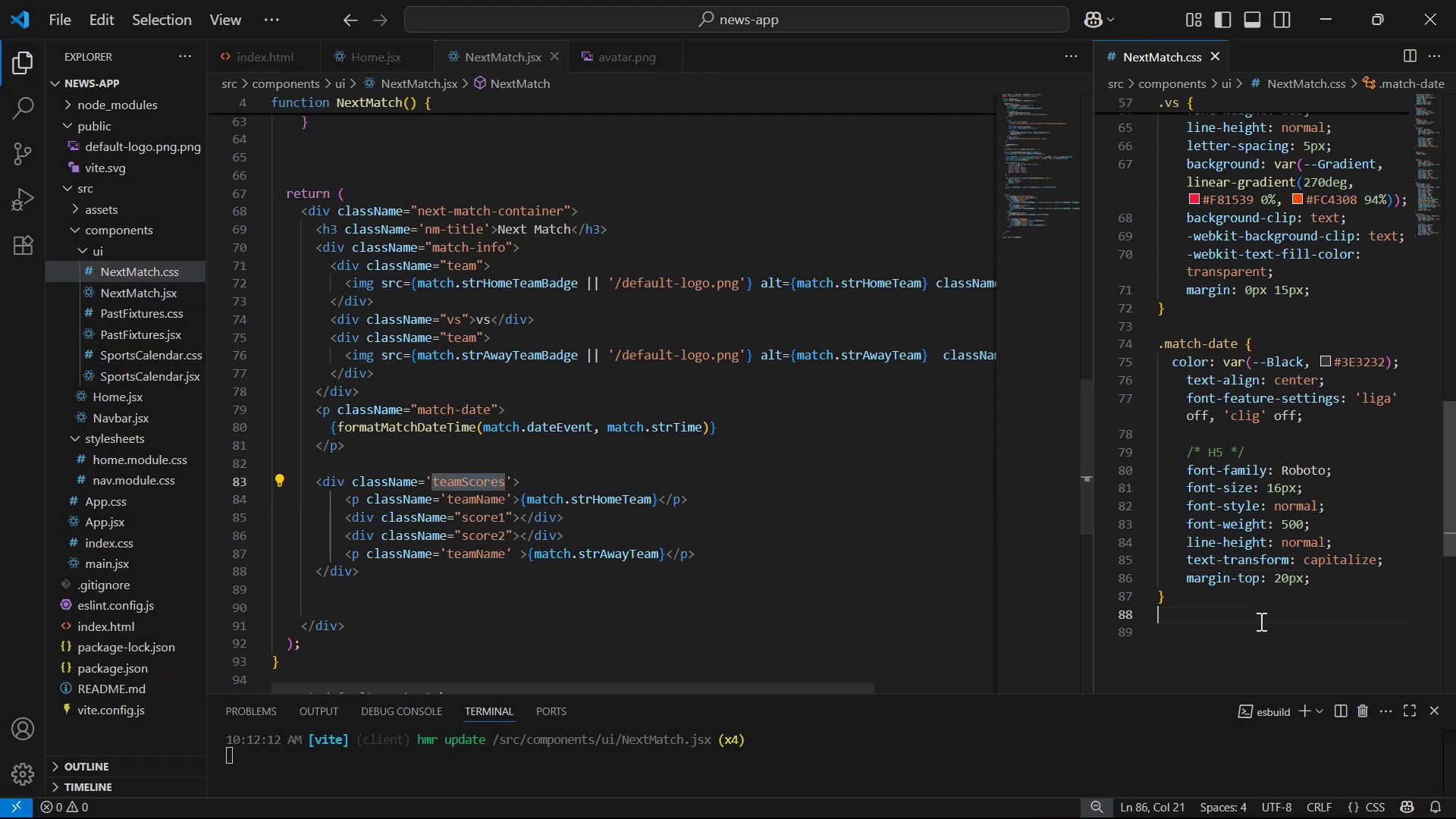 
double_click([1259, 610])
 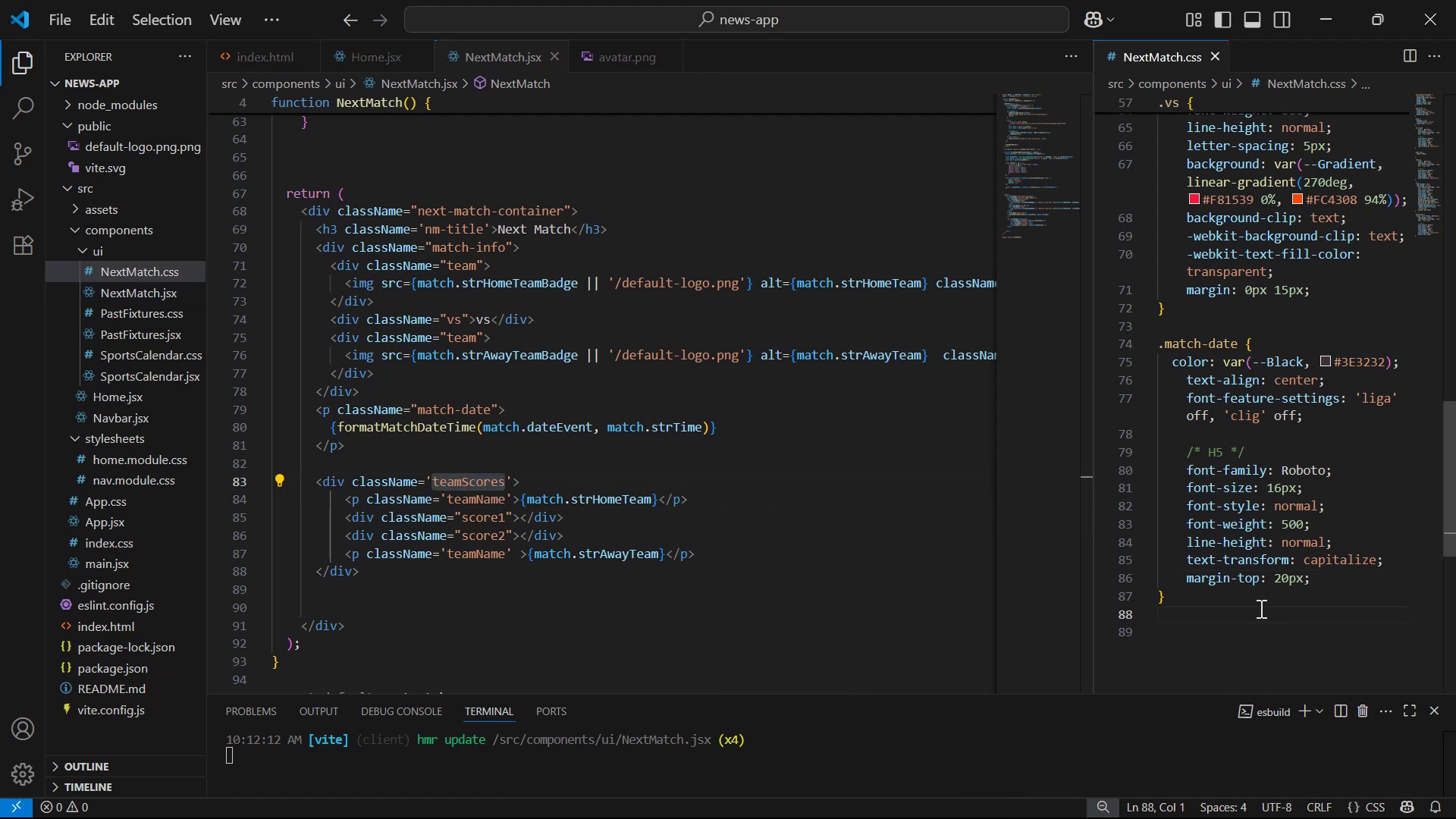 
triple_click([1262, 598])
 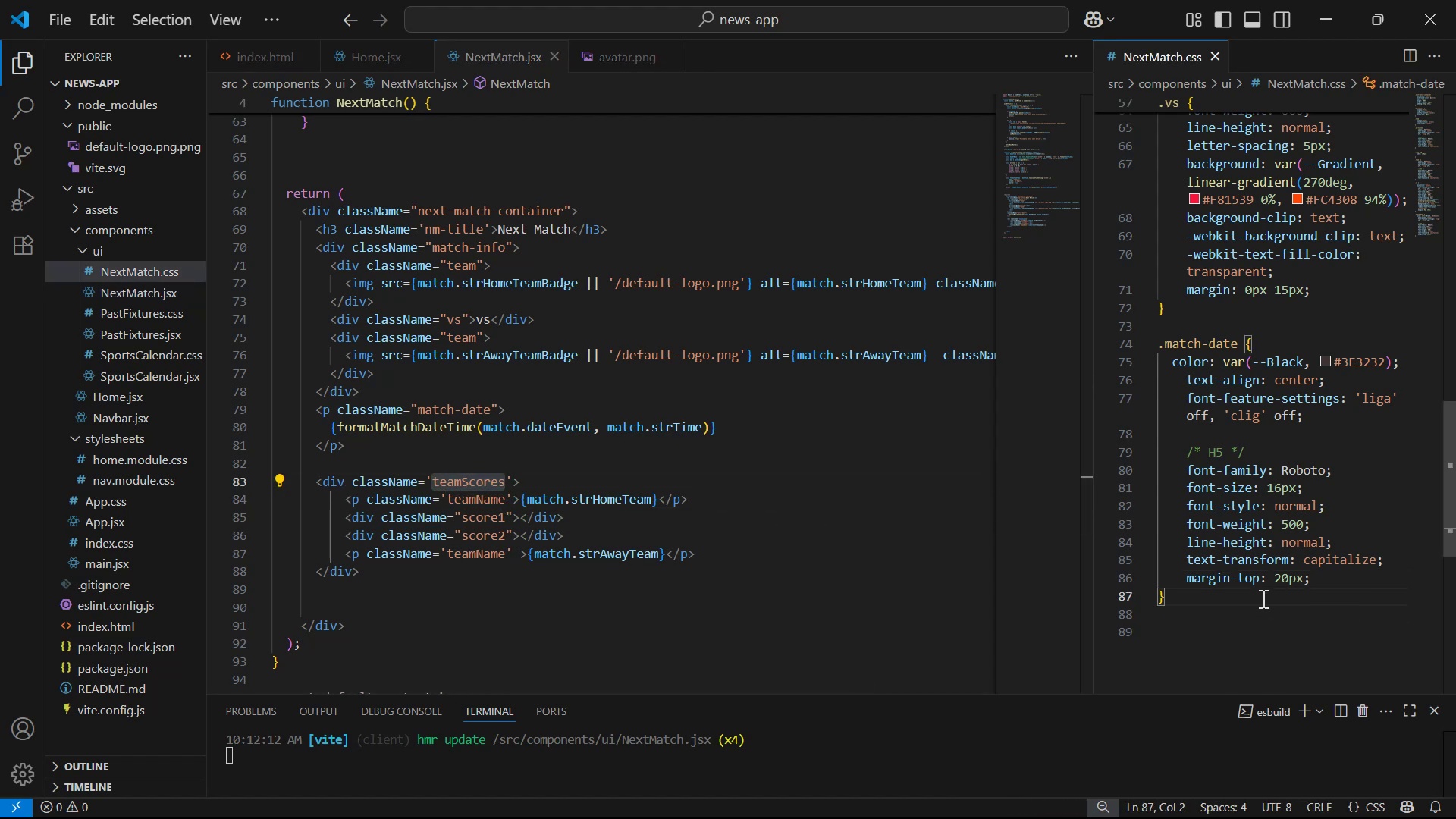 
key(Enter)
 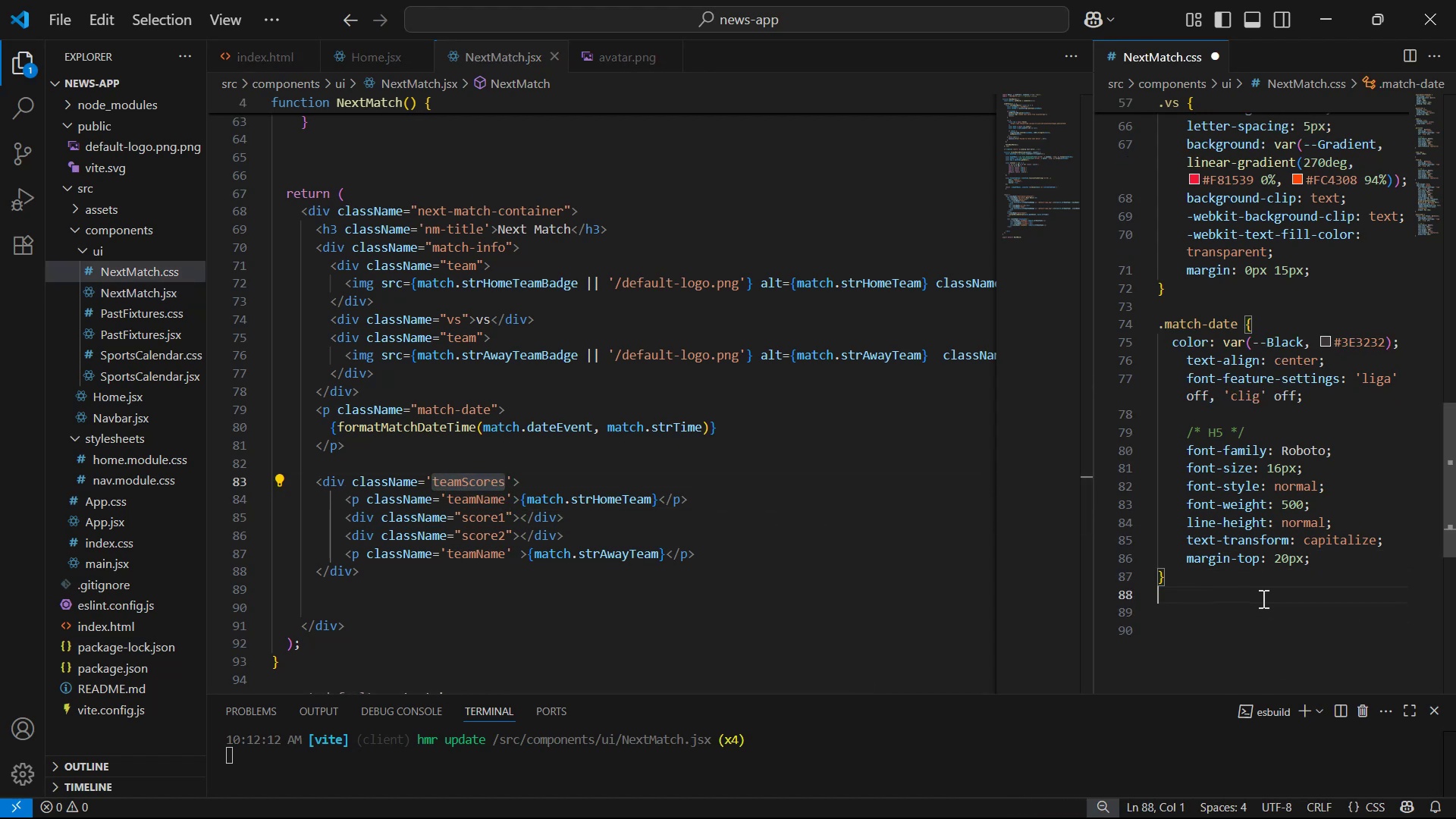 
key(Enter)
 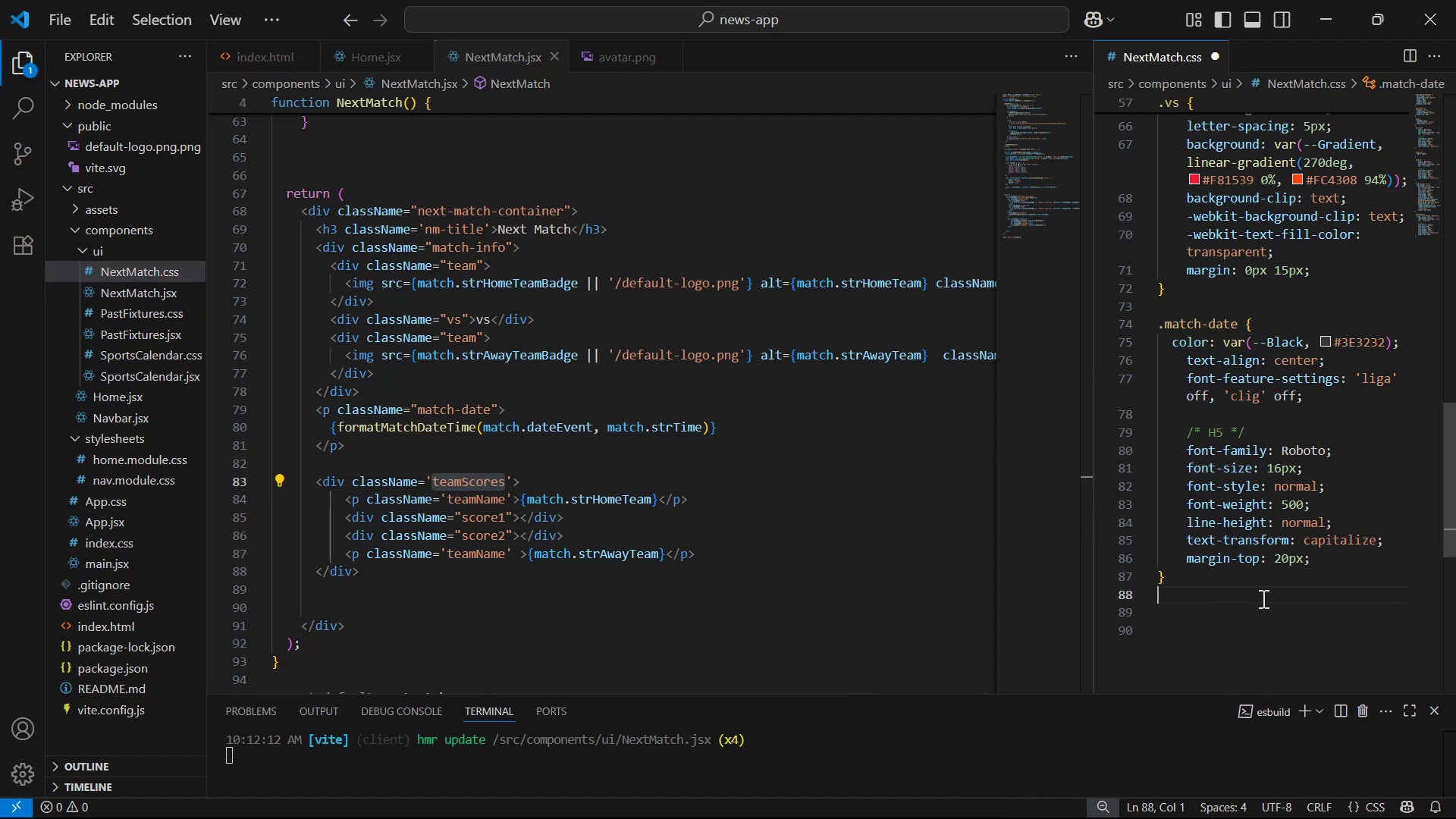 
key(Enter)
 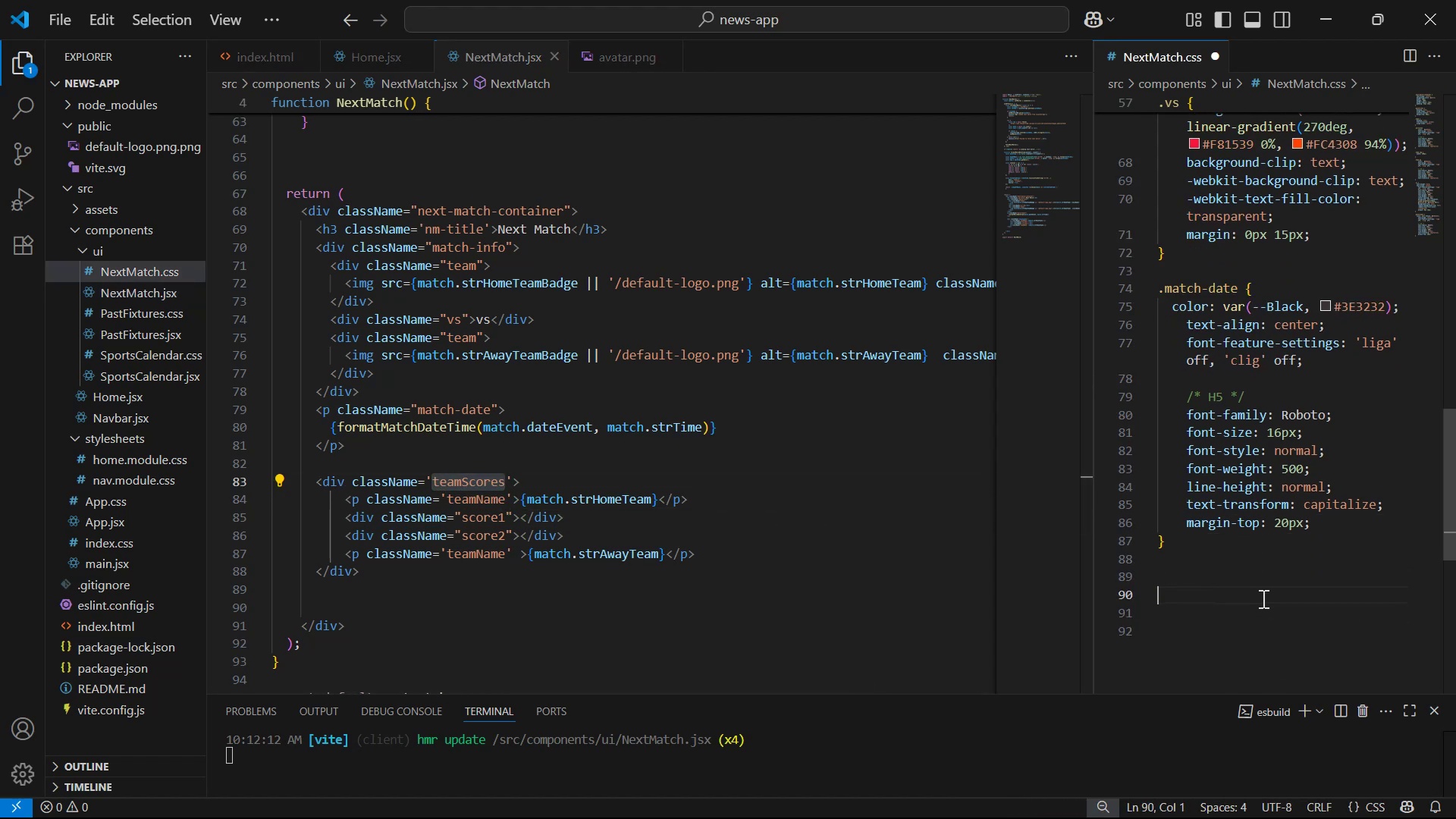 
key(Period)
 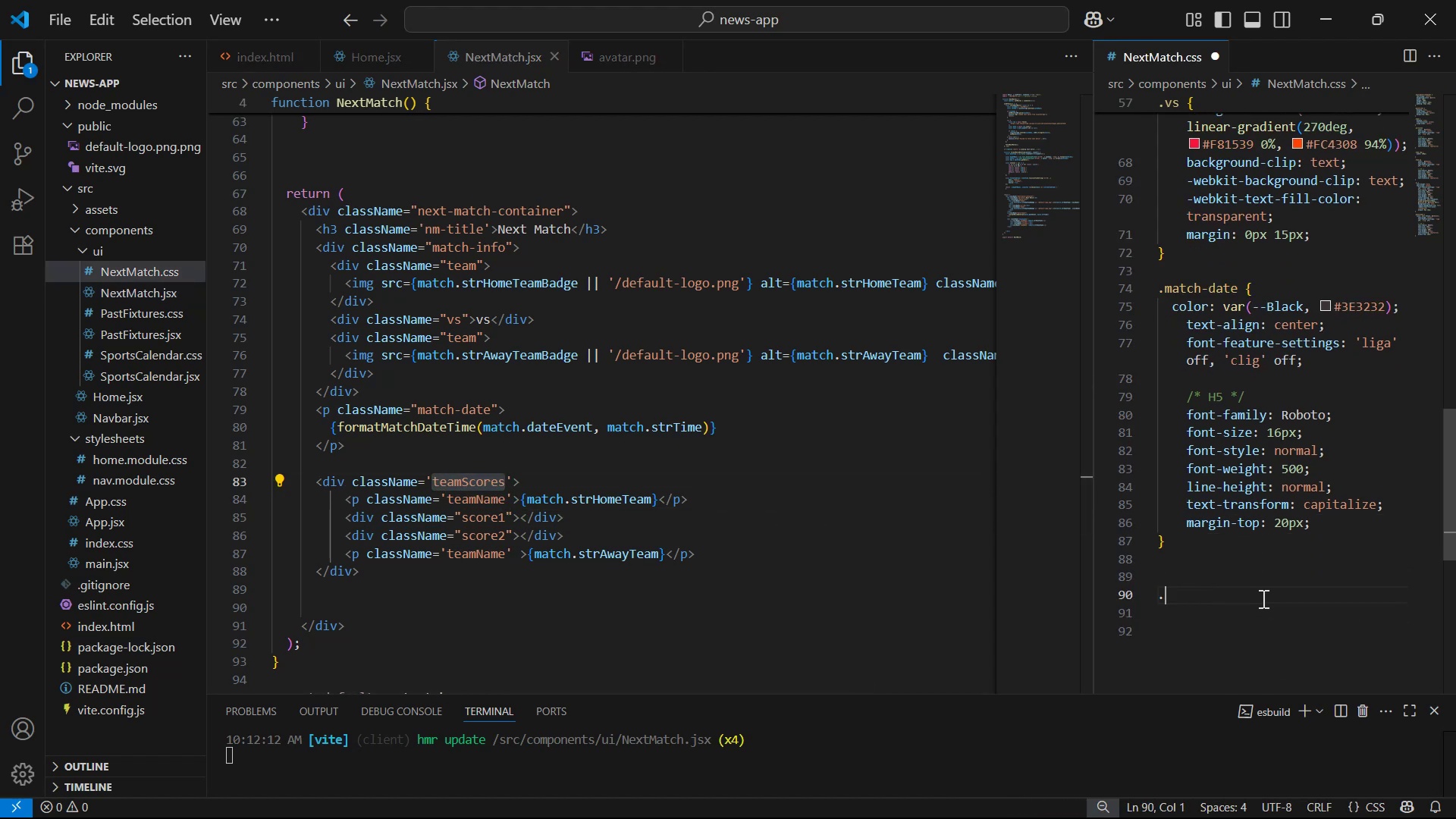 
key(Control+ControlLeft)
 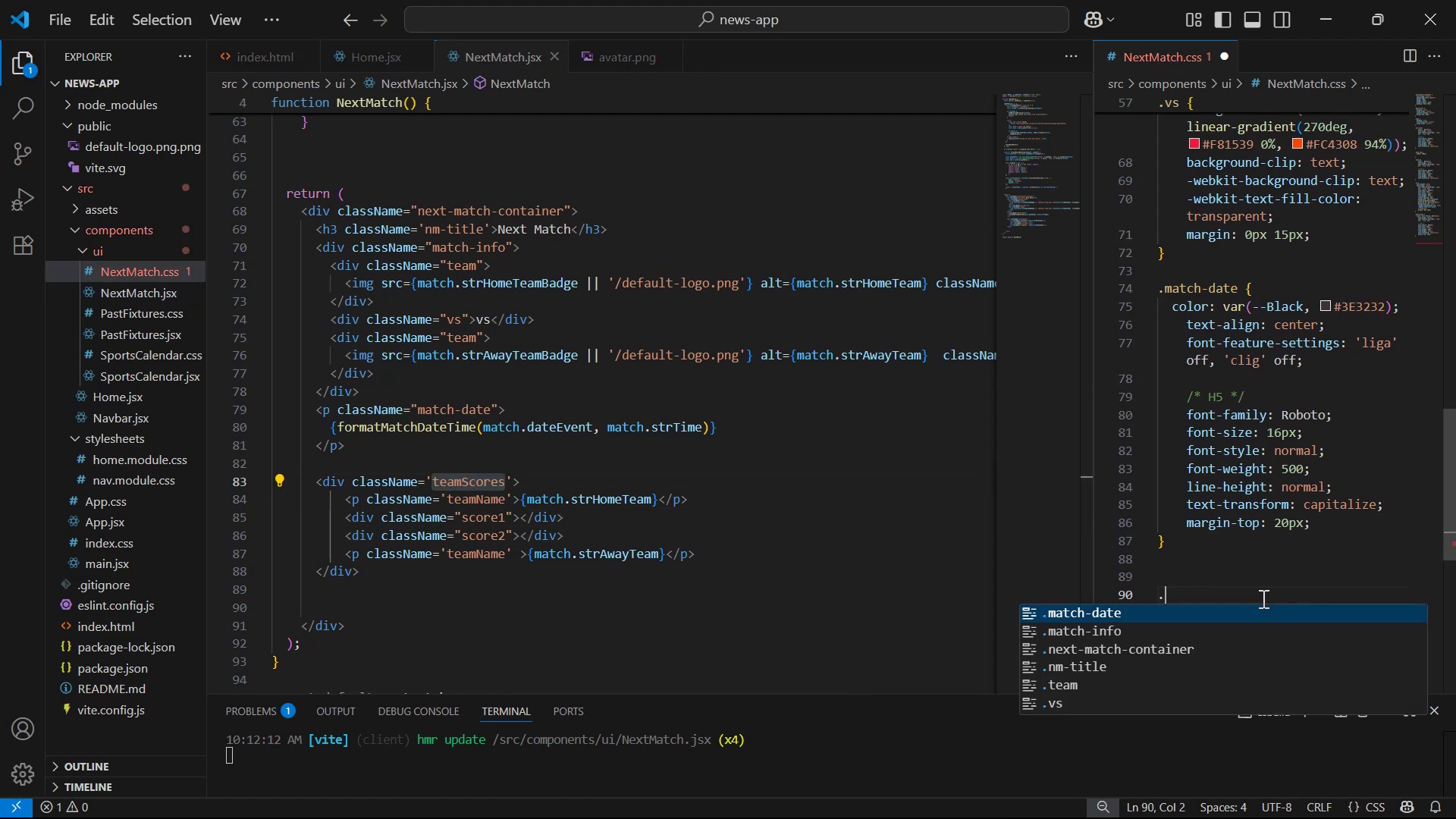 
key(Control+V)
 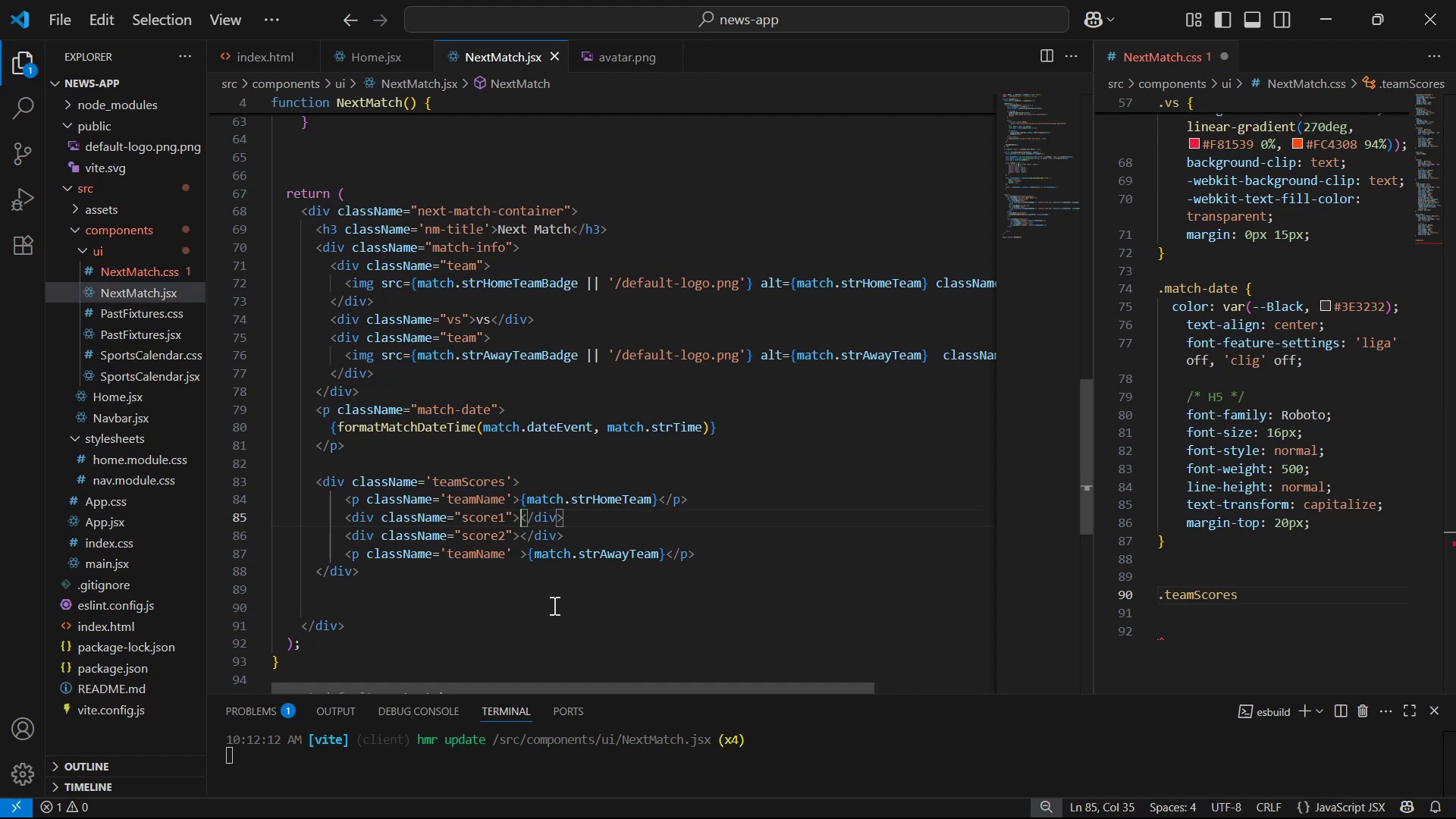 
type(00)
 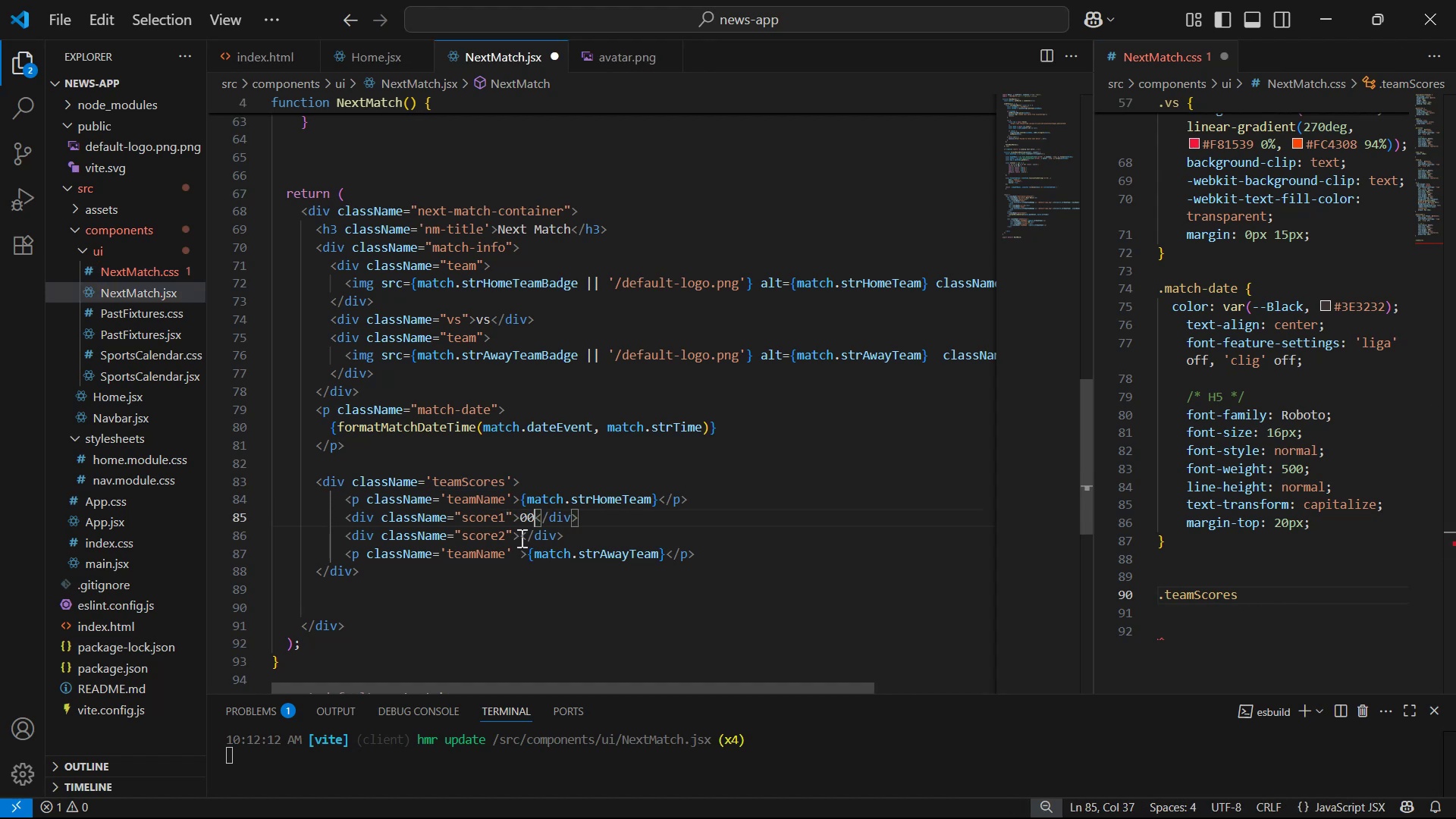 
left_click([522, 536])
 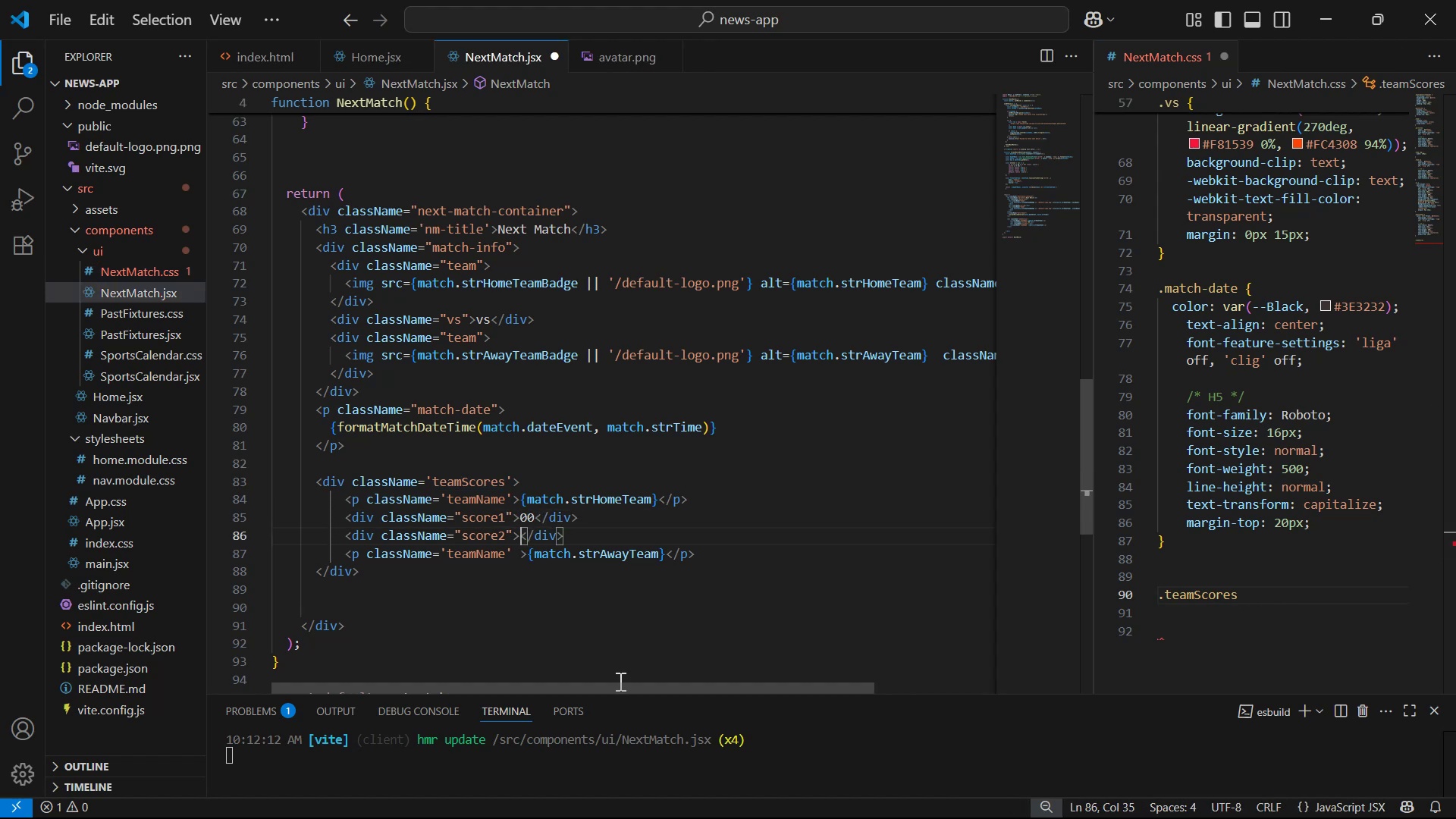 
type(00)
 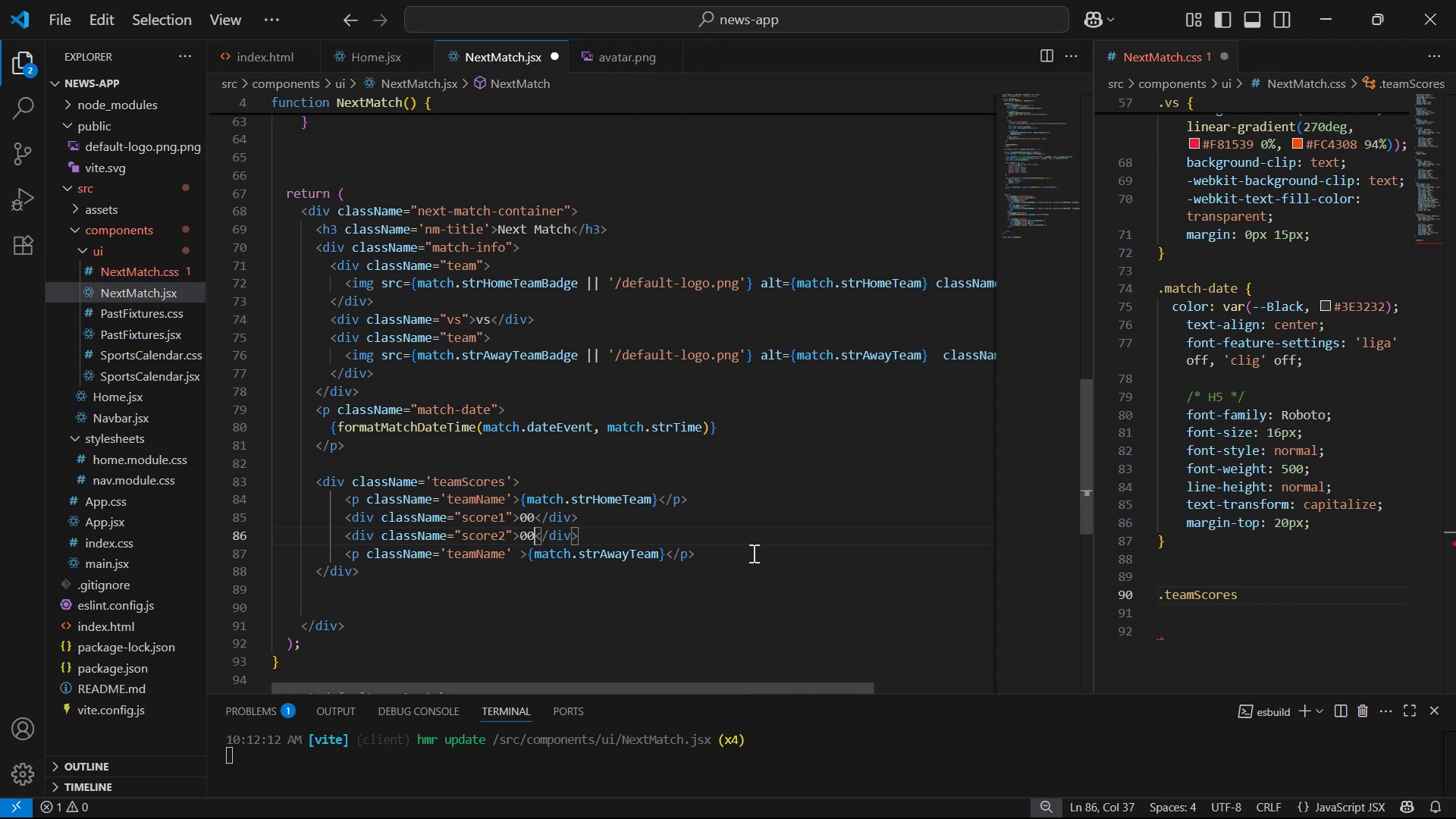 
key(Control+S)
 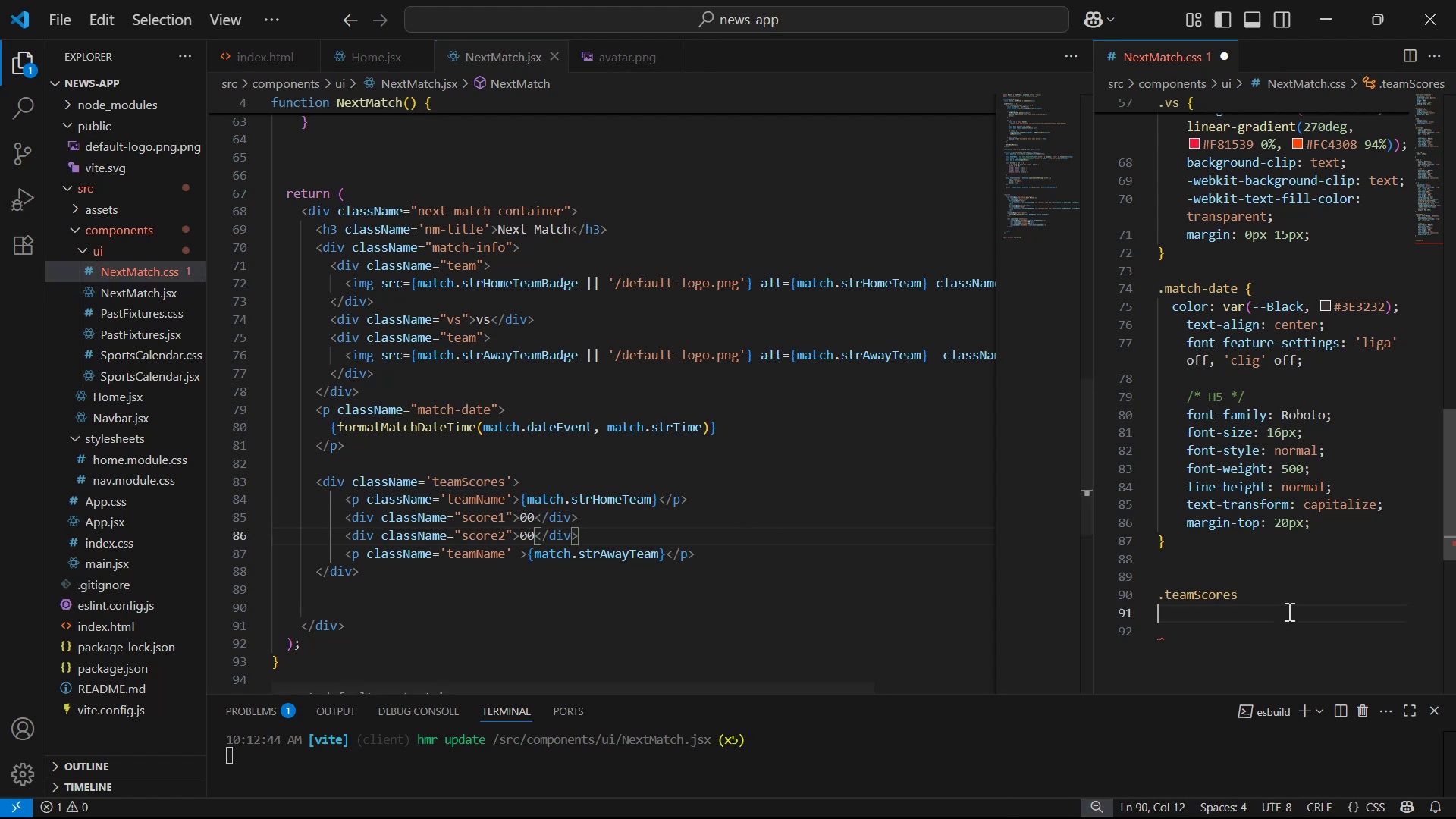 
double_click([1291, 599])
 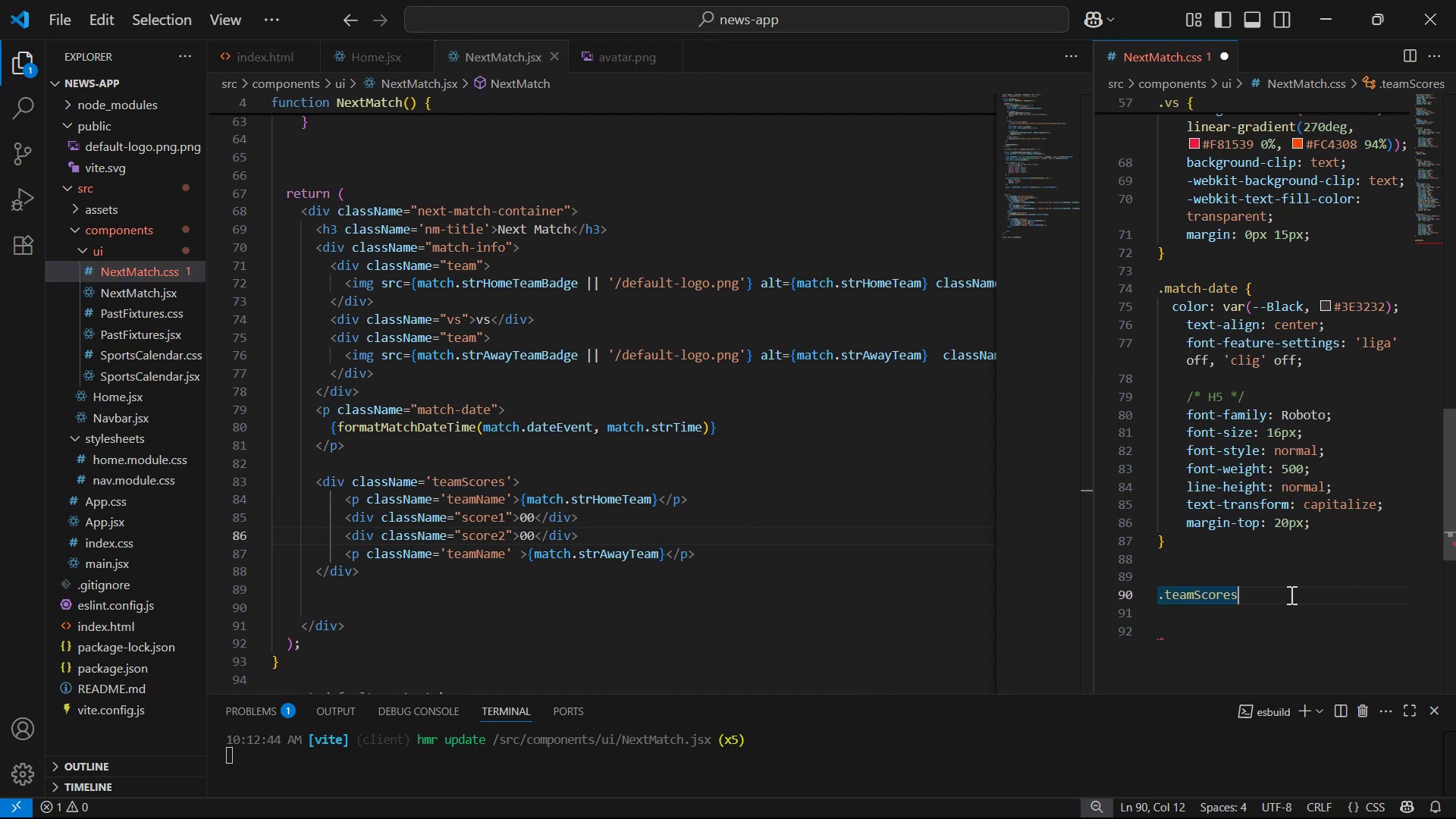 
key(Shift+ShiftLeft)
 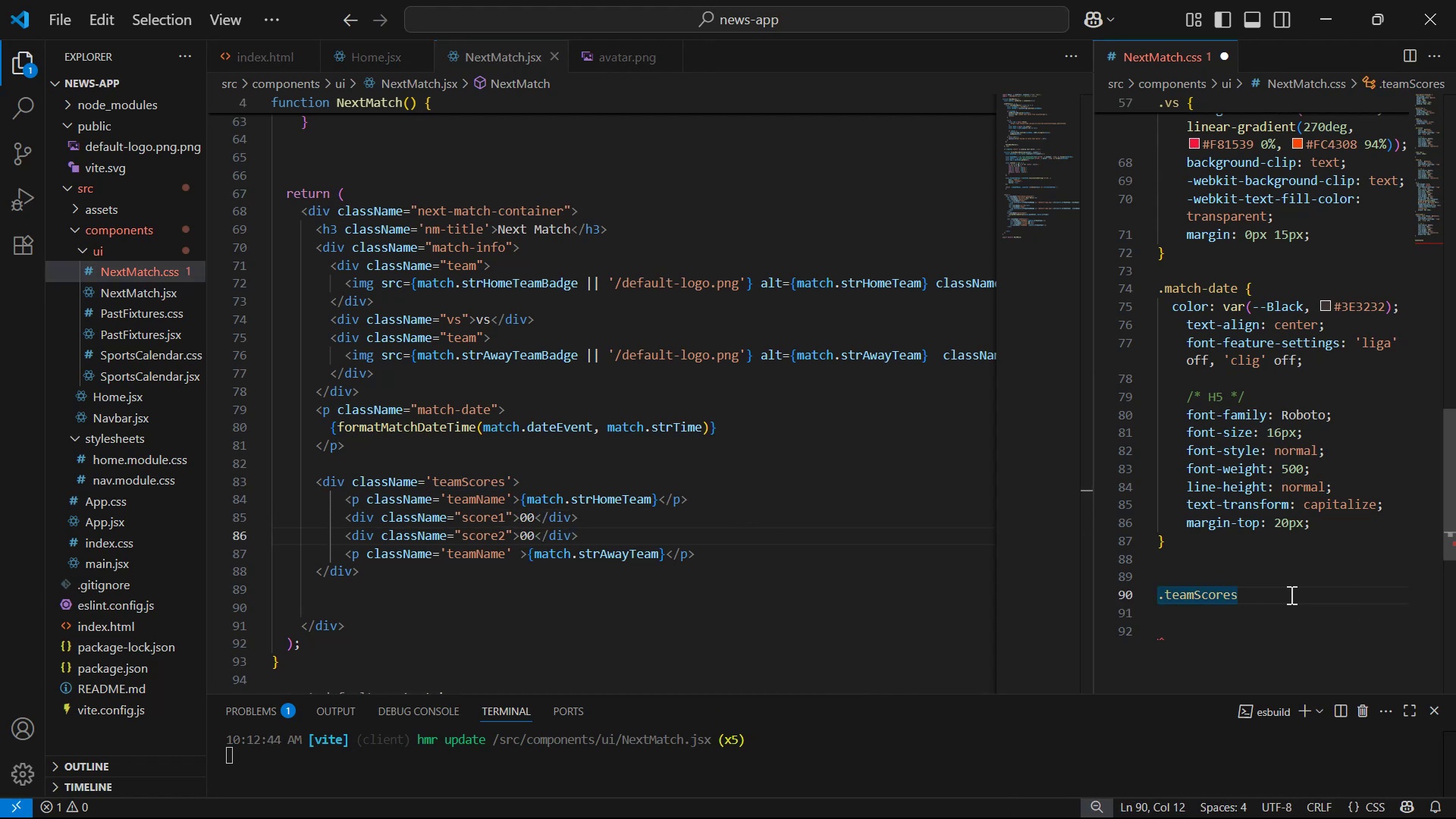 
key(Shift+BracketLeft)
 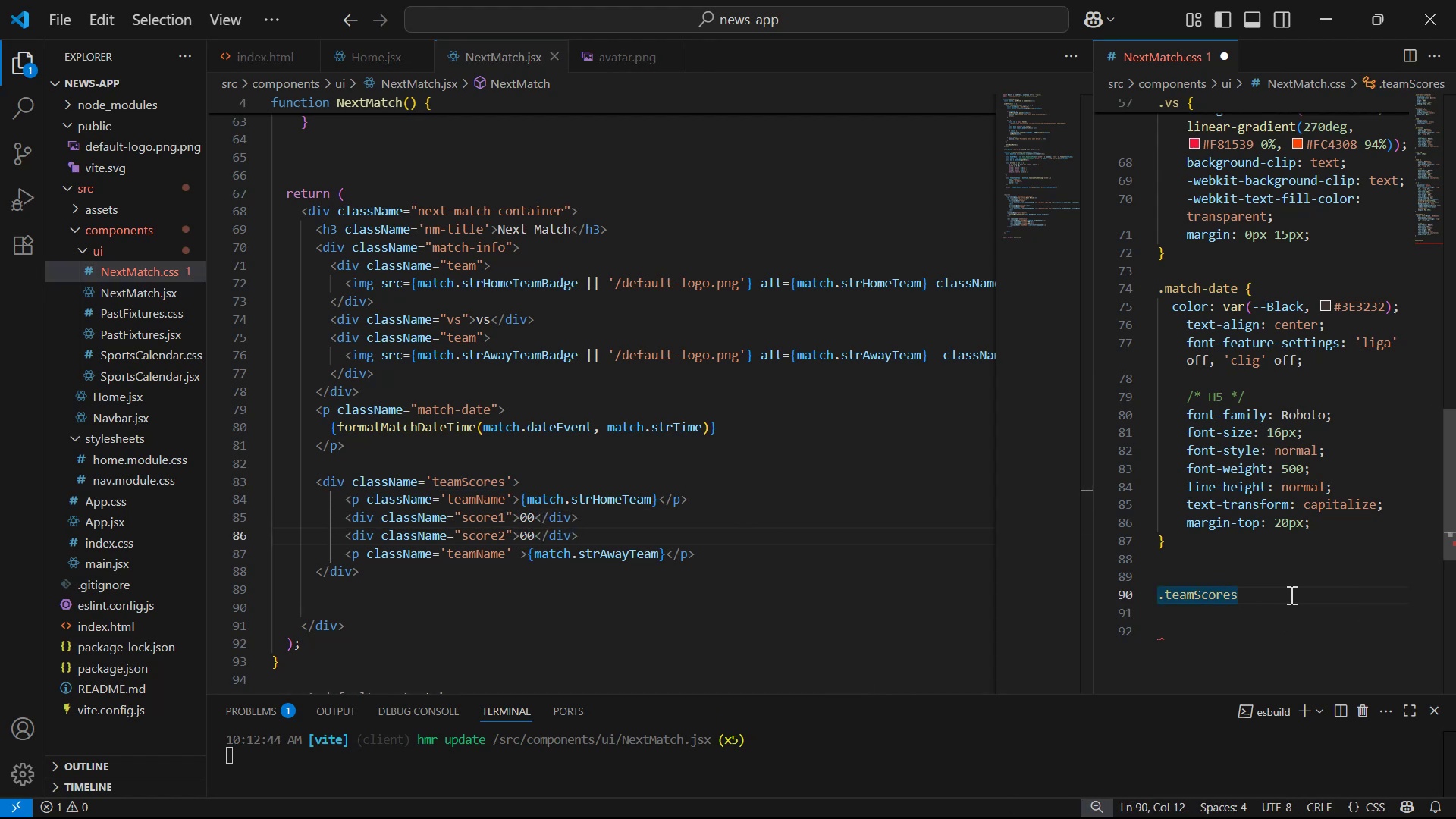 
key(Shift+Enter)
 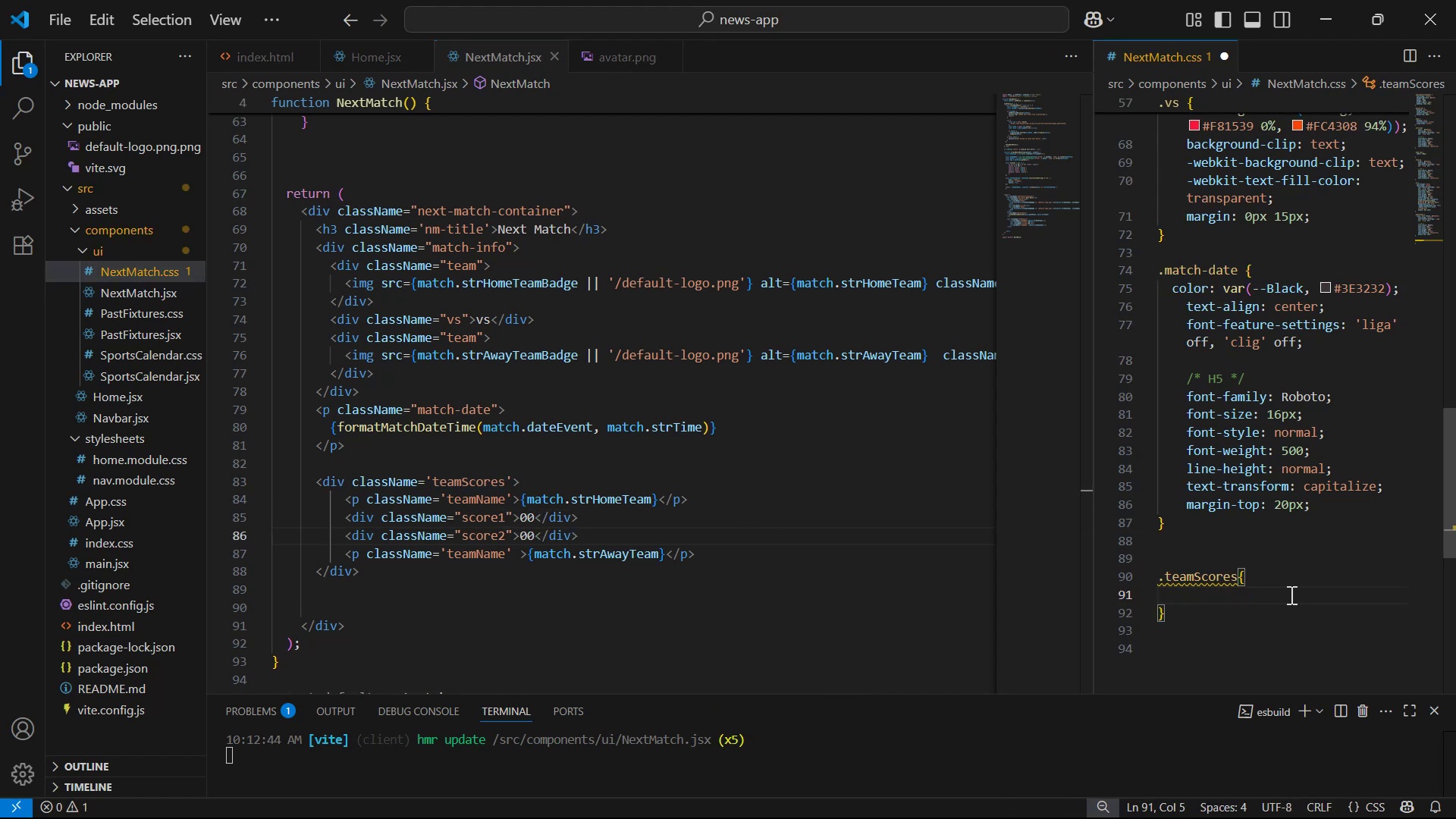 
type(dis)
 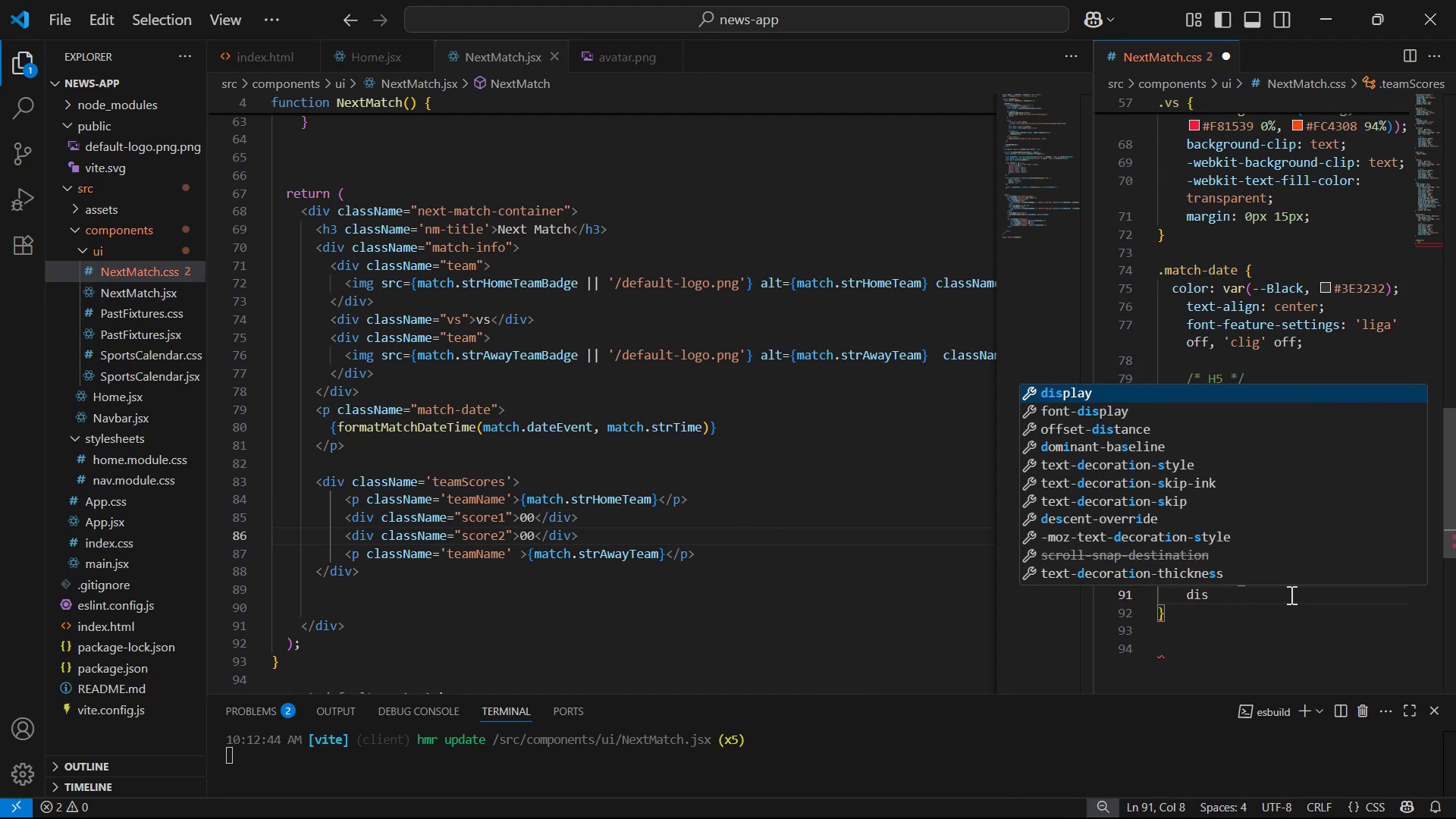 
key(Enter)
 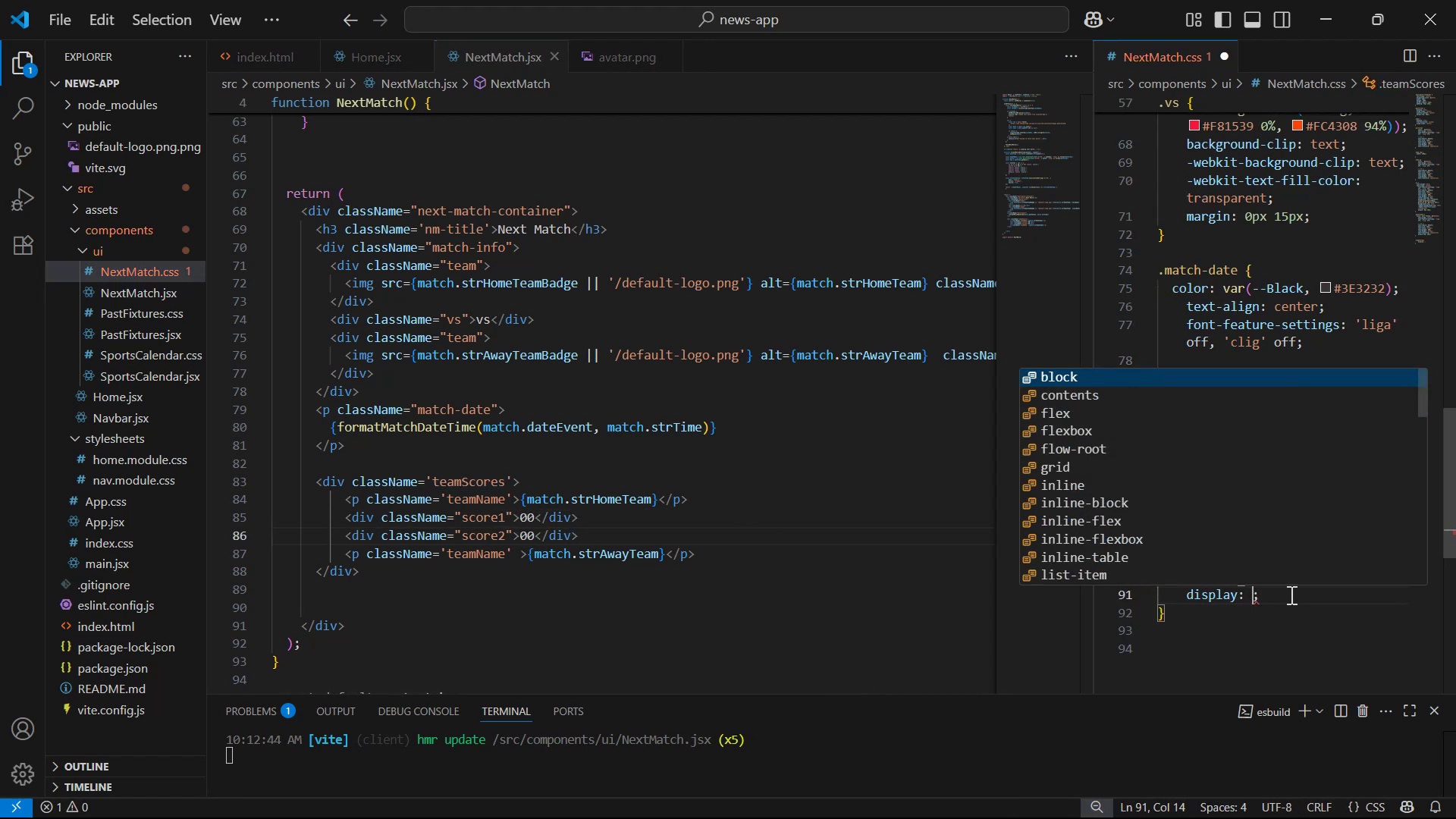 
key(ArrowDown)
 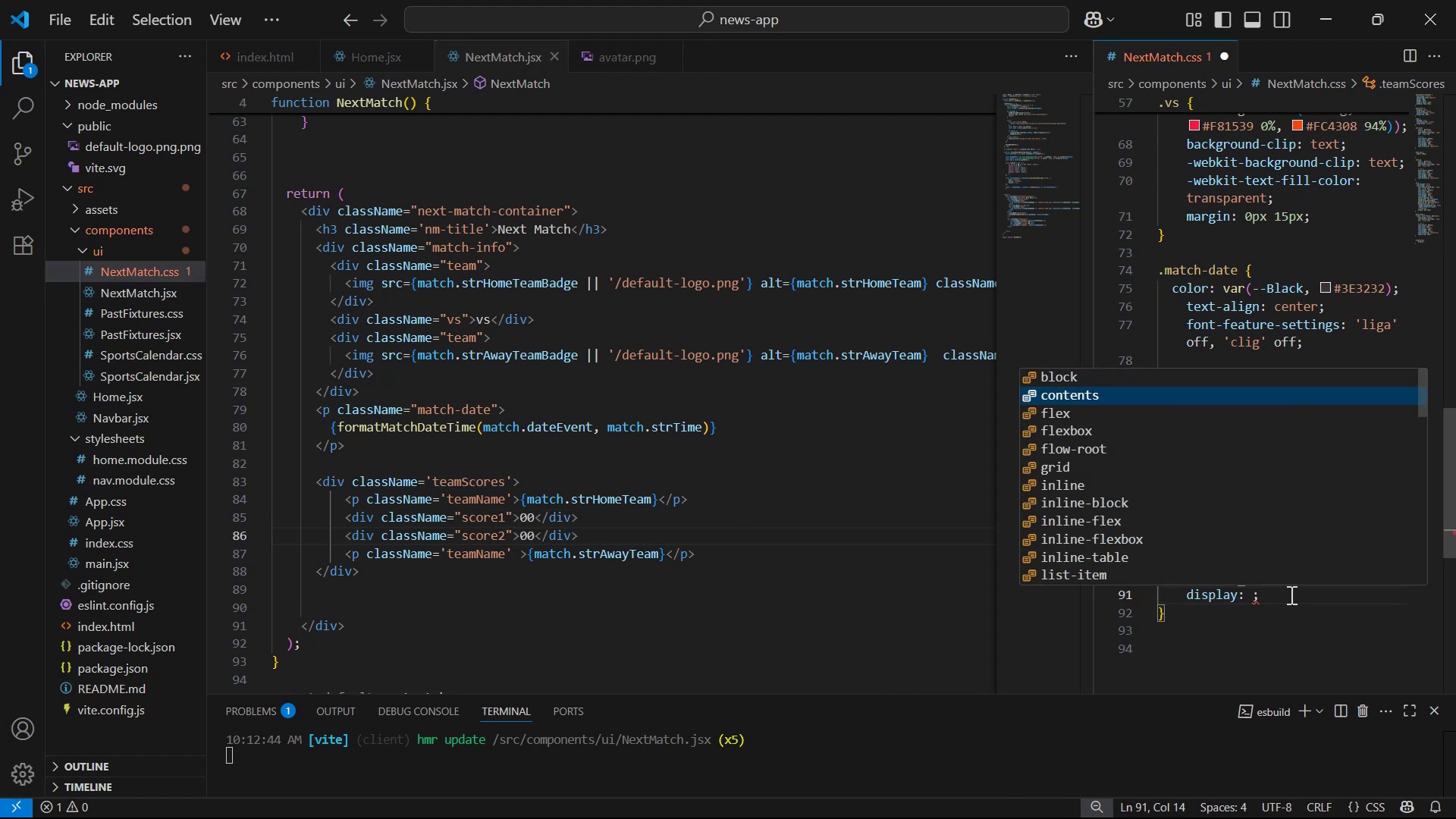 
key(ArrowDown)
 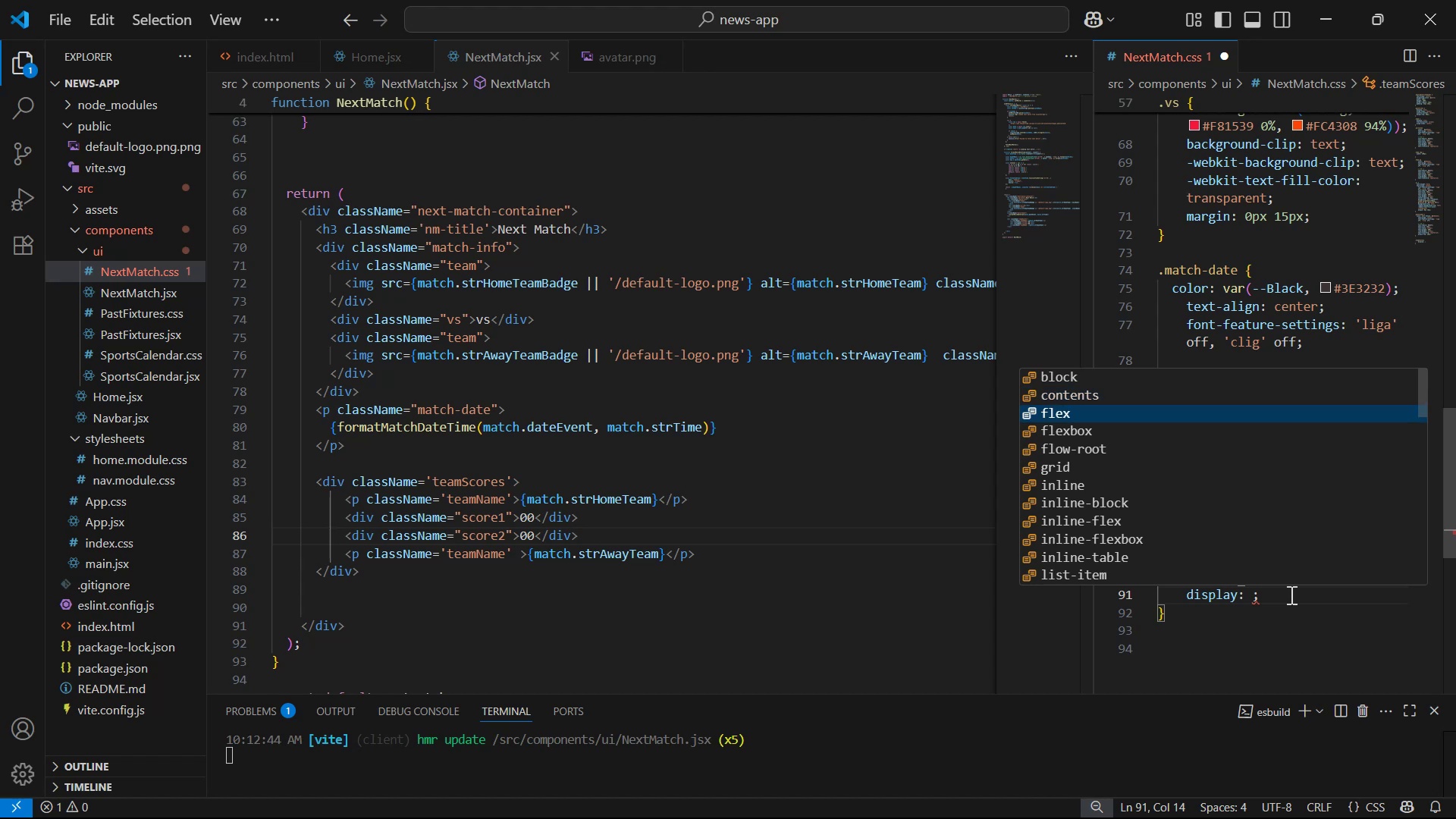 
key(Enter)
 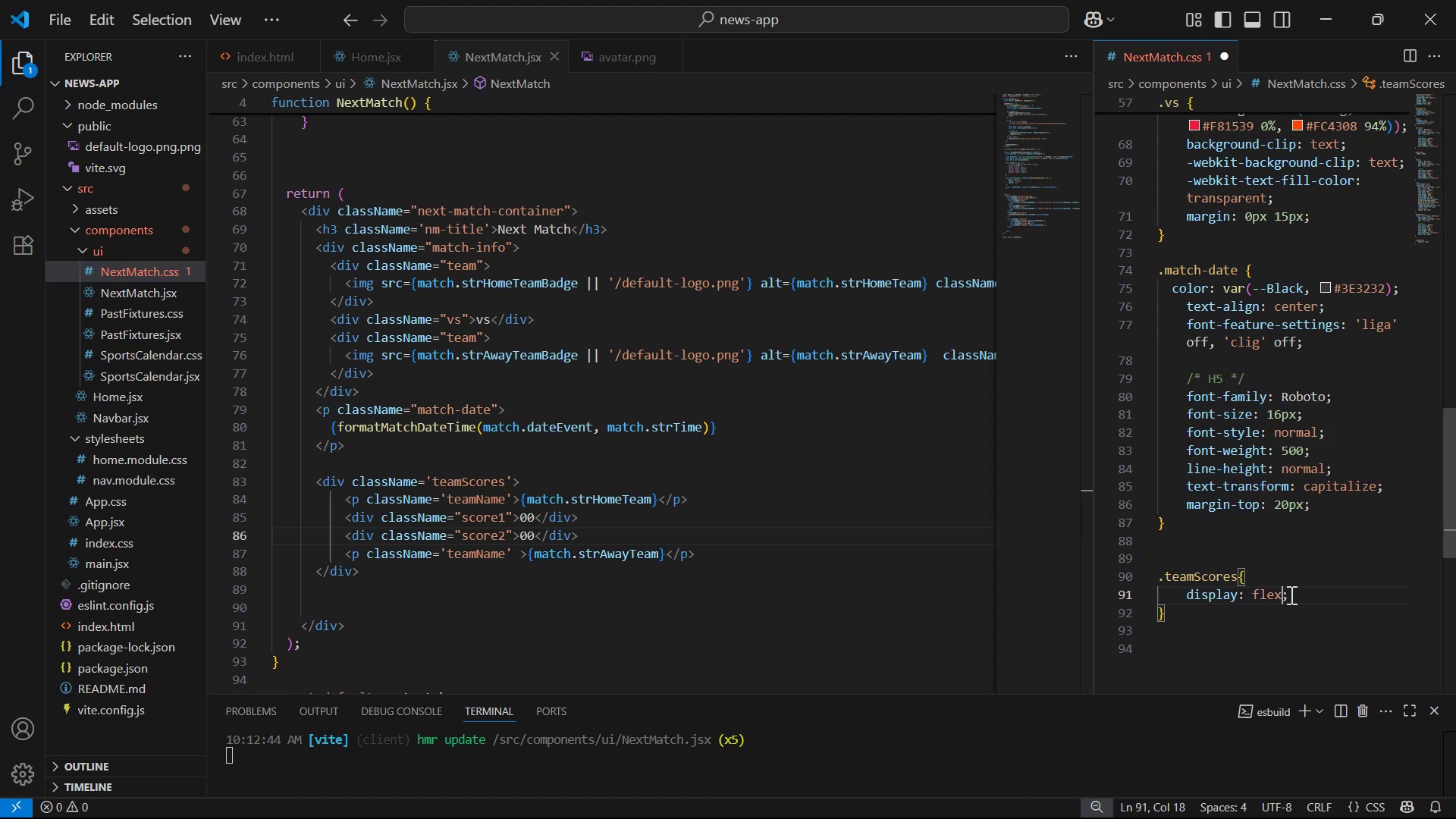 
key(ArrowRight)
 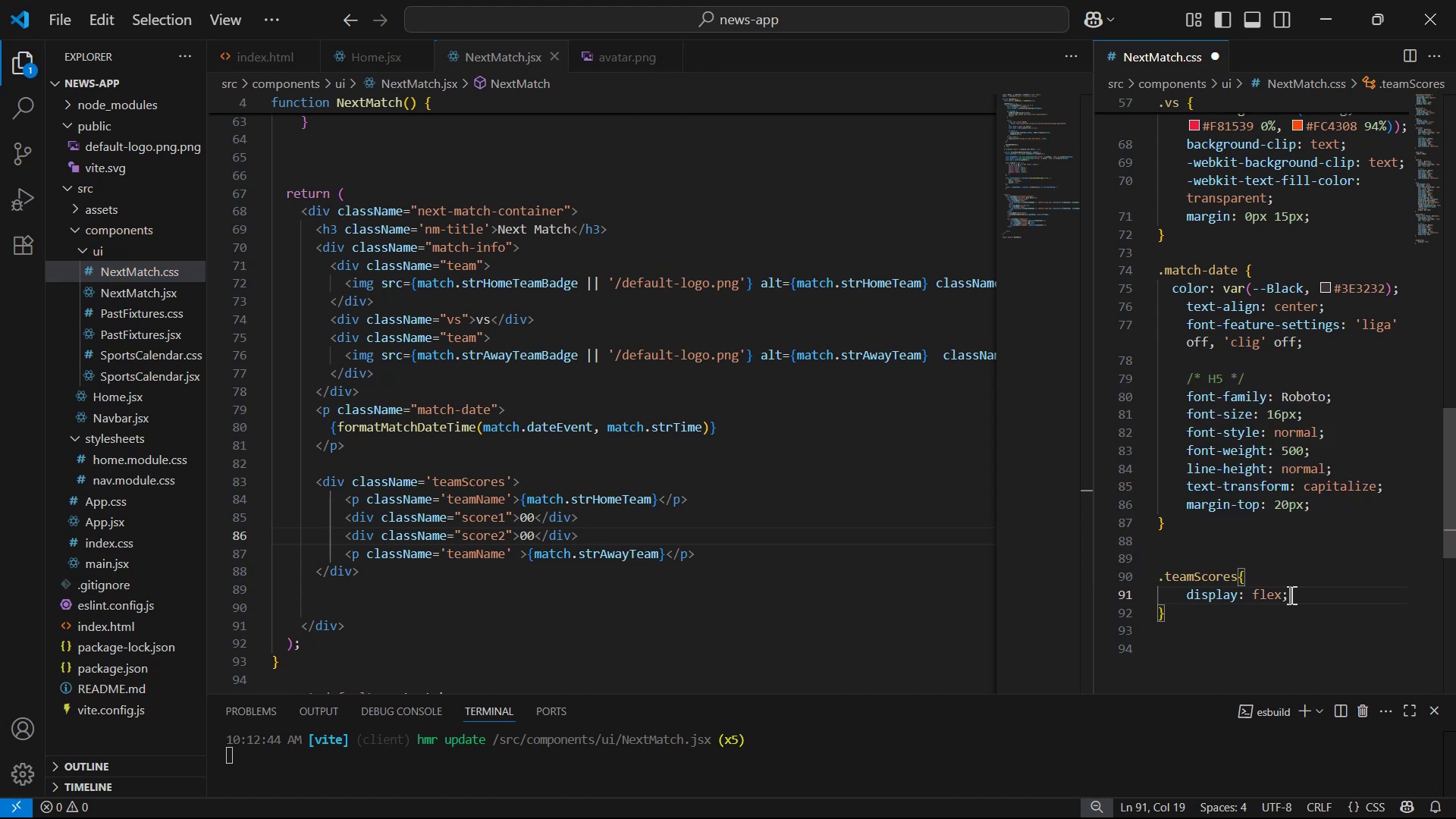 
key(Enter)
 